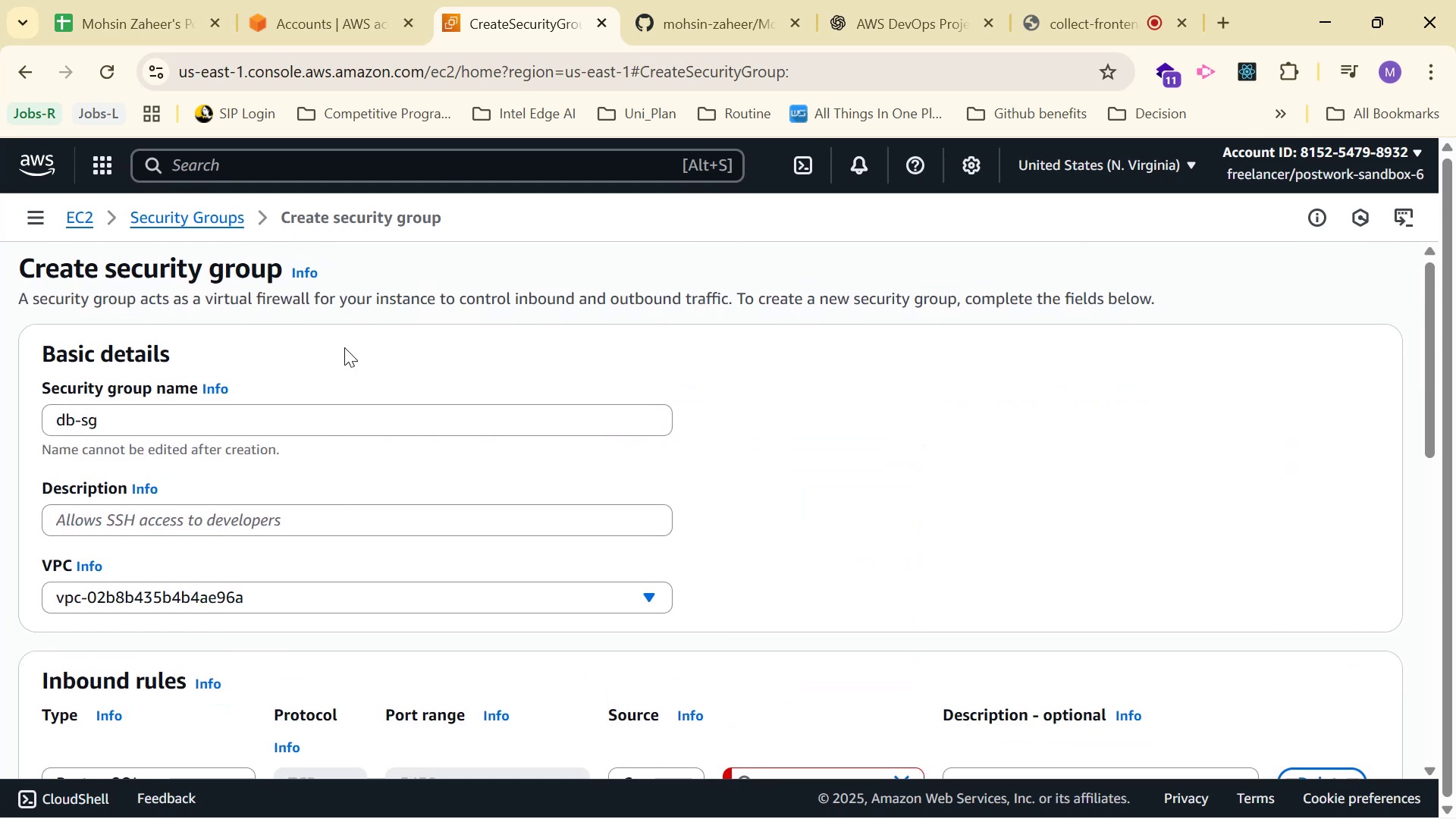 
double_click([193, 218])
 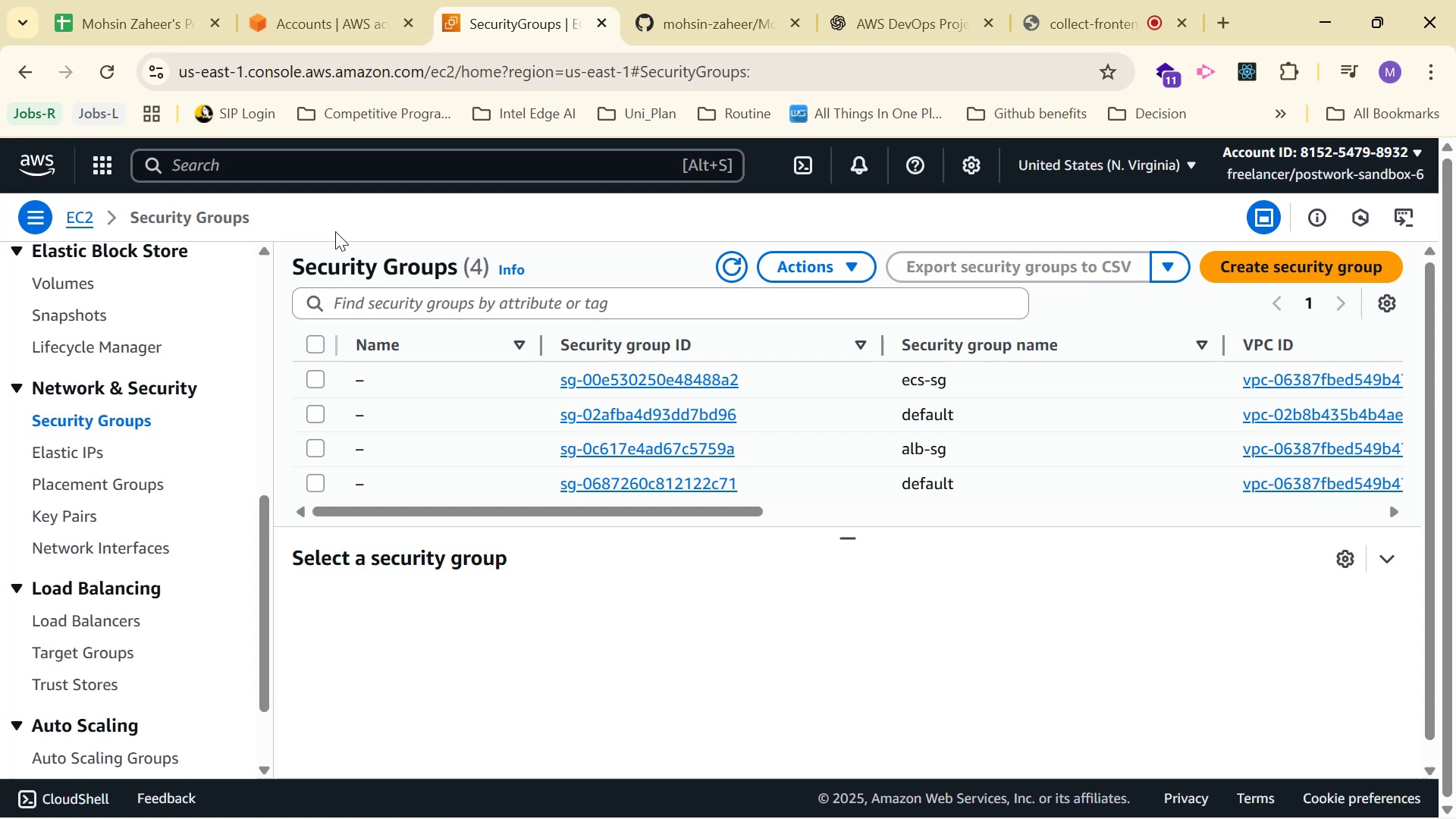 
left_click([99, 74])
 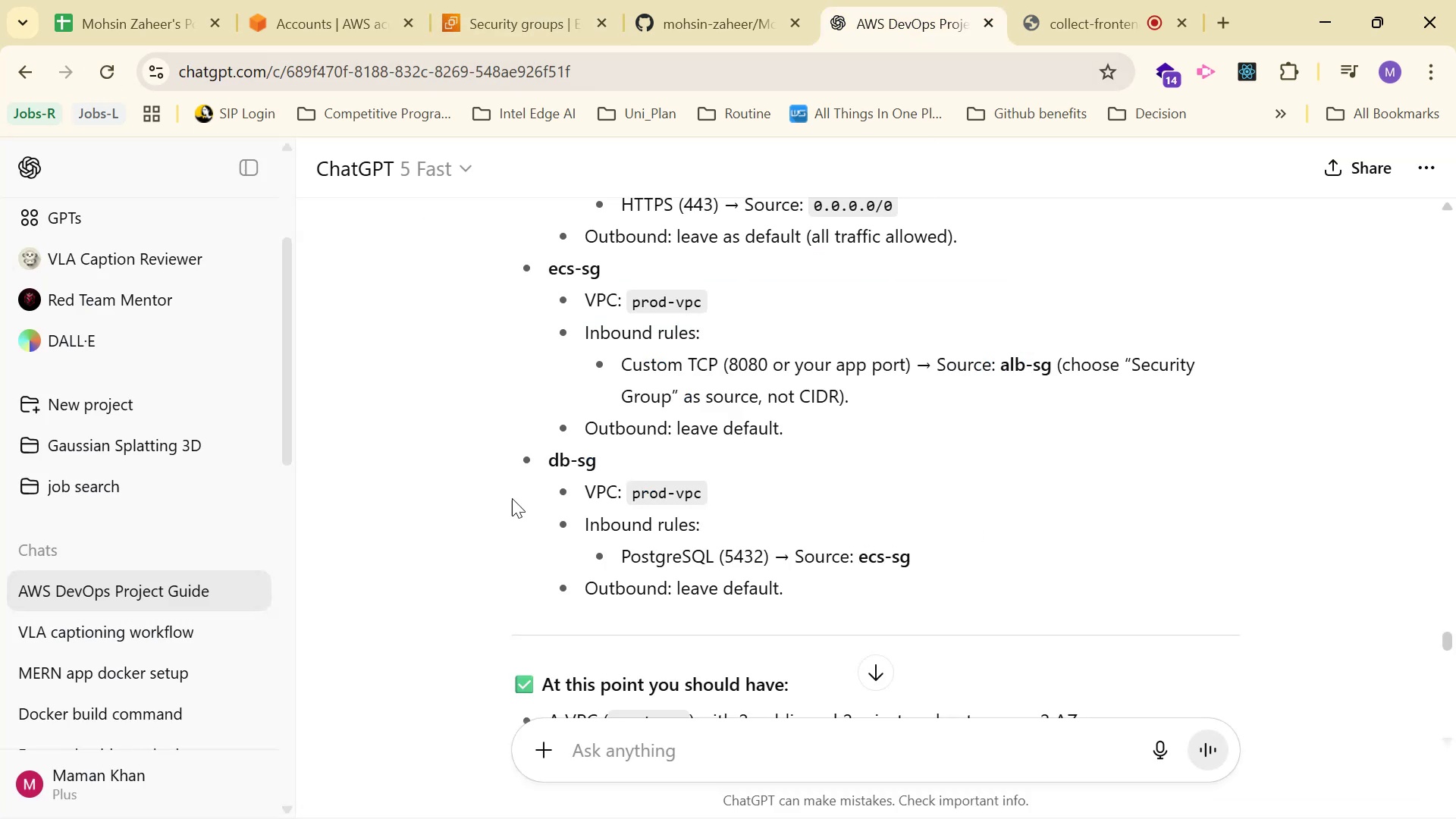 
wait(7.12)
 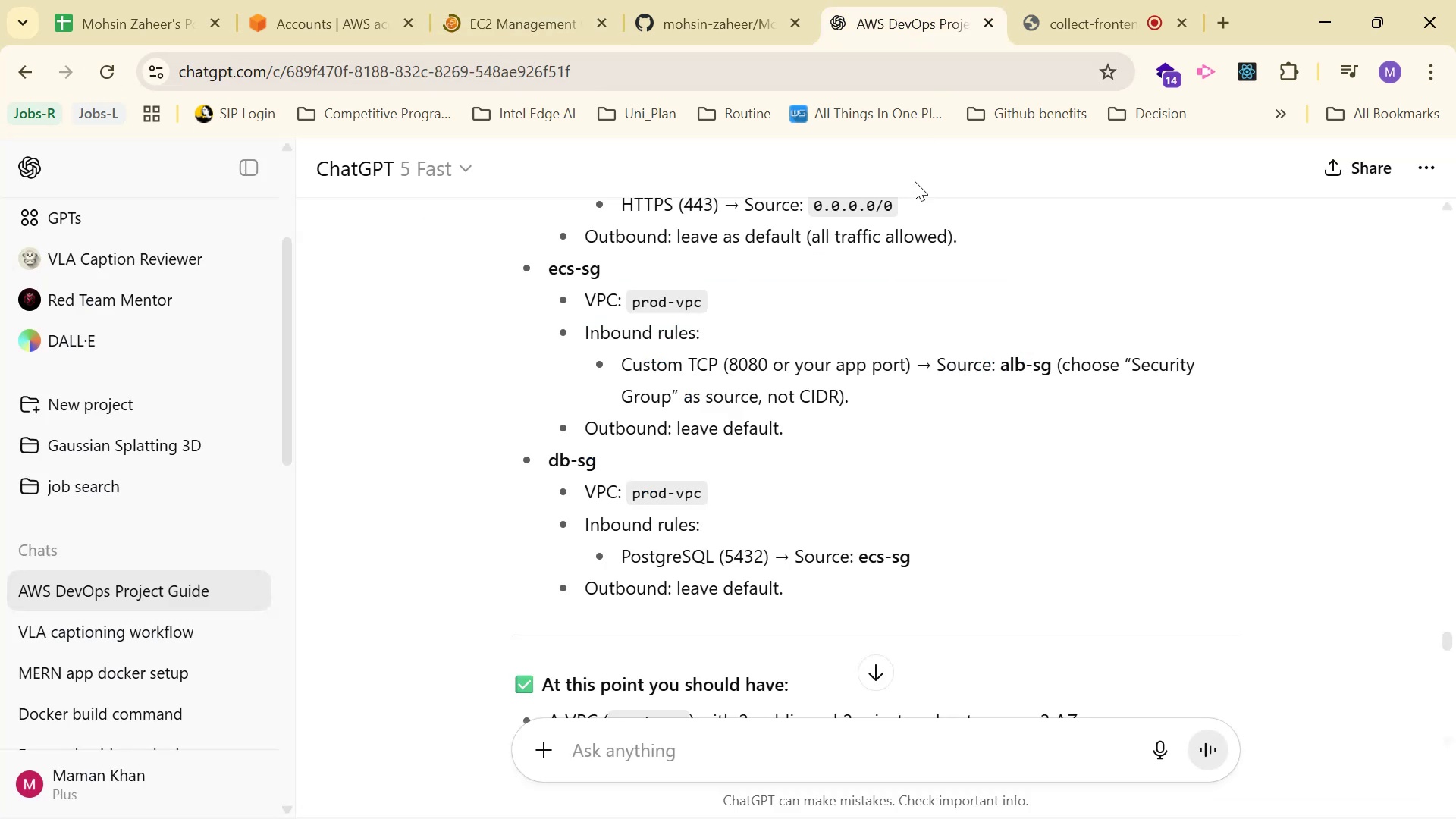 
left_click([504, 0])
 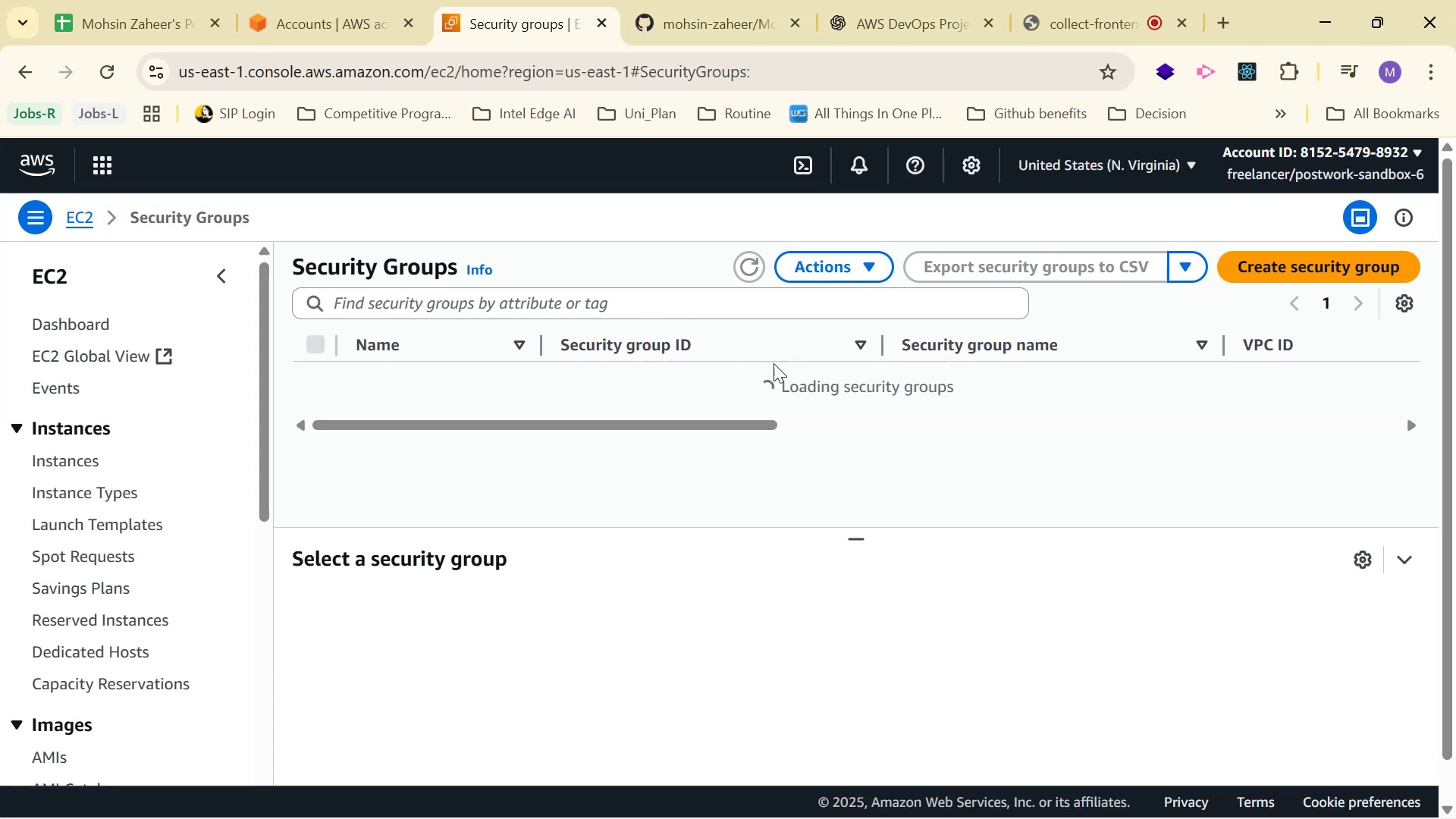 
wait(5.58)
 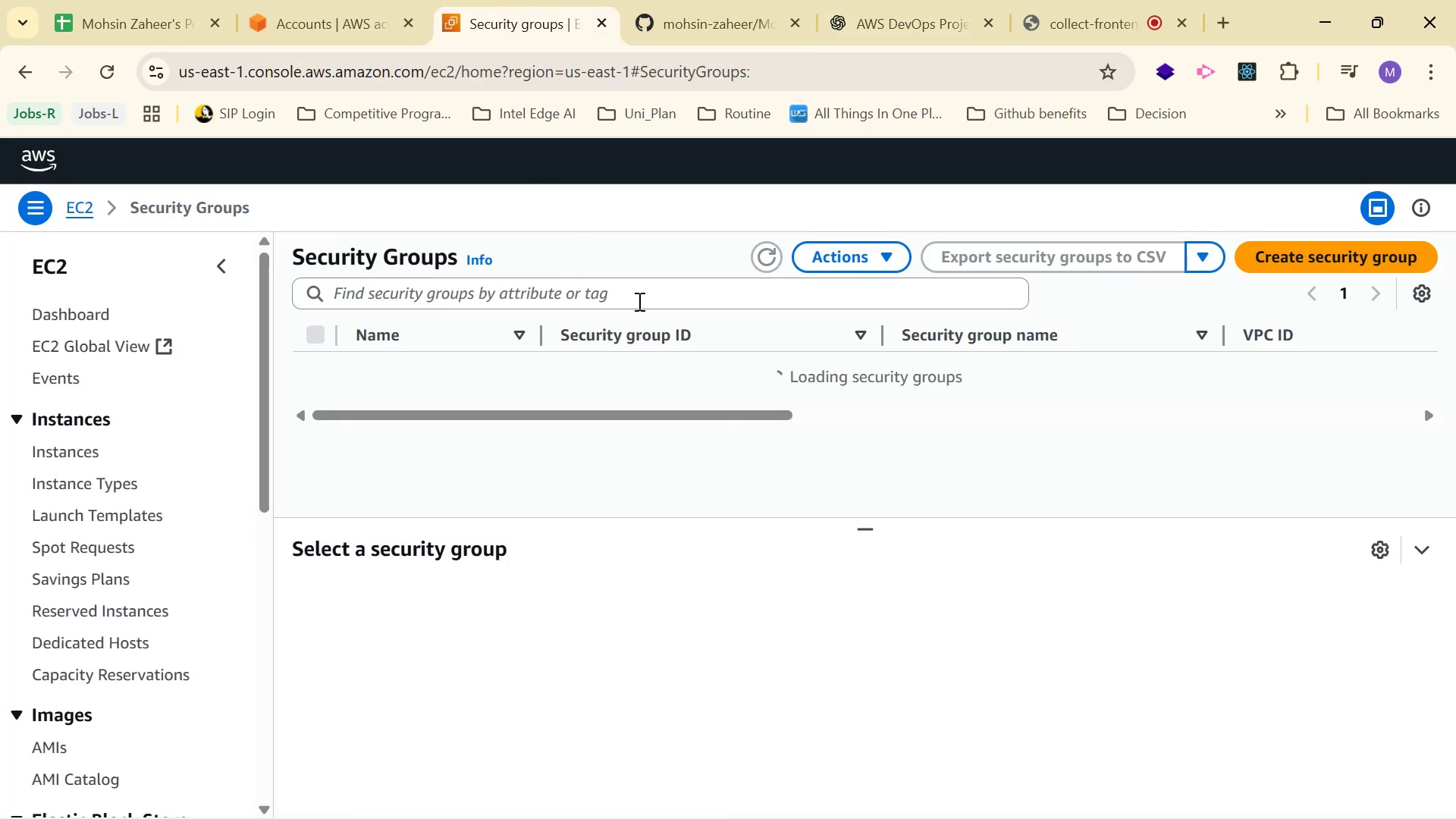 
scroll: coordinate [906, 396], scroll_direction: none, amount: 0.0
 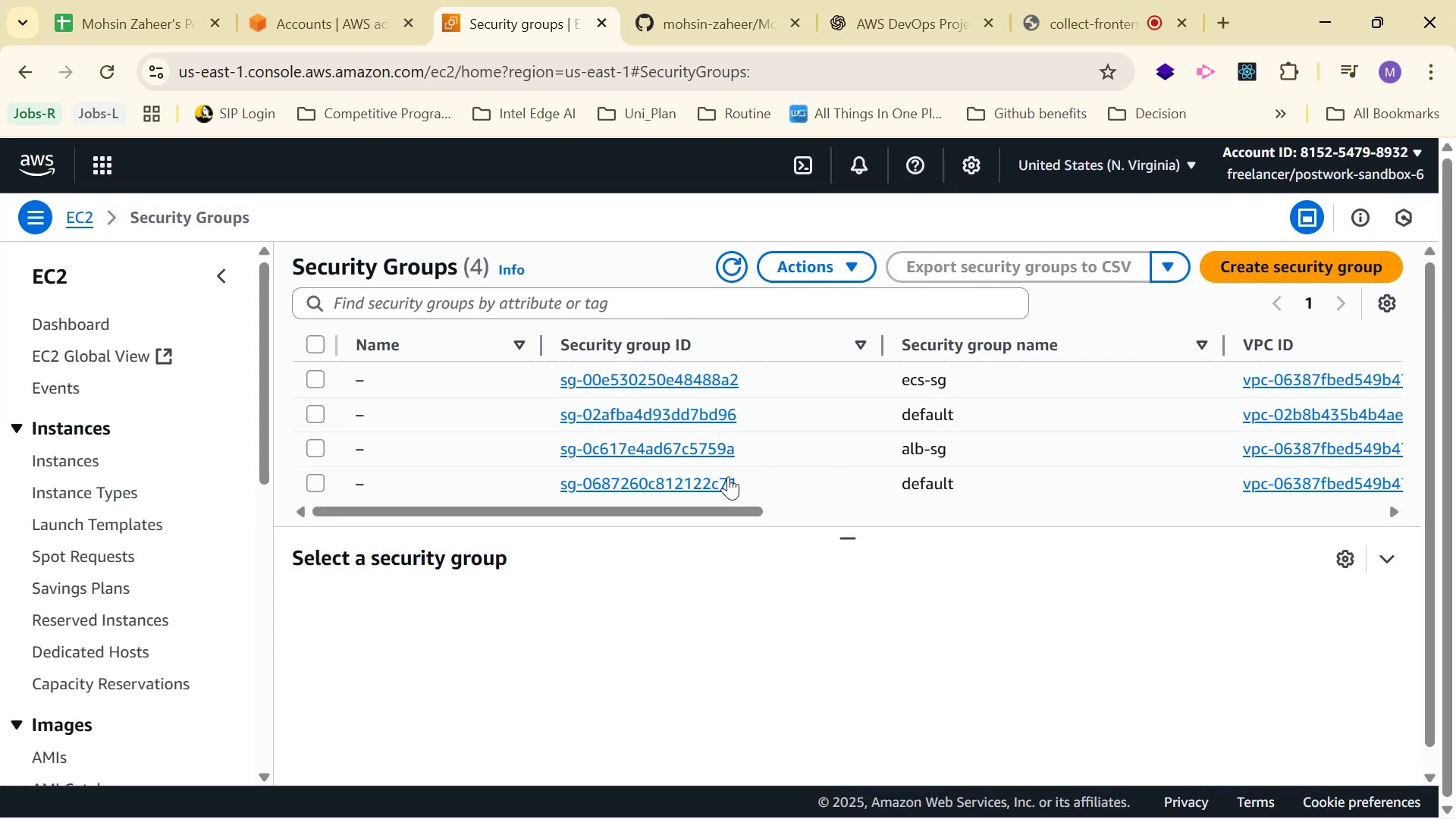 
left_click_drag(start_coordinate=[720, 513], to_coordinate=[562, 517])
 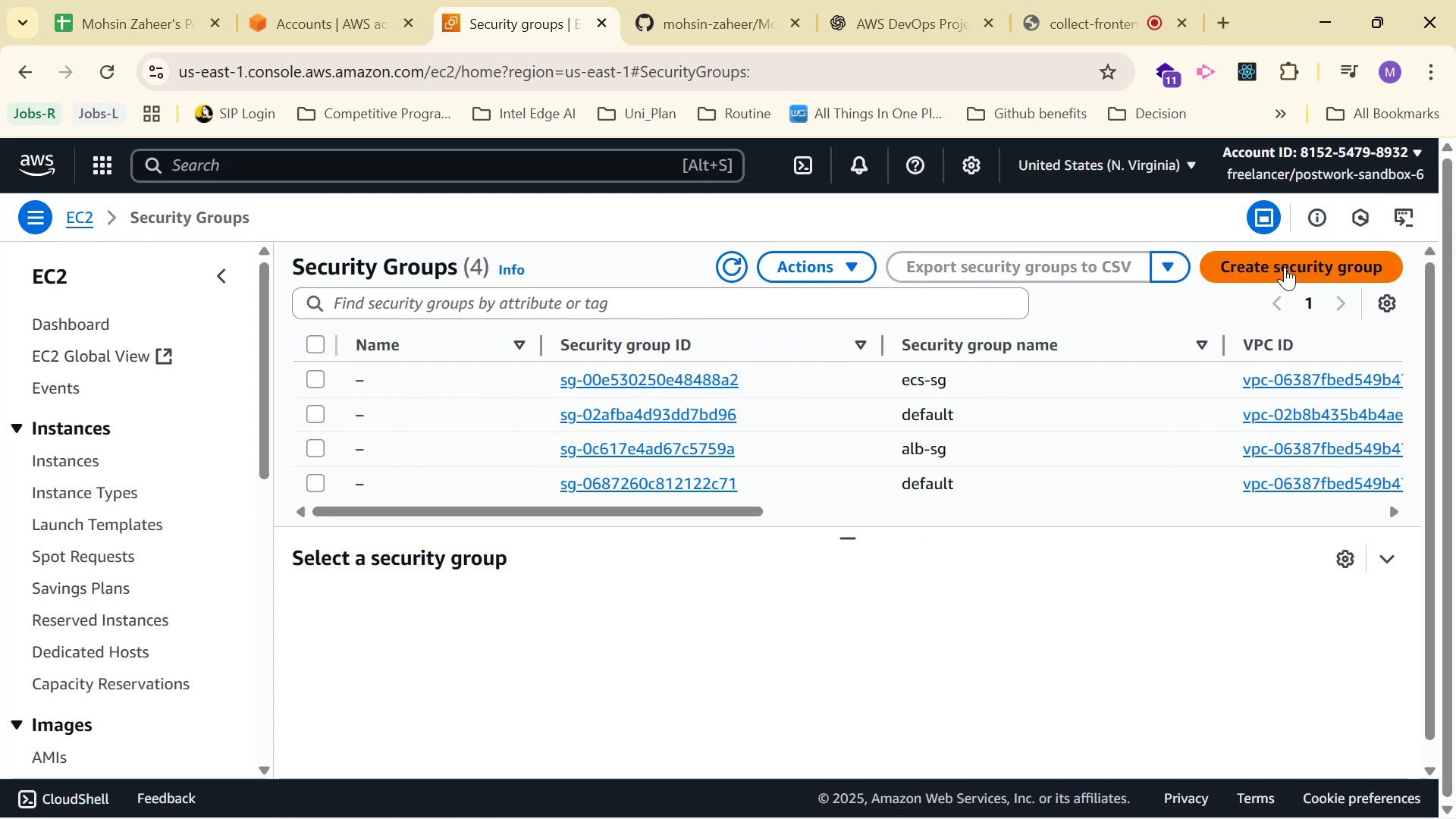 
left_click([1285, 267])
 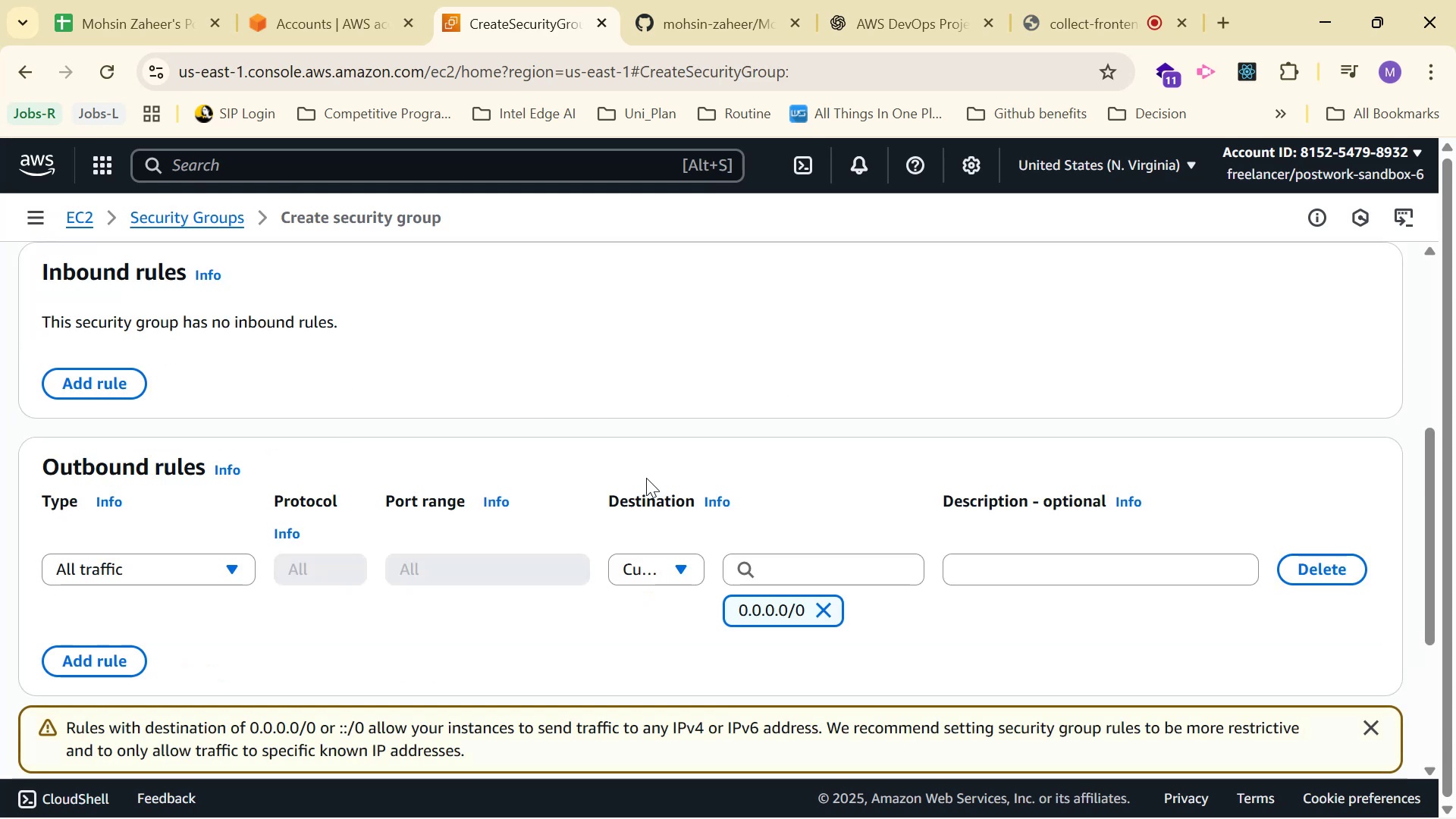 
scroll: coordinate [667, 461], scroll_direction: up, amount: 2.0
 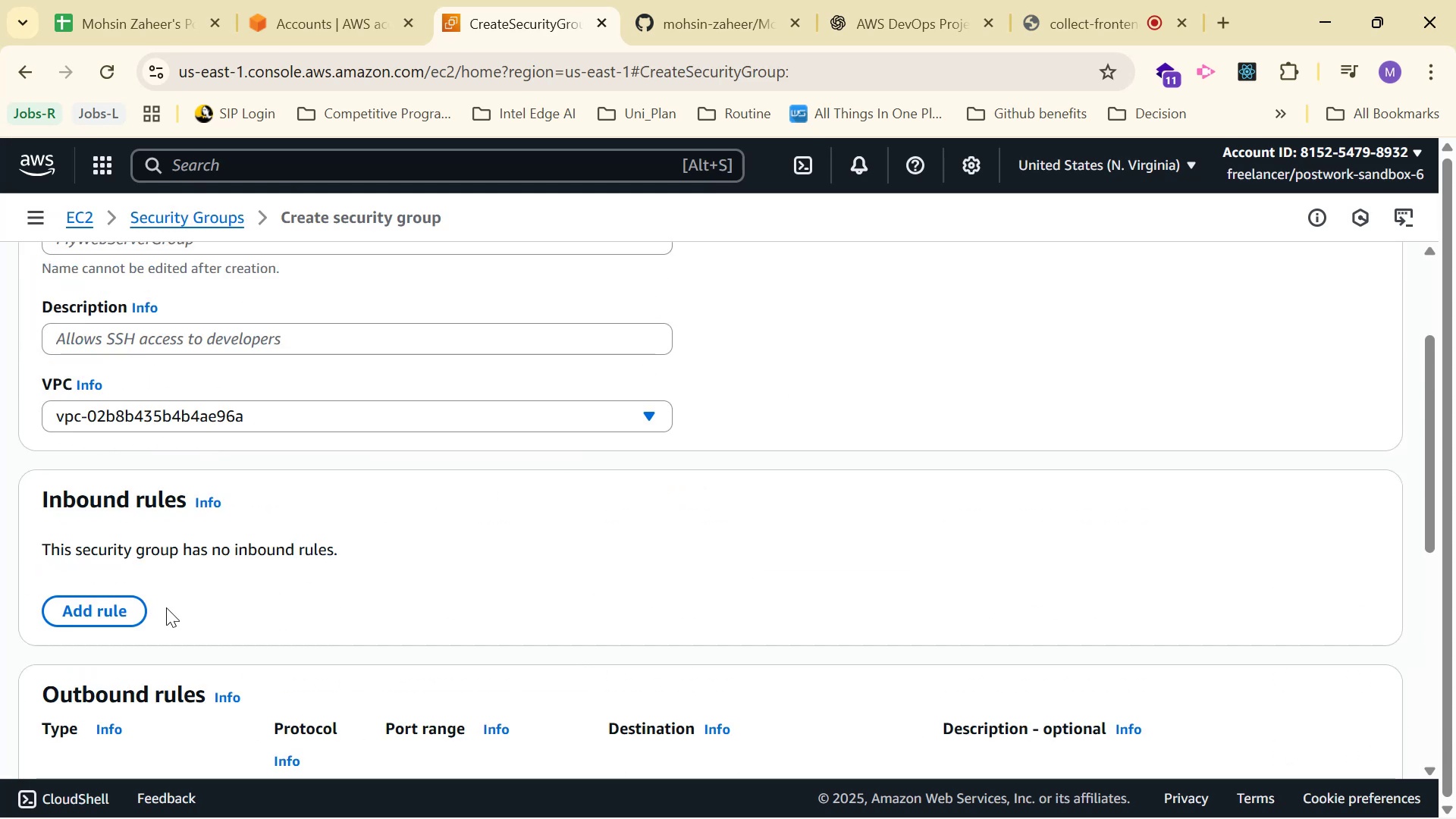 
left_click([134, 600])
 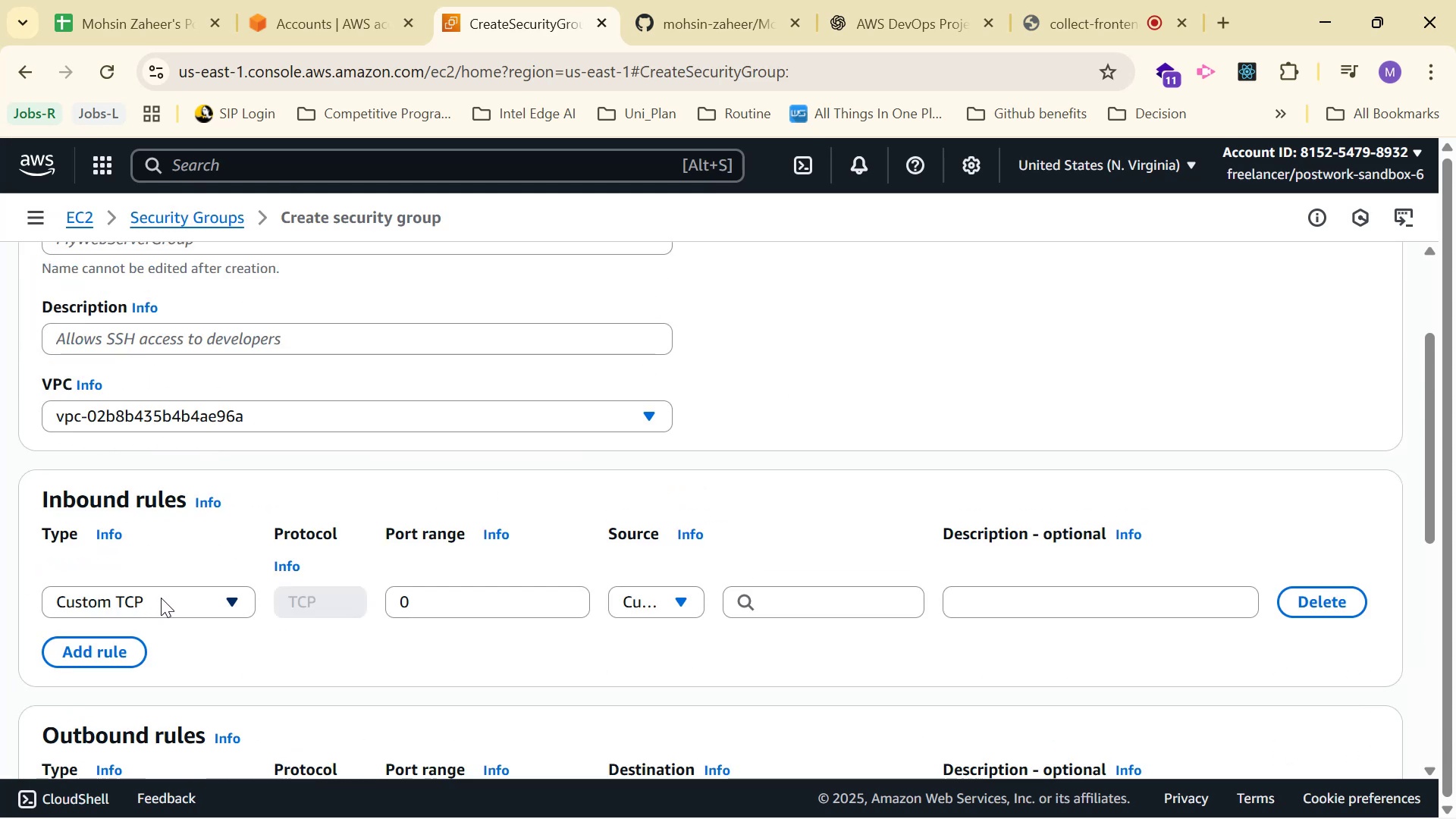 
left_click([187, 600])
 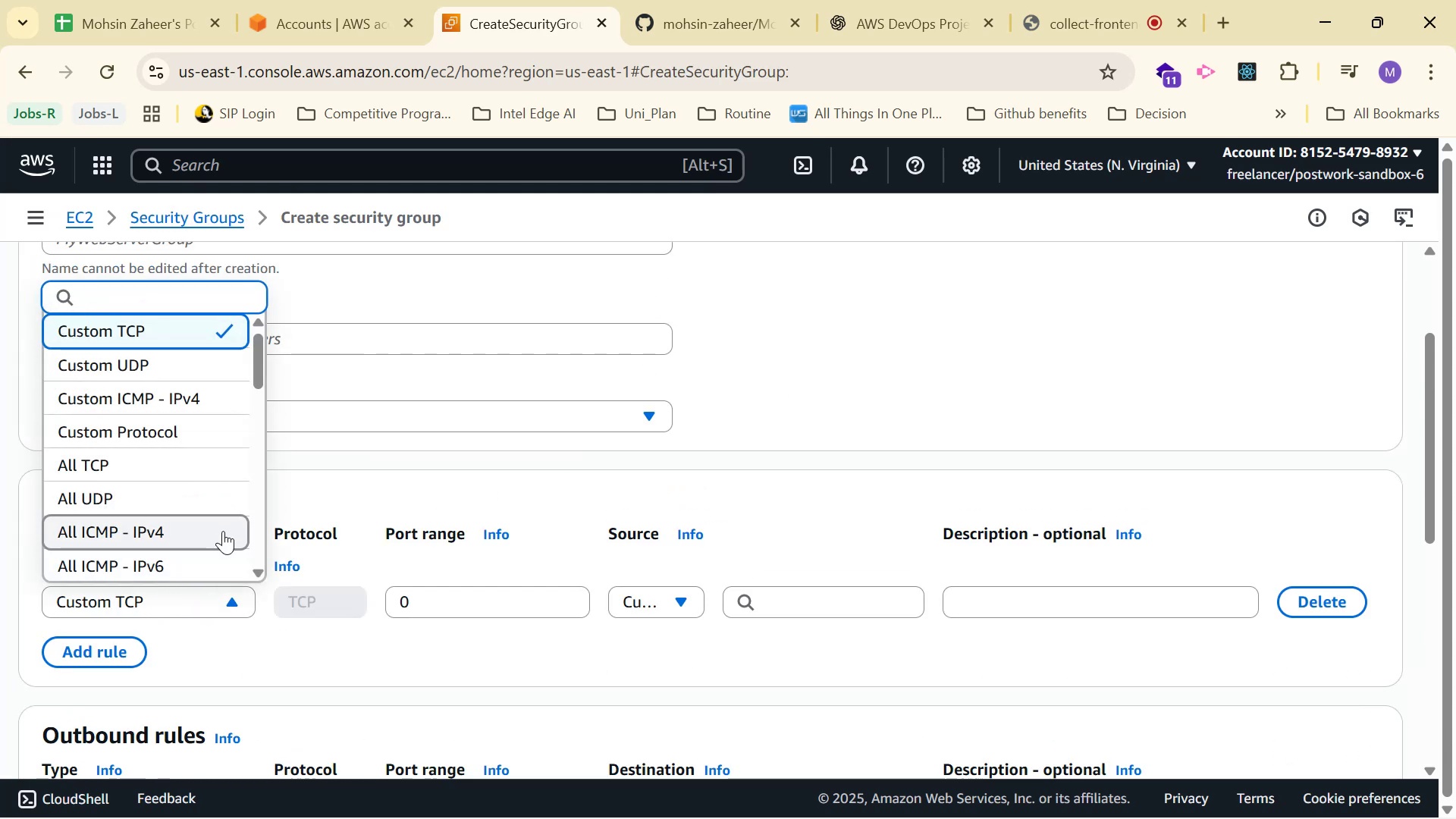 
type(pos)
 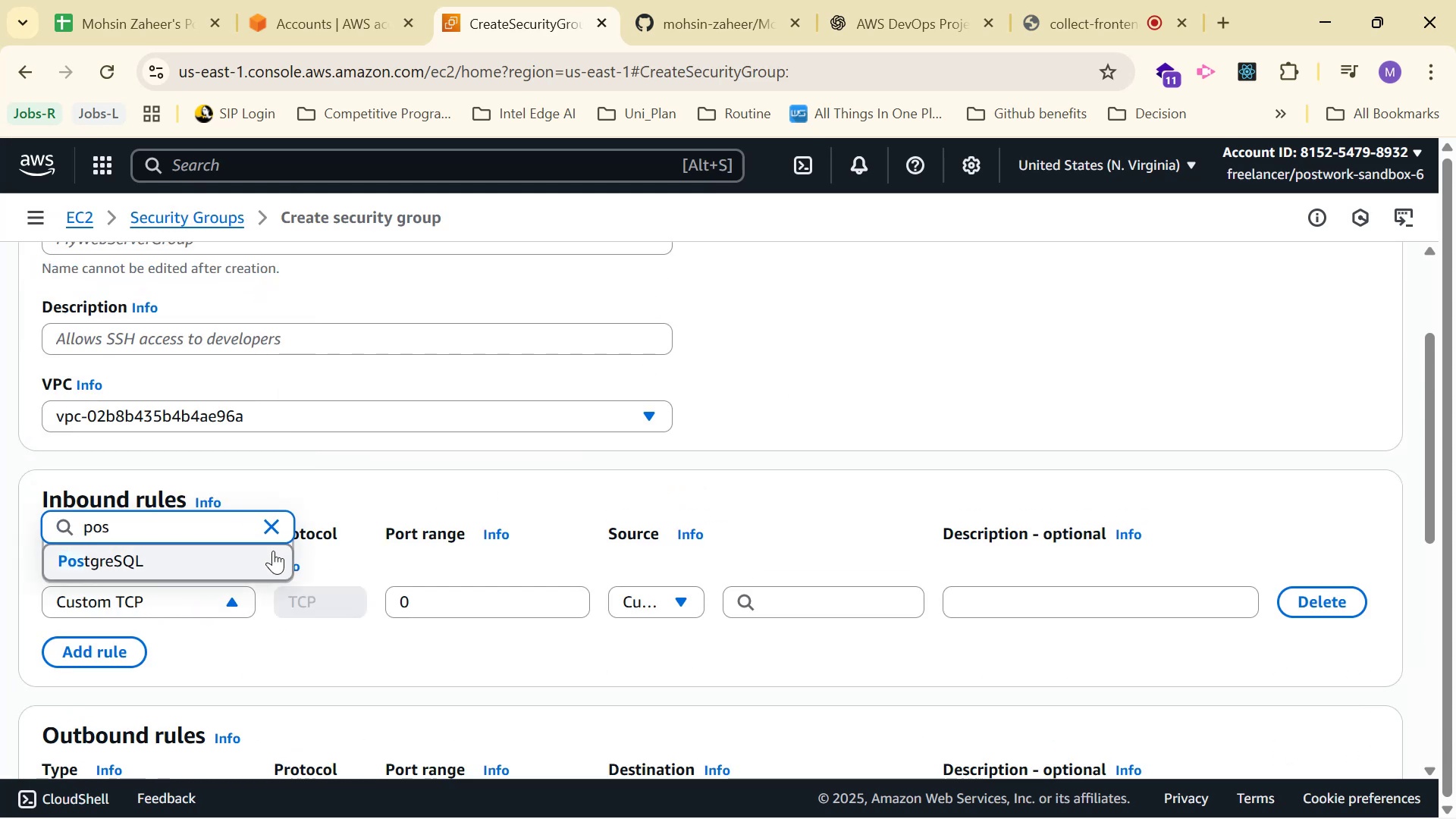 
left_click([226, 547])
 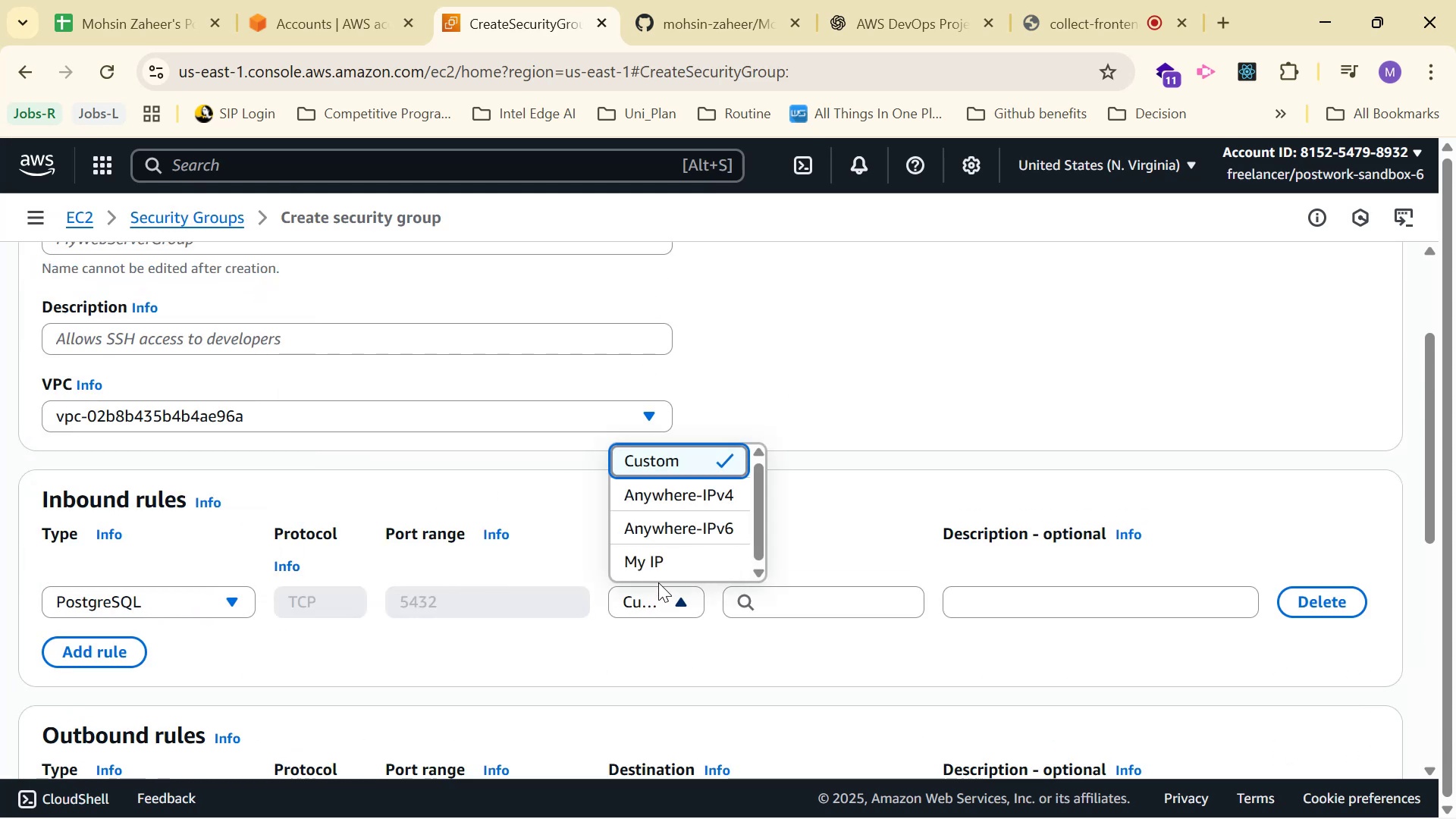 
left_click([699, 466])
 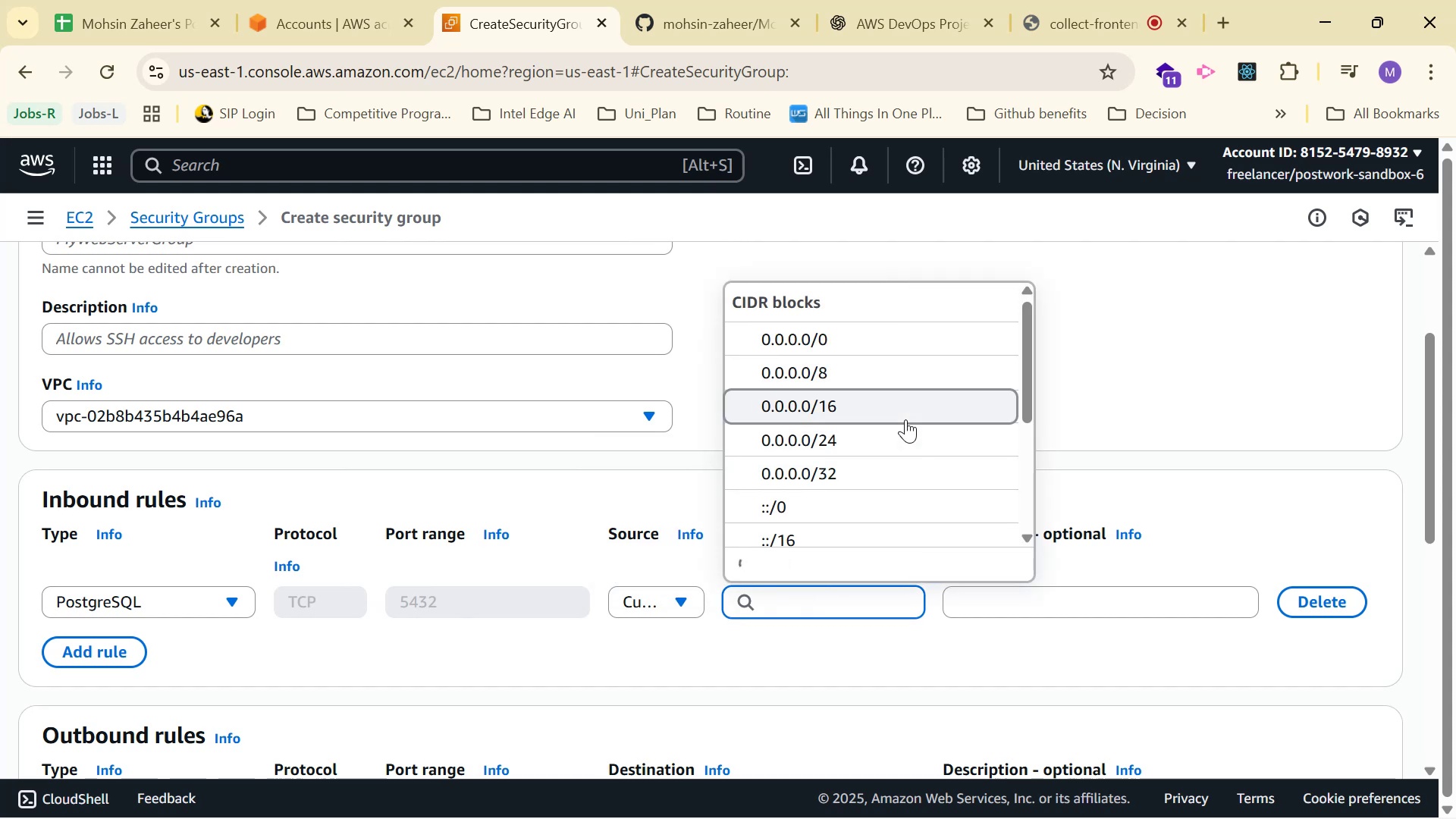 
scroll: coordinate [1074, 466], scroll_direction: down, amount: 5.0
 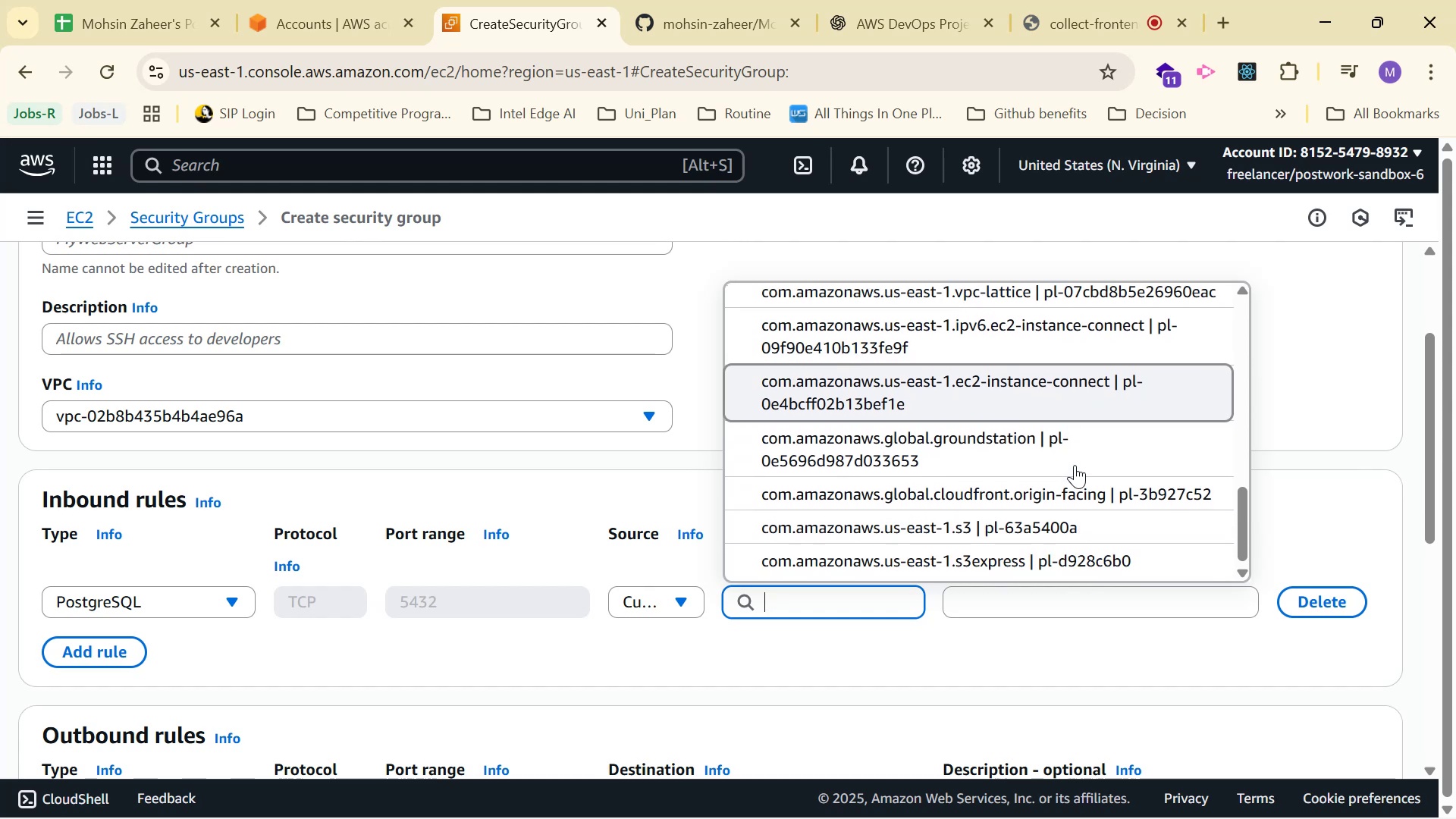 
scroll: coordinate [1103, 410], scroll_direction: down, amount: 2.0
 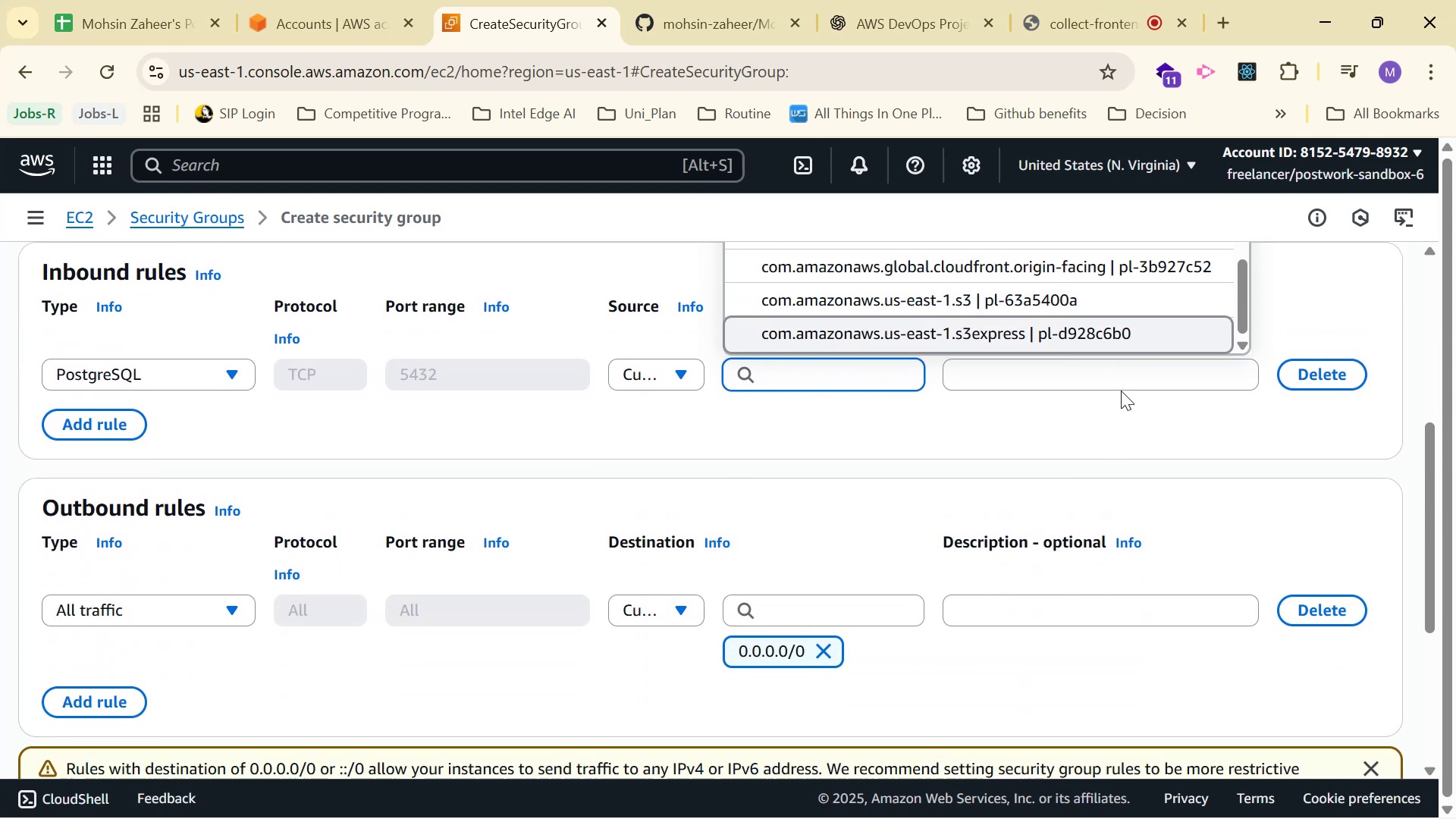 
scroll: coordinate [1119, 396], scroll_direction: up, amount: 3.0
 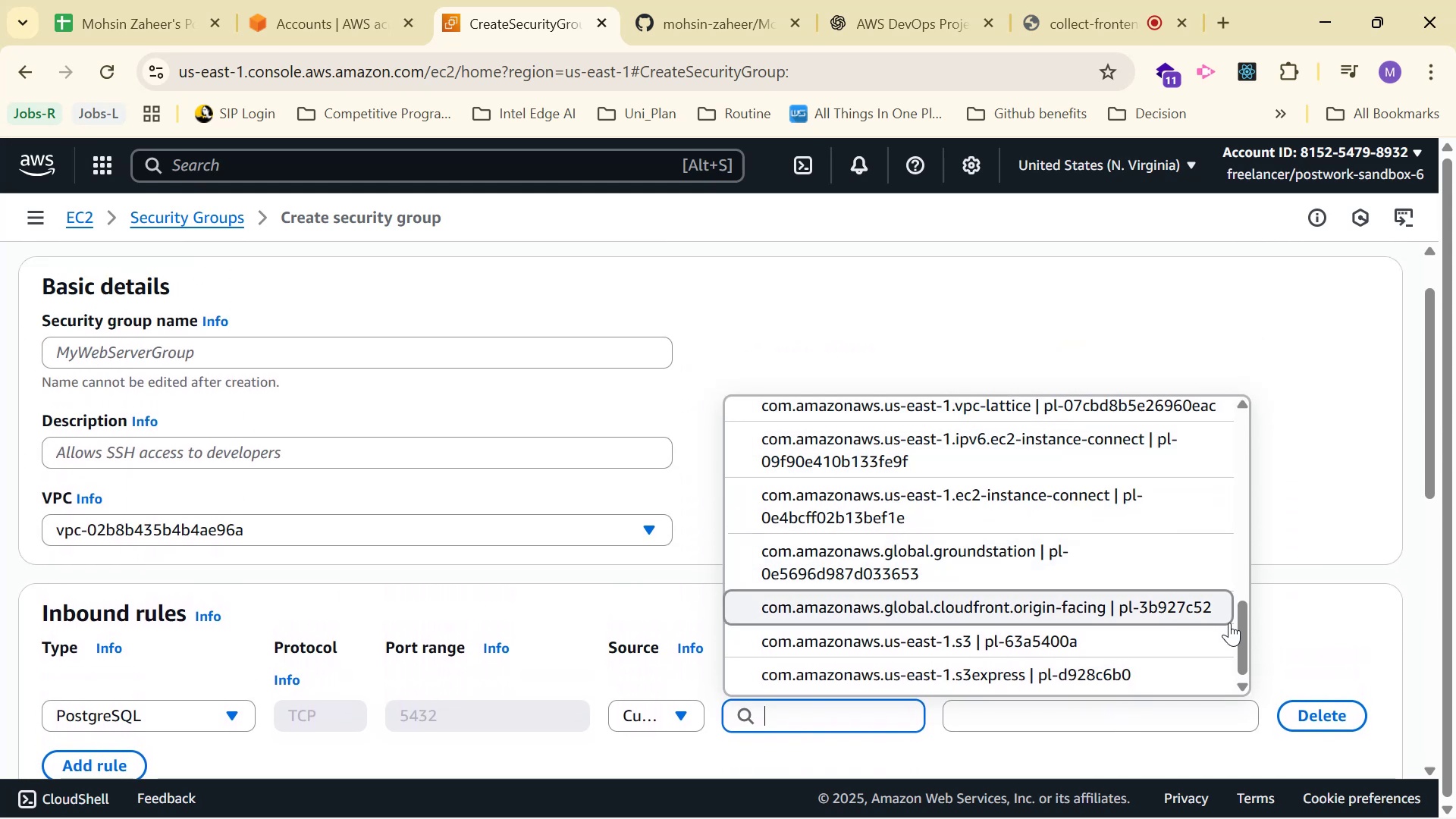 
left_click_drag(start_coordinate=[1243, 622], to_coordinate=[1262, 481])
 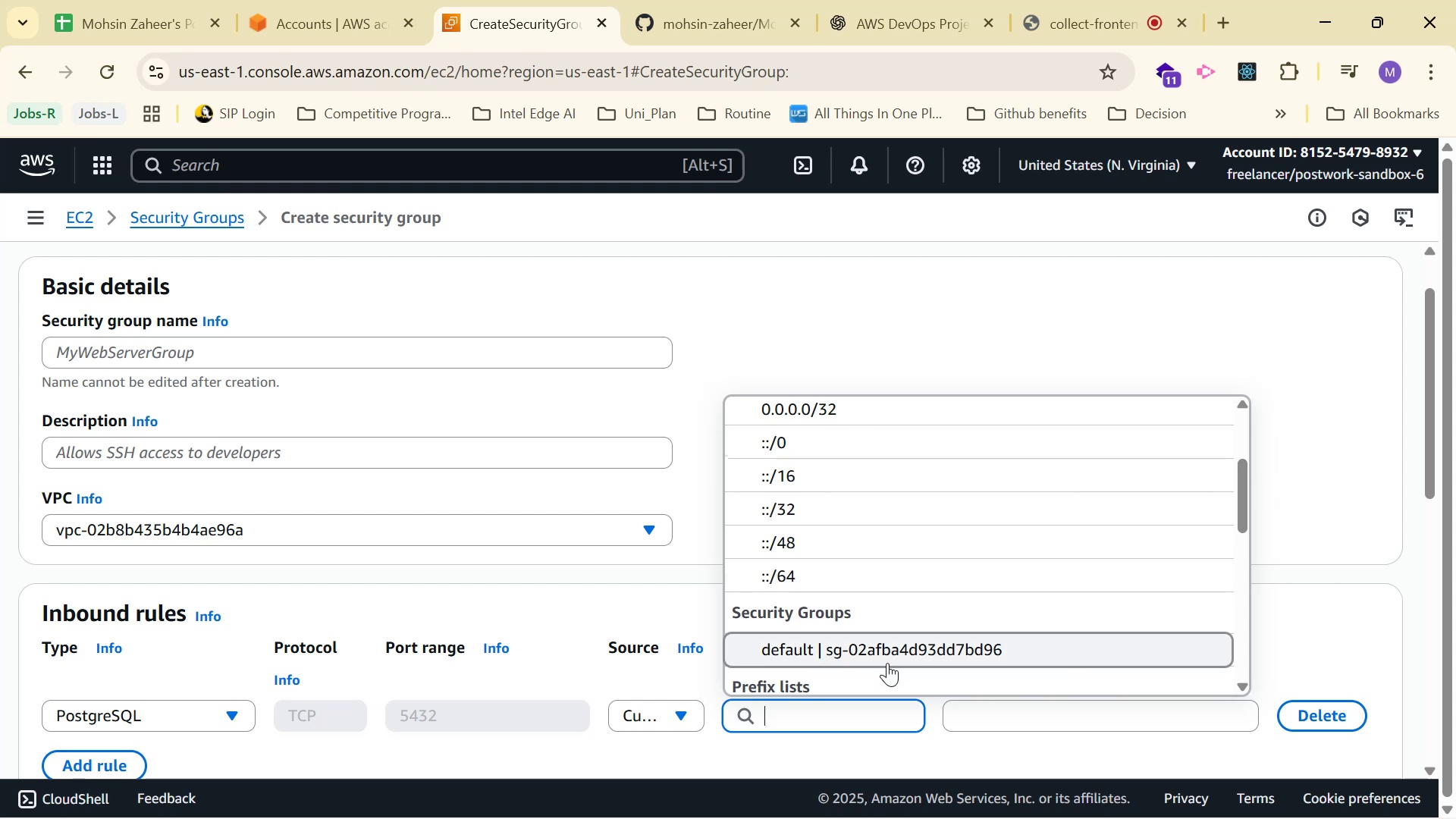 
left_click([889, 659])
 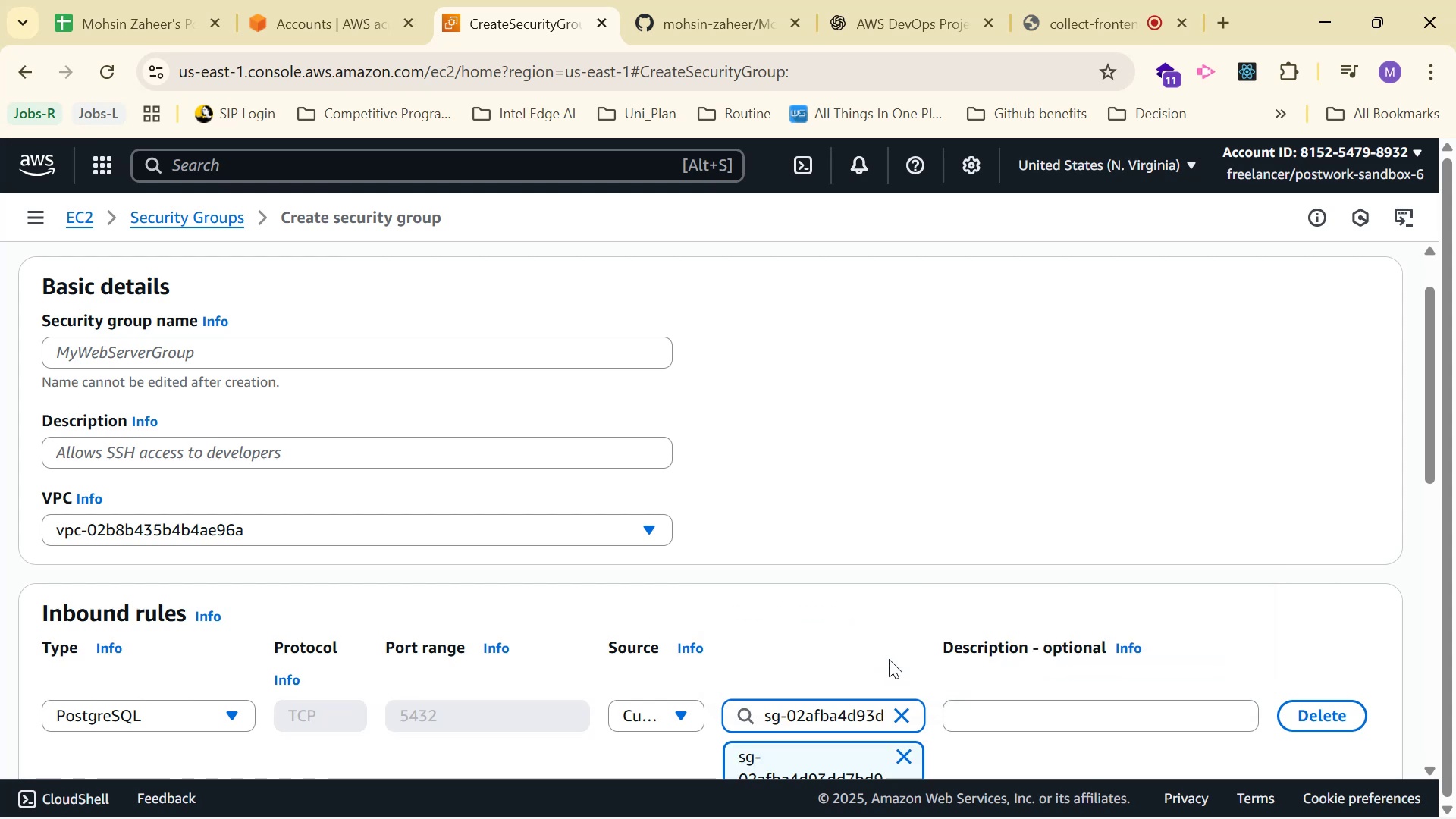 
scroll: coordinate [896, 645], scroll_direction: down, amount: 2.0
 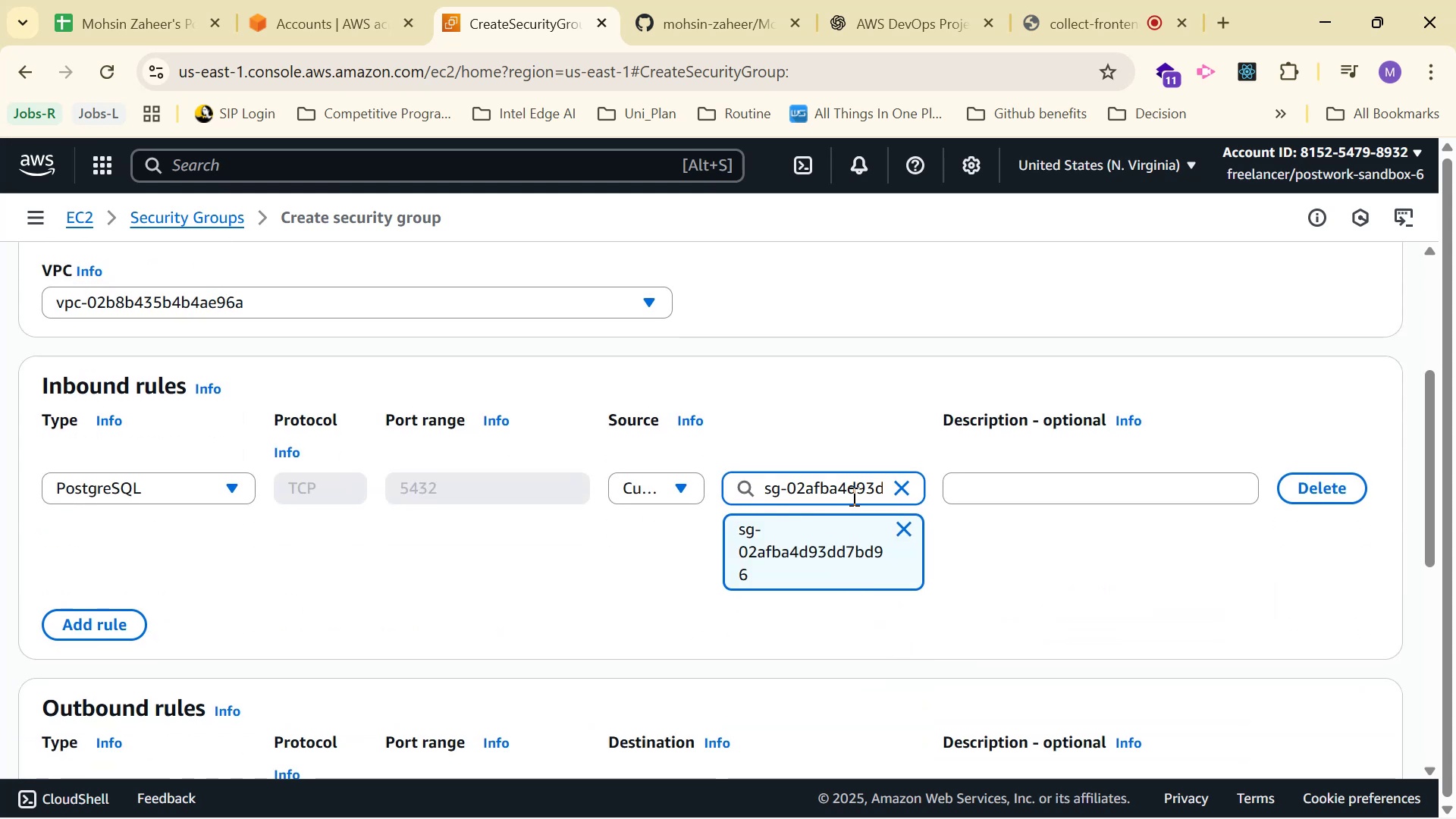 
left_click([908, 492])
 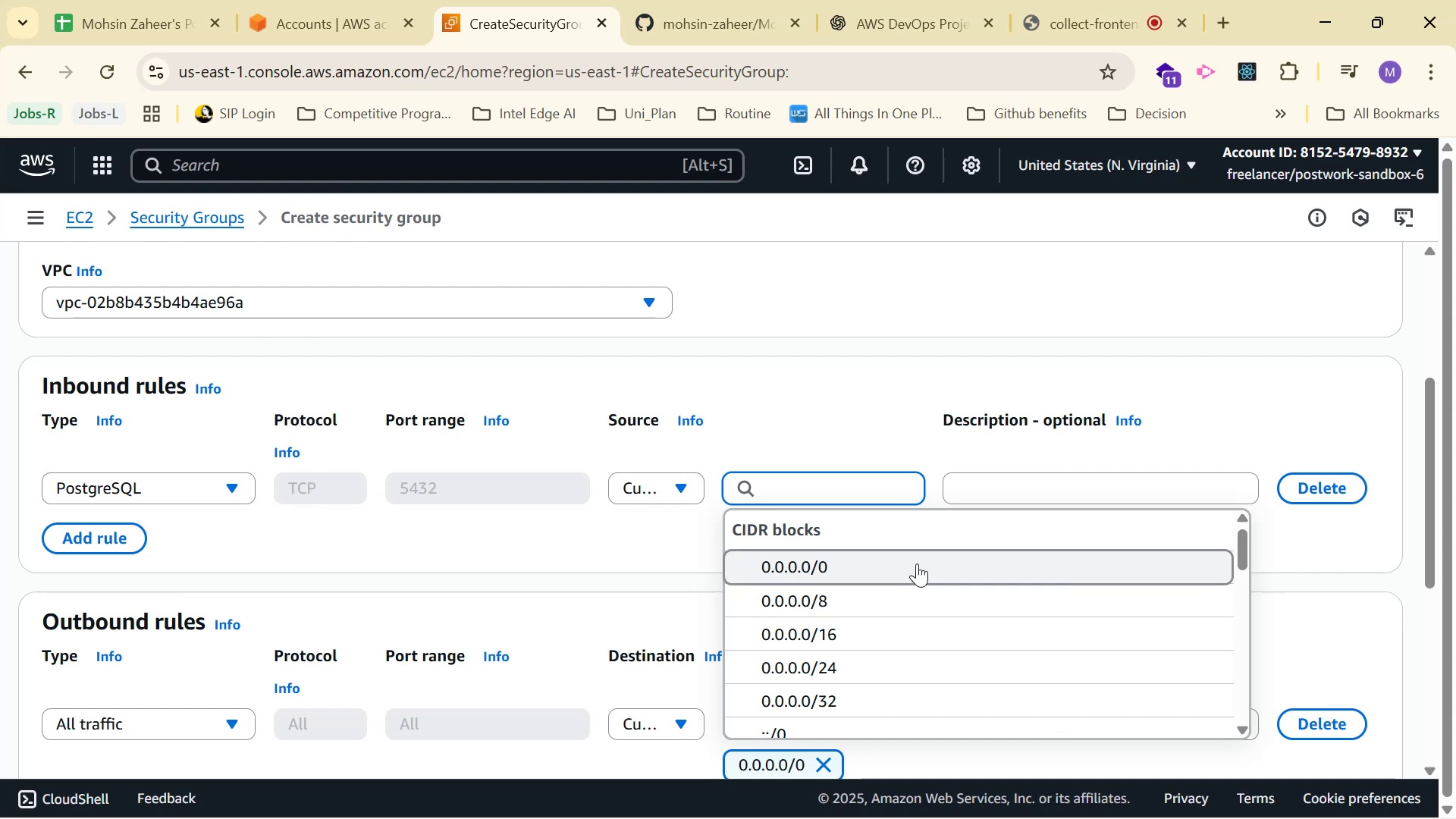 
left_click([598, 550])
 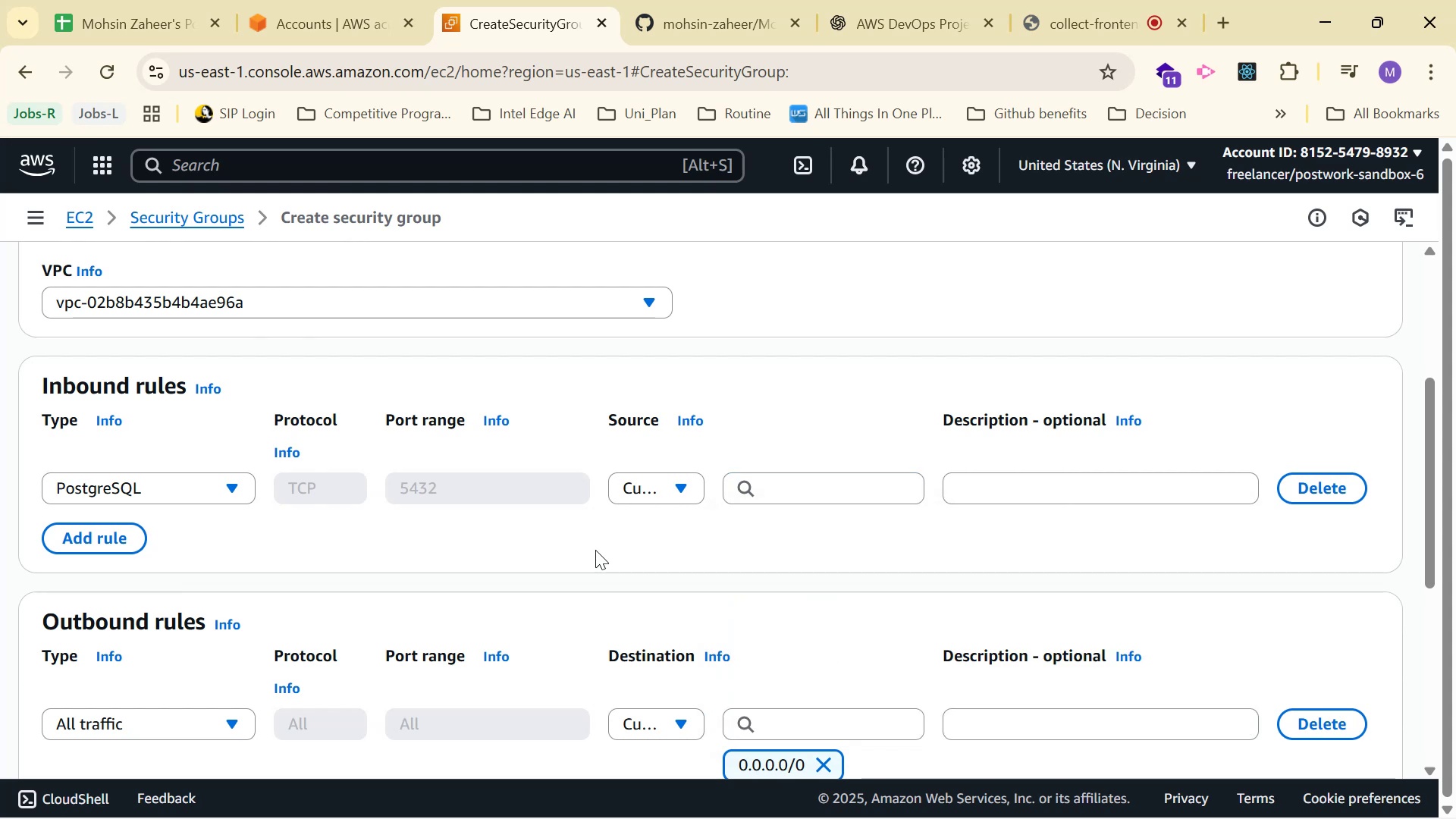 
scroll: coordinate [597, 549], scroll_direction: up, amount: 3.0
 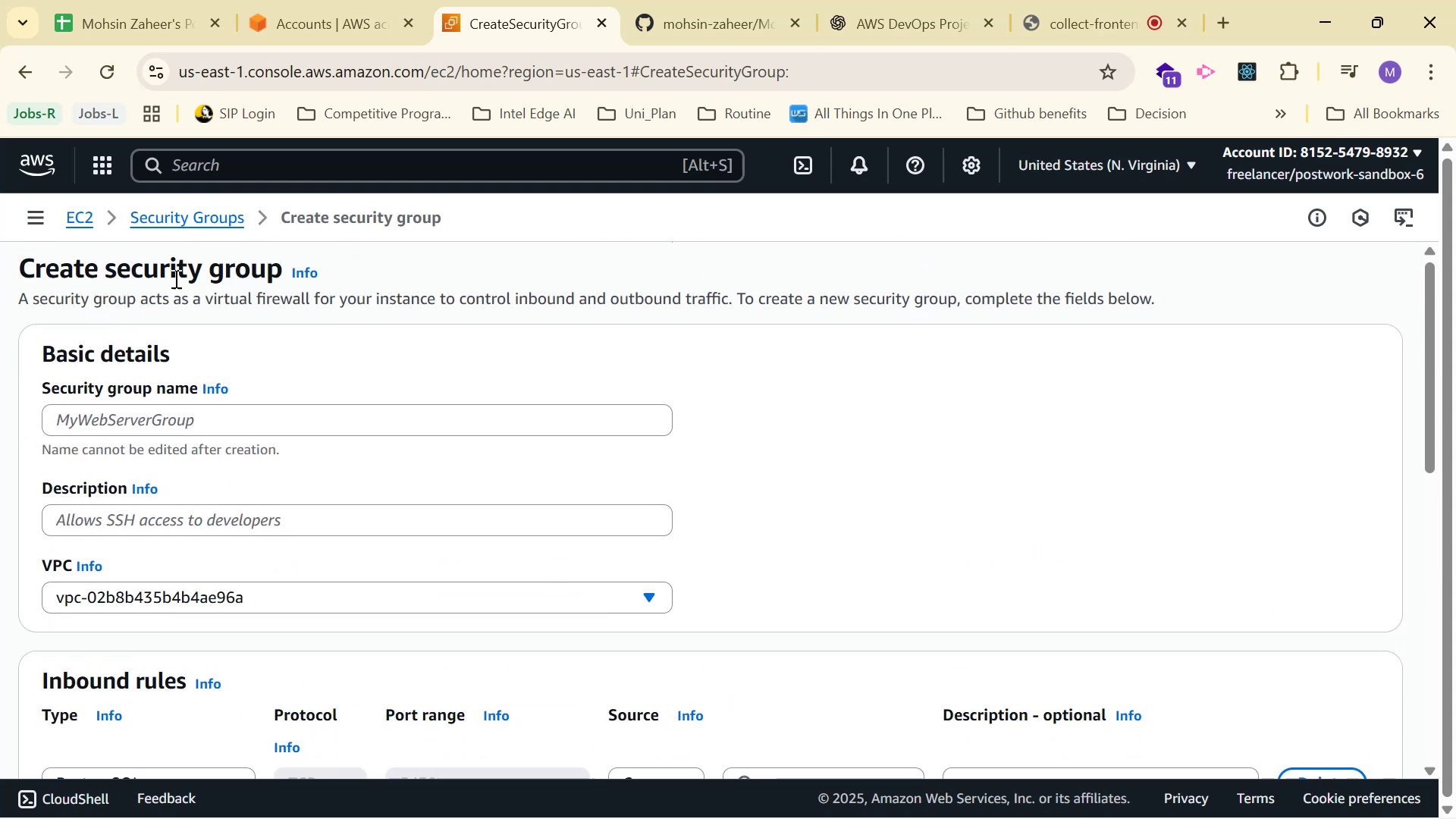 
left_click([182, 222])
 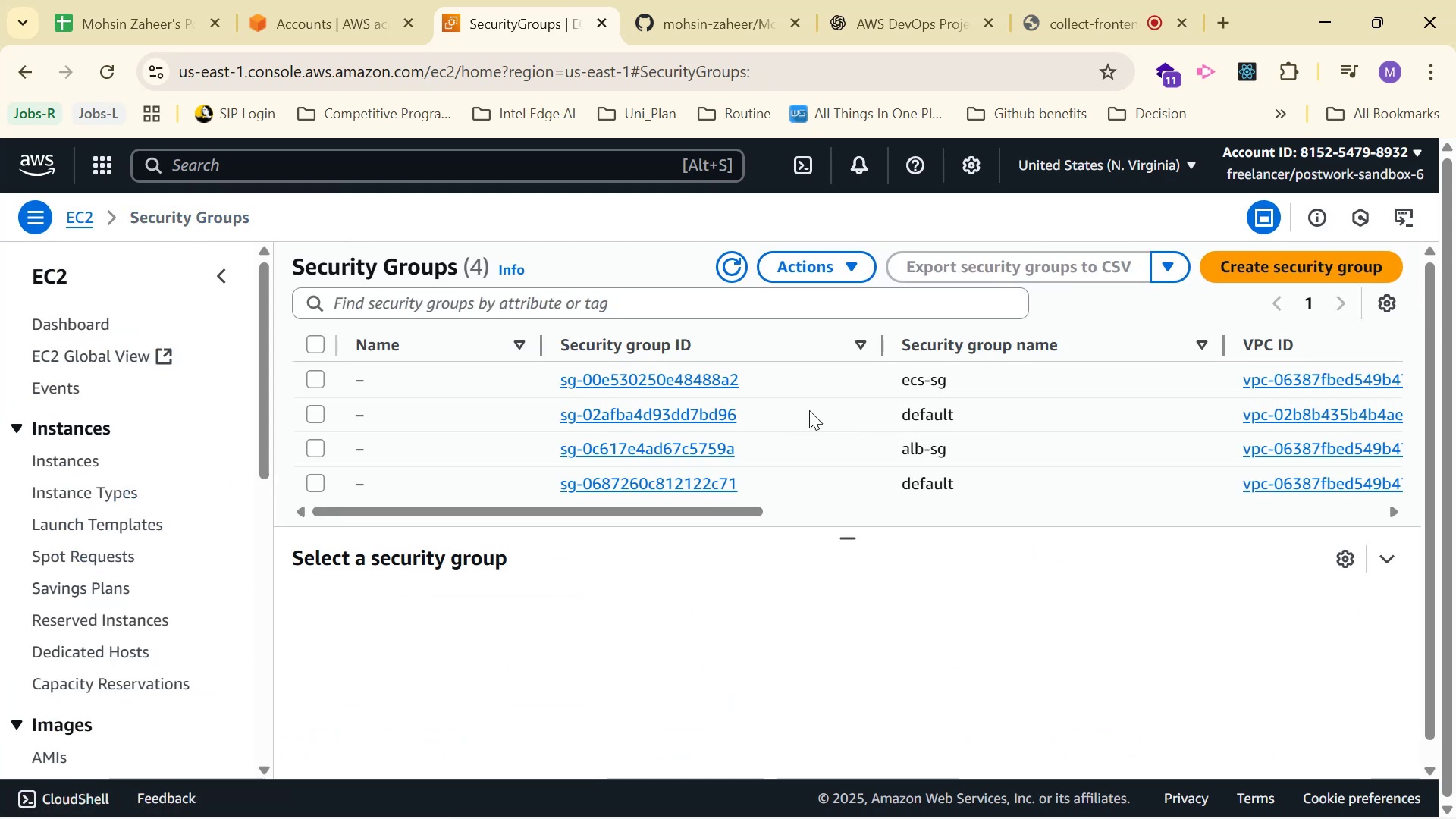 
wait(6.36)
 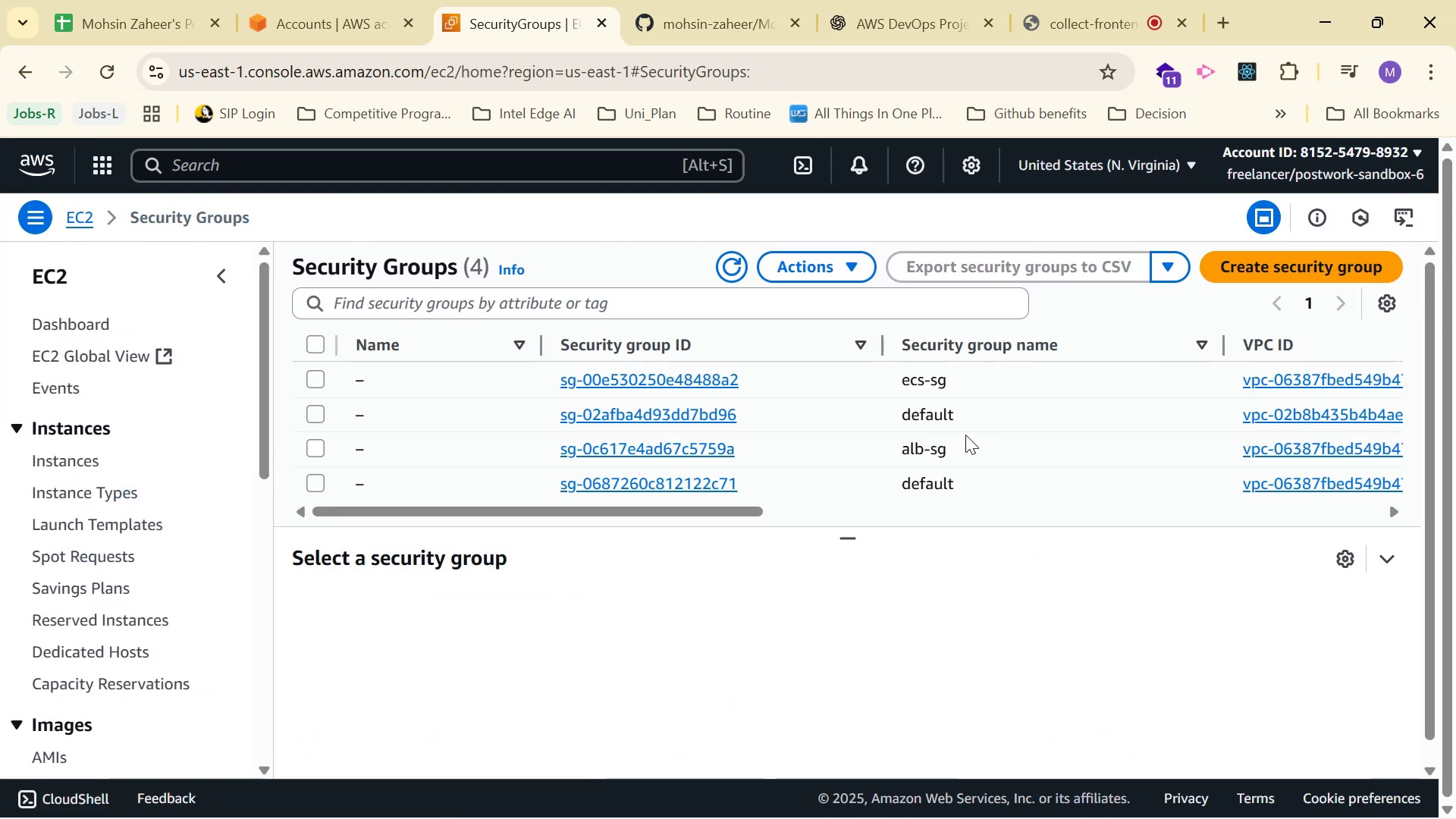 
right_click([604, 380])
 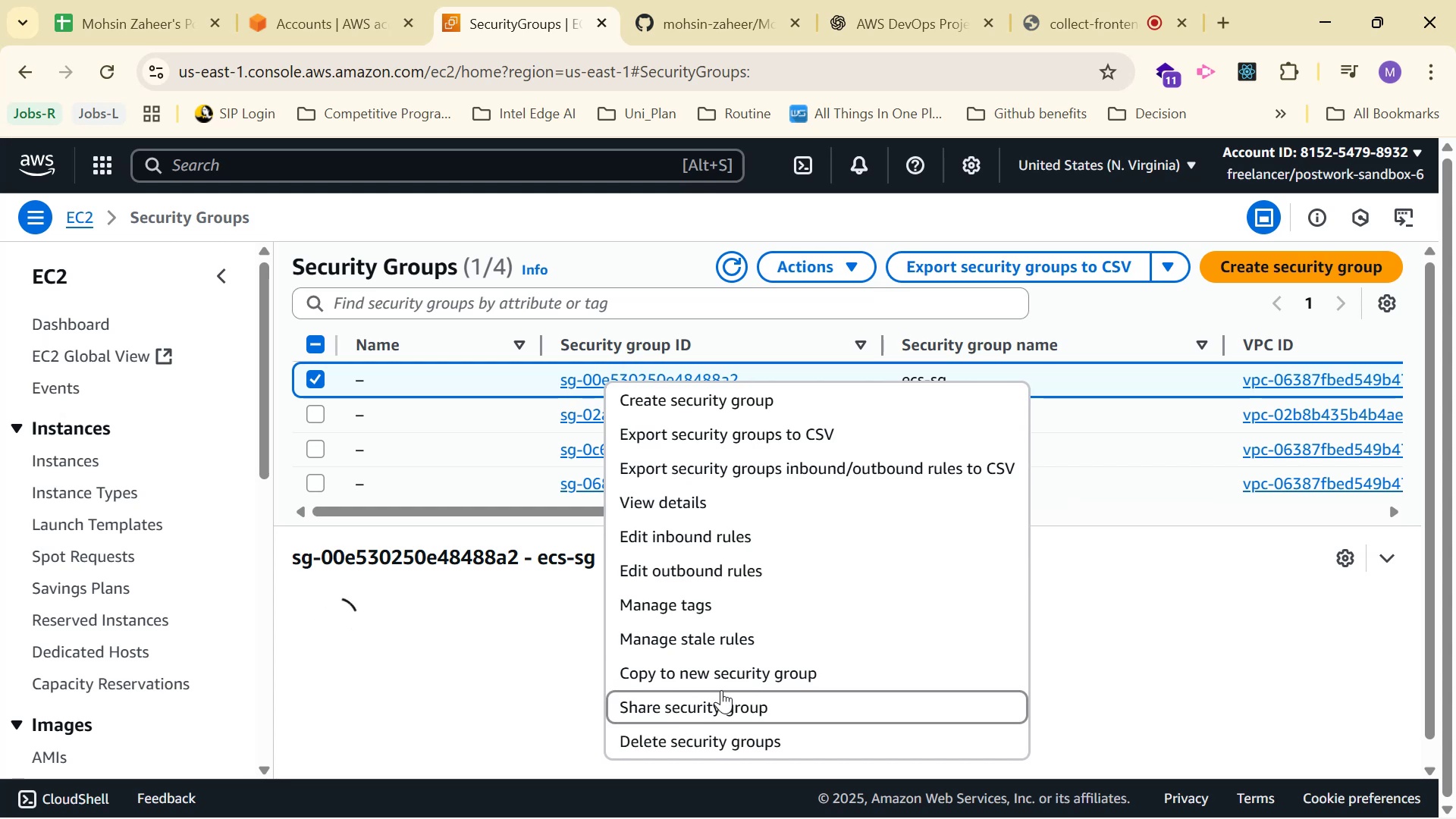 
wait(5.06)
 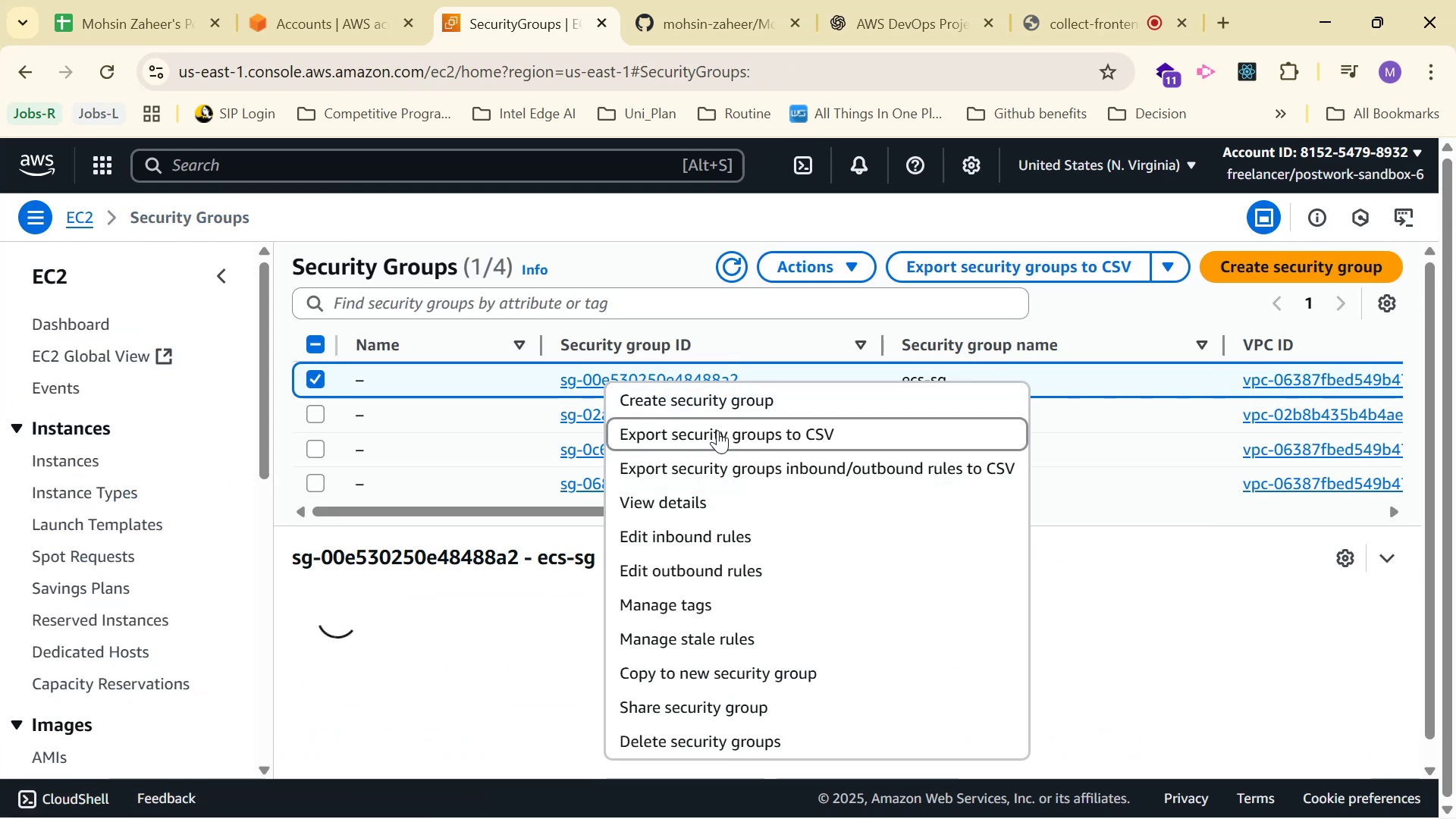 
left_click([500, 659])
 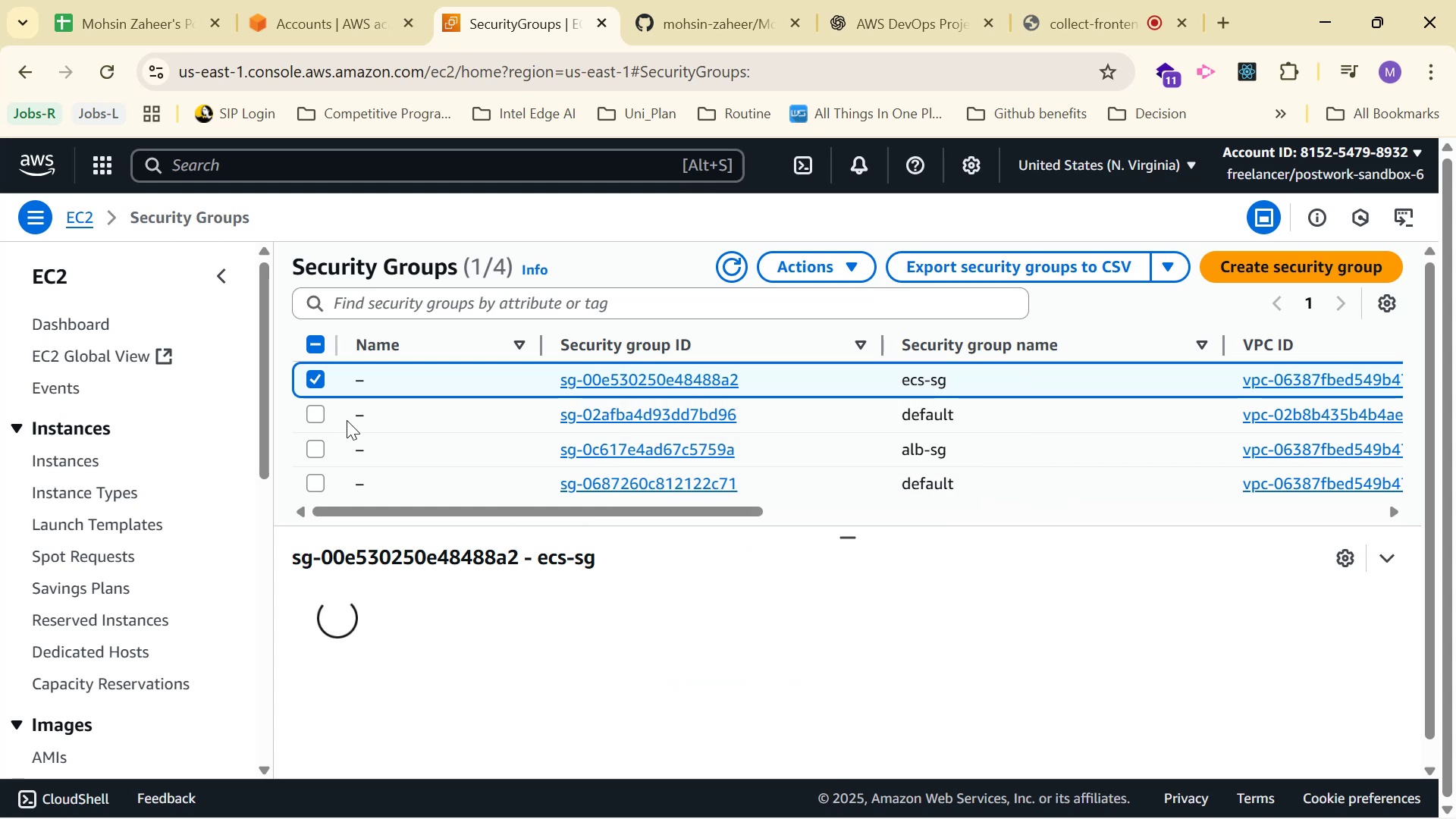 
left_click([311, 378])
 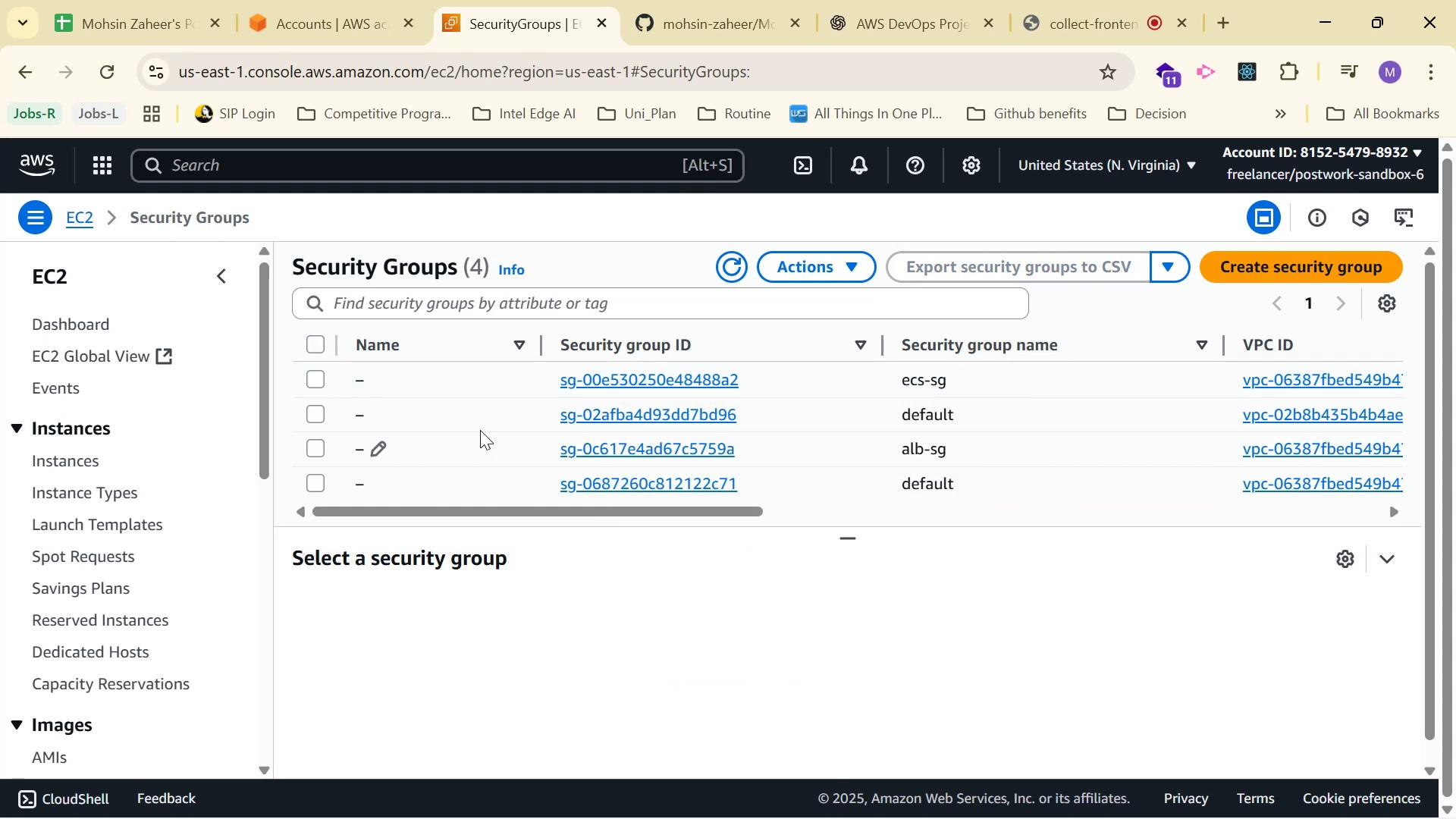 
left_click([514, 381])
 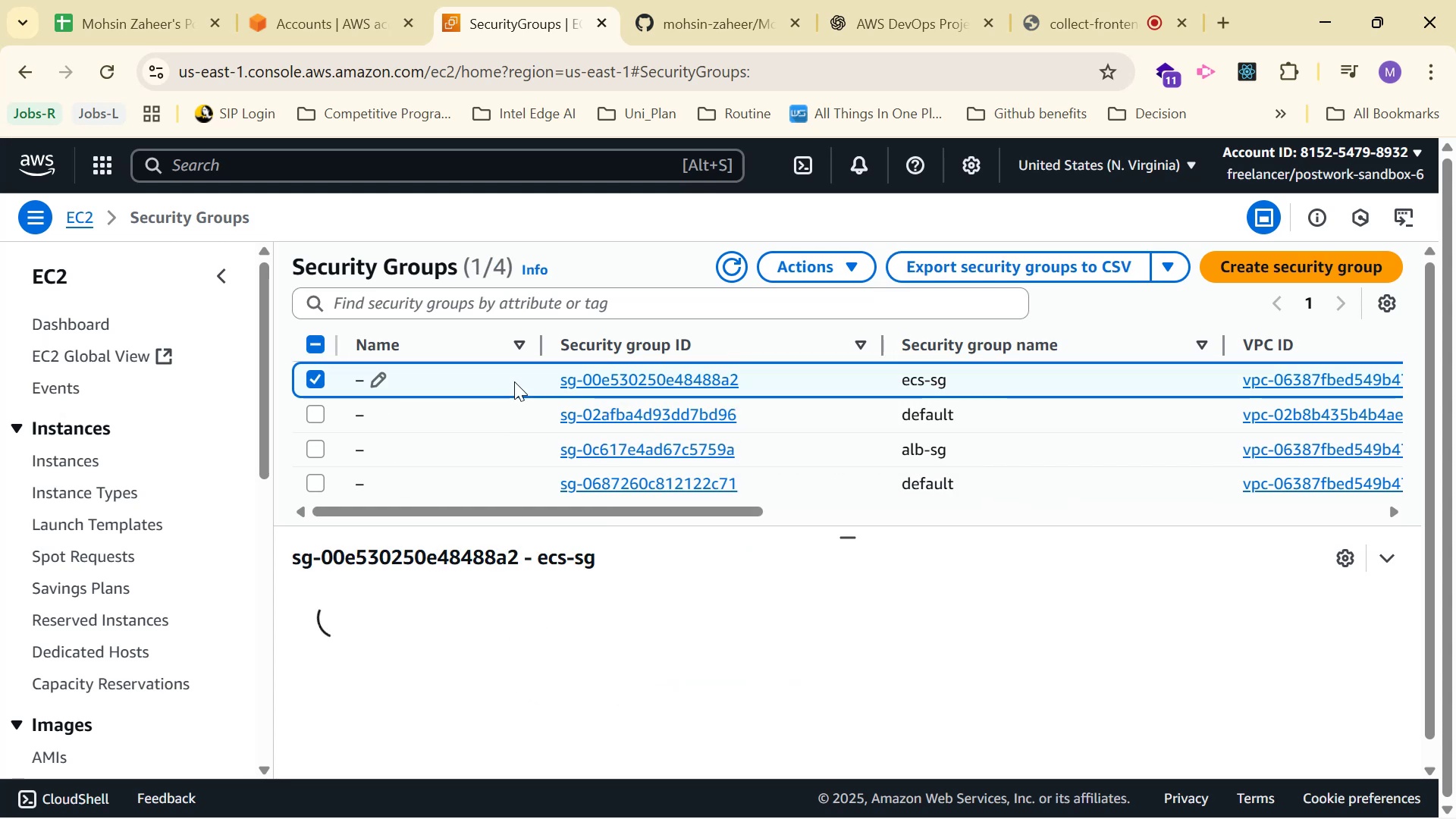 
scroll: coordinate [1156, 651], scroll_direction: down, amount: 6.0
 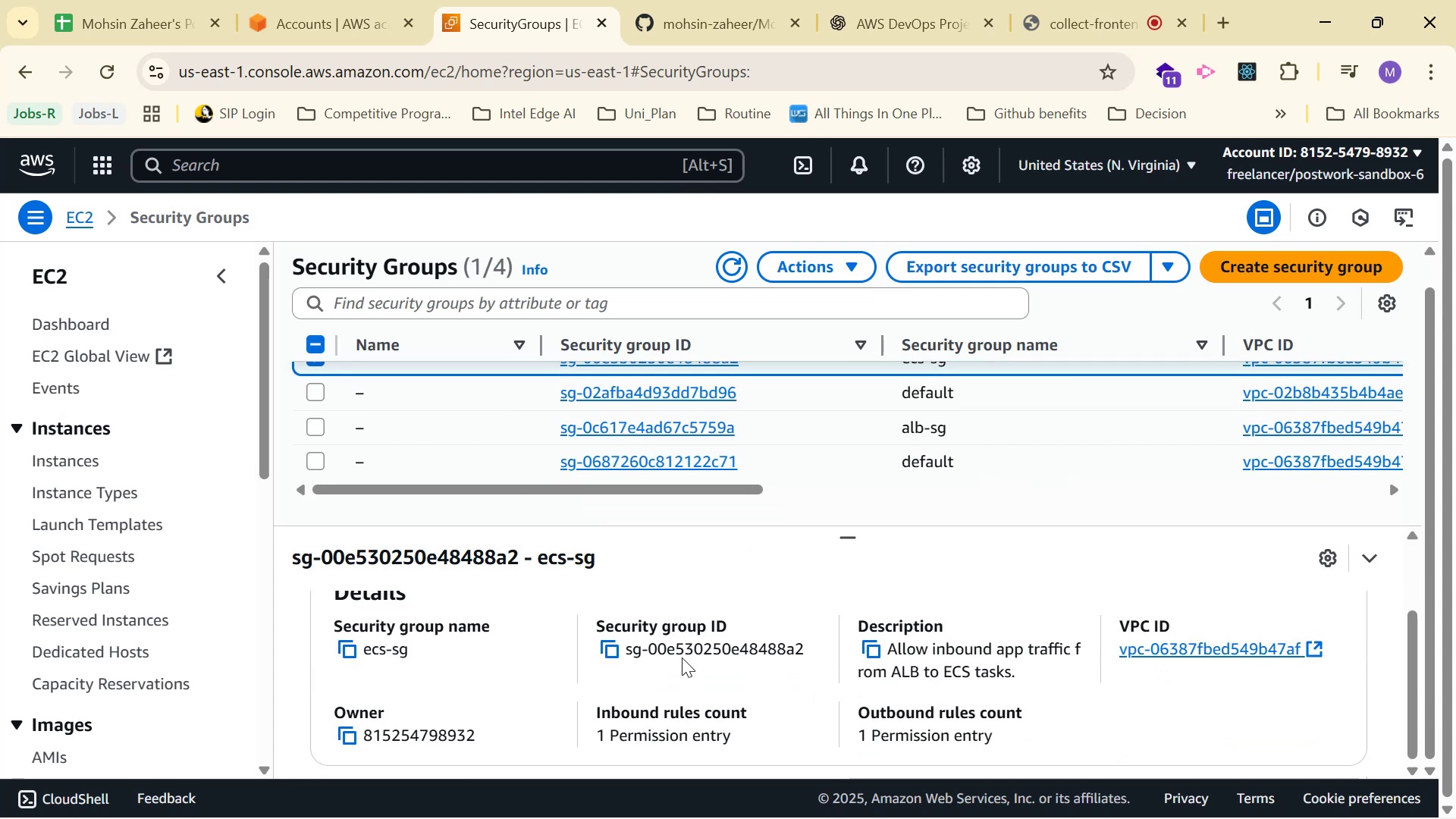 
left_click([610, 648])
 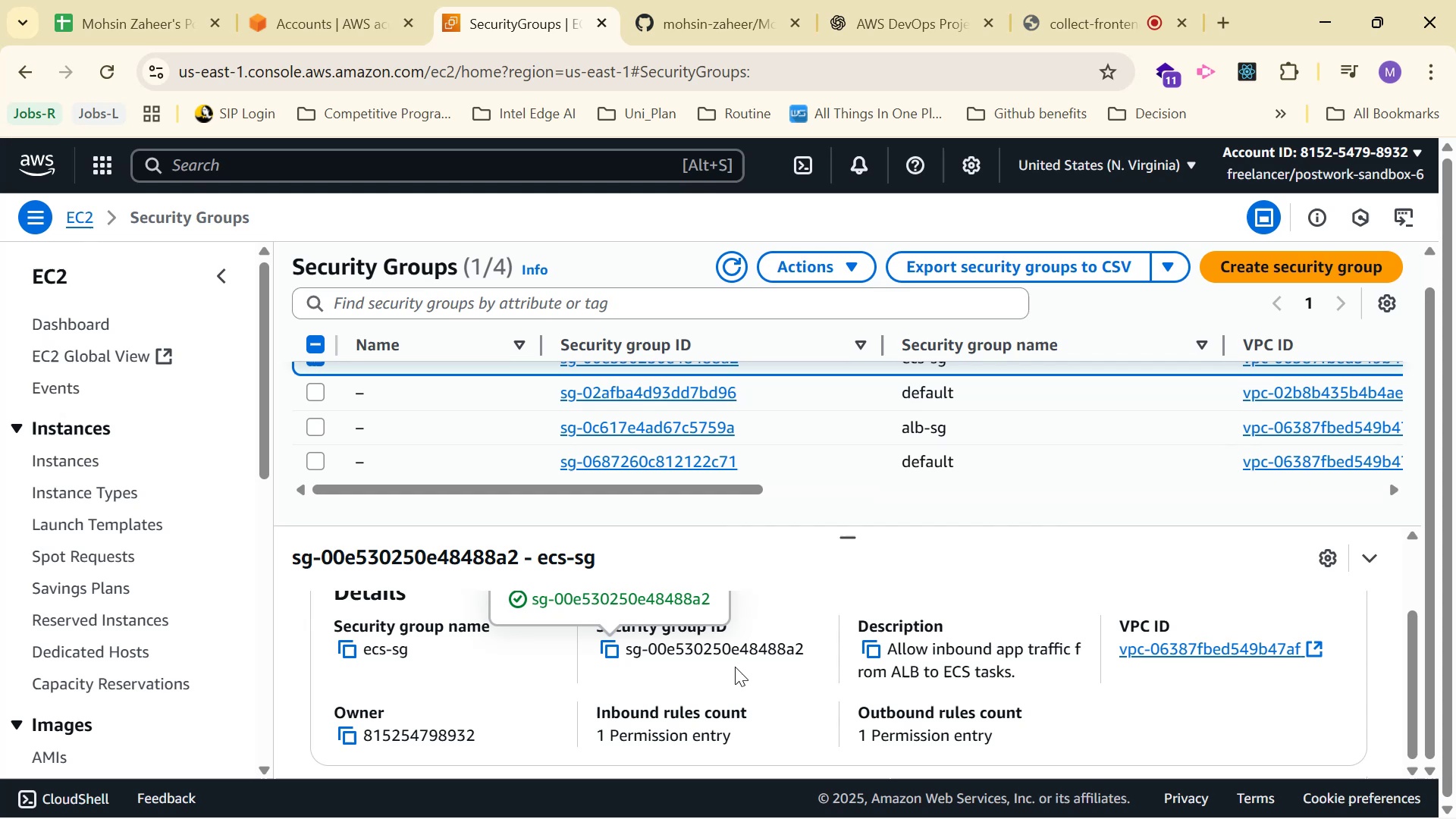 
scroll: coordinate [802, 664], scroll_direction: down, amount: 2.0
 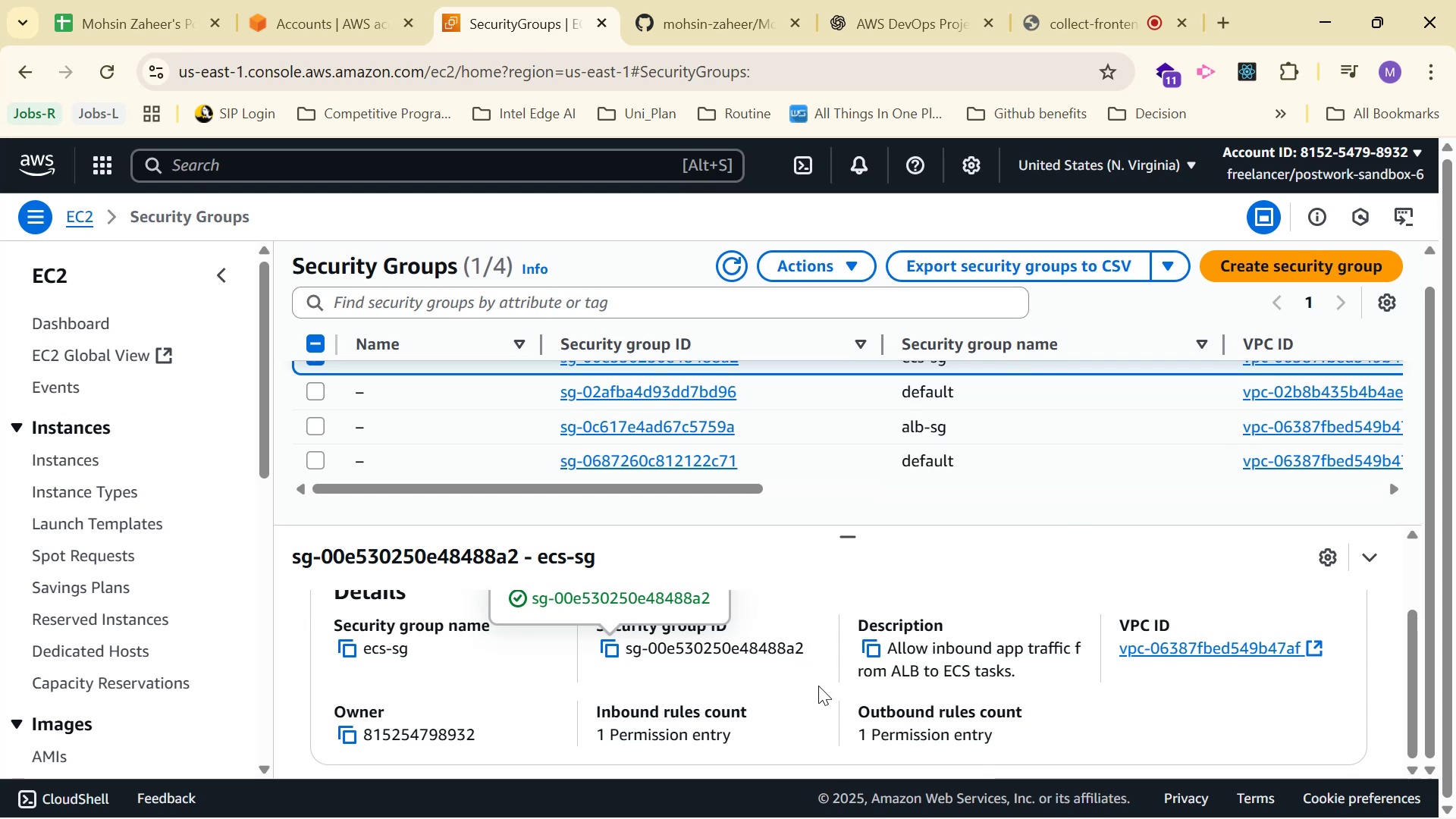 
scroll: coordinate [884, 602], scroll_direction: up, amount: 3.0
 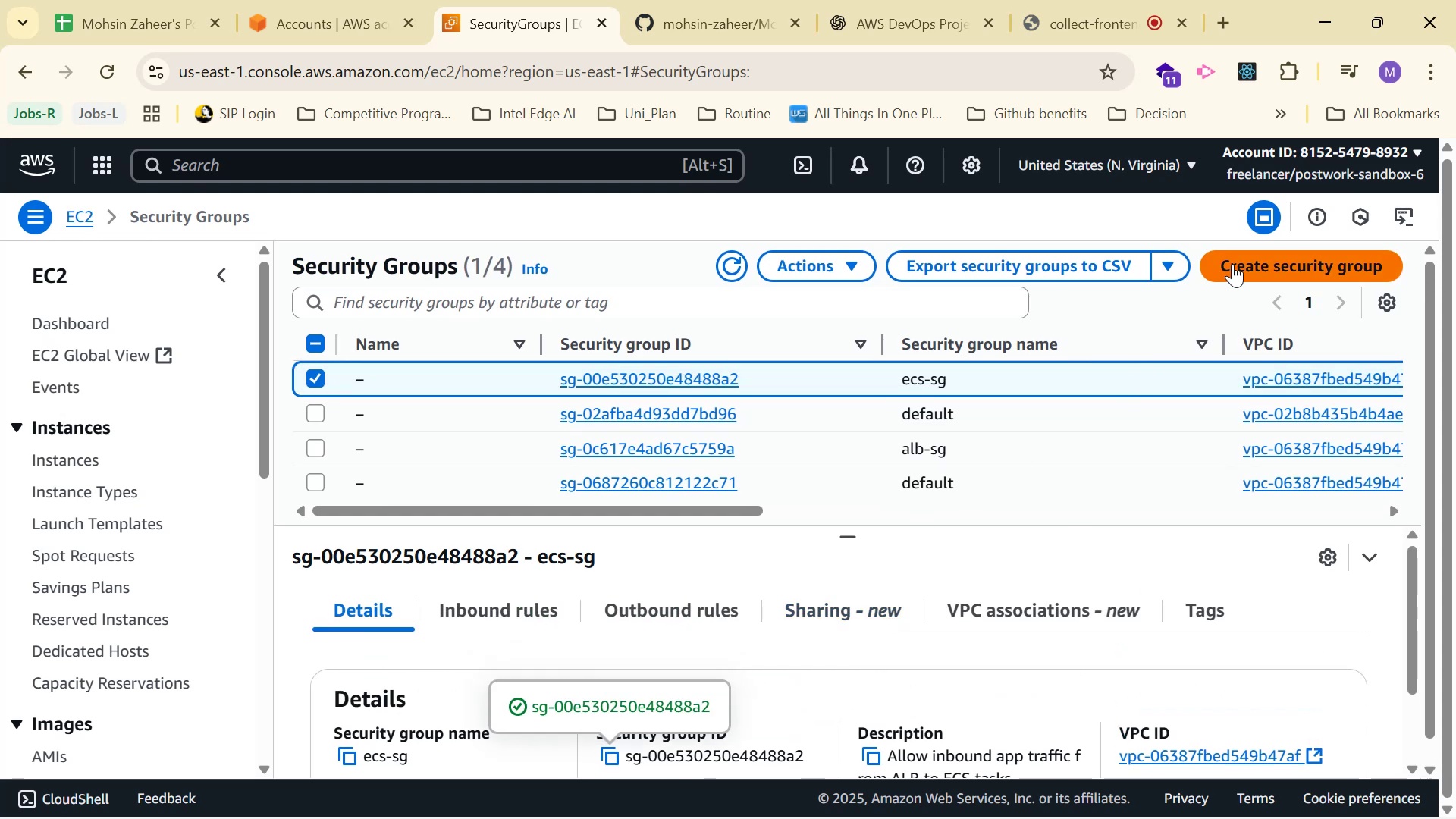 
left_click([1232, 264])
 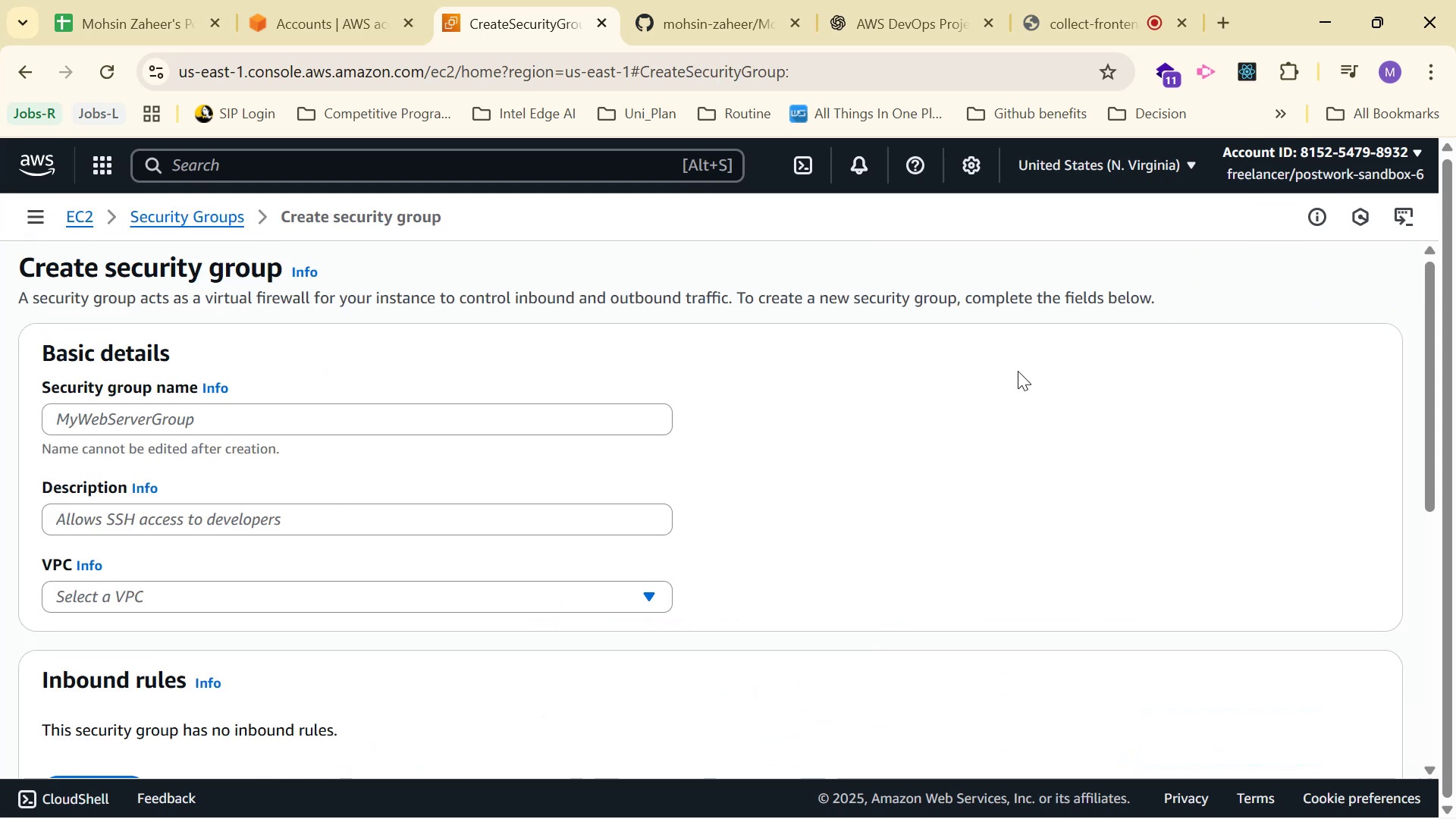 
scroll: coordinate [715, 498], scroll_direction: down, amount: 1.0
 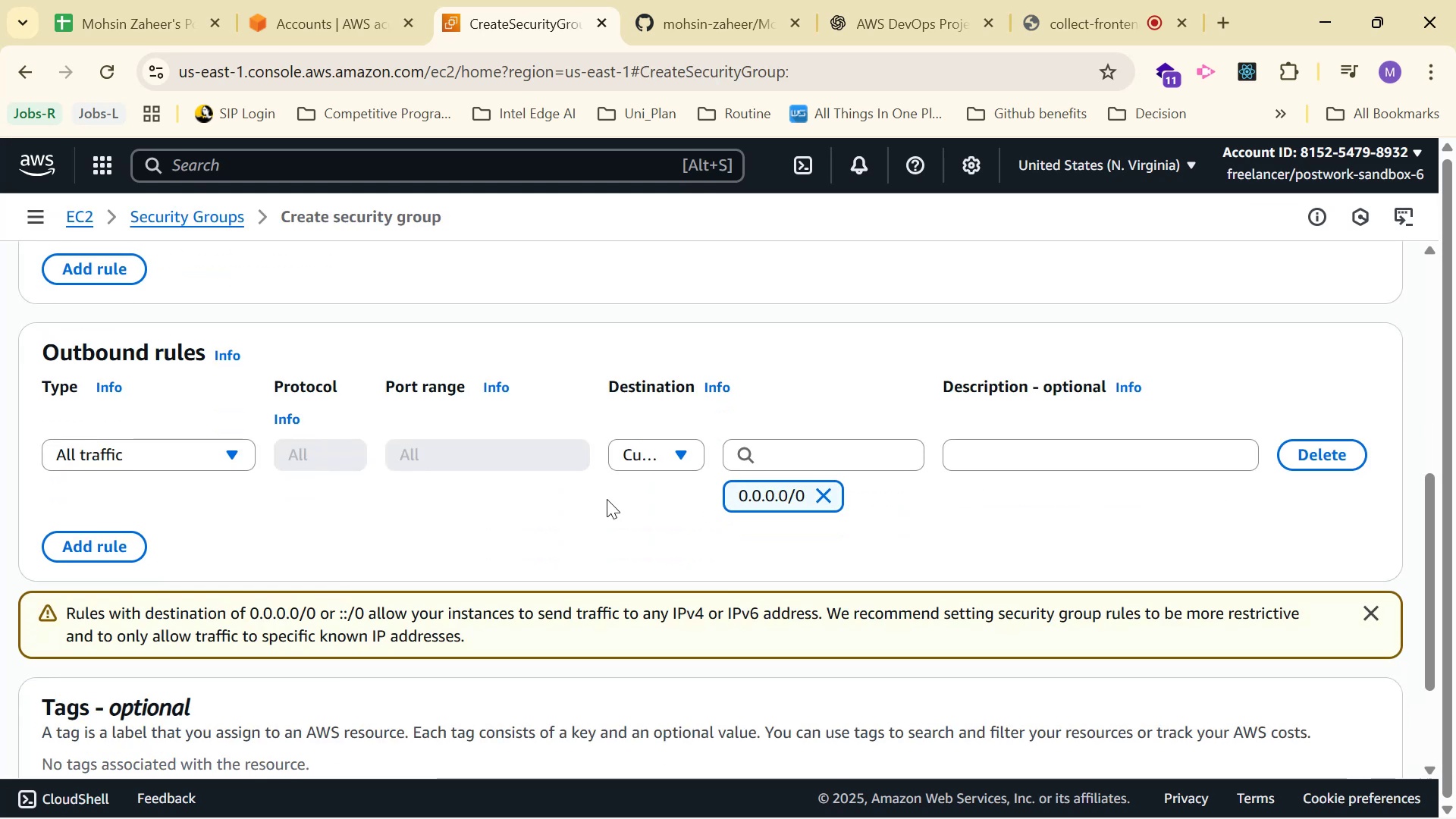 
scroll: coordinate [441, 482], scroll_direction: up, amount: 6.0
 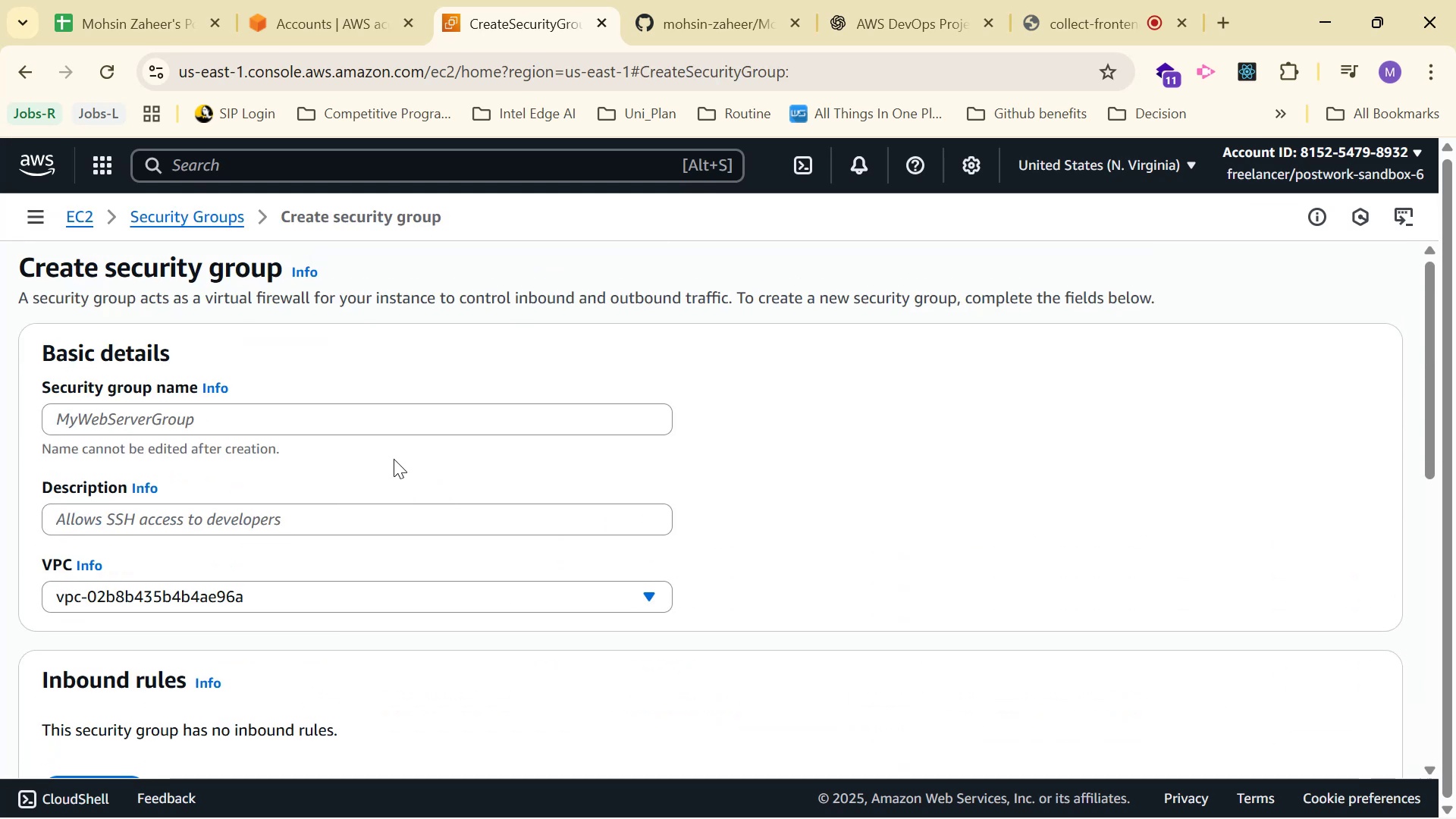 
left_click([379, 420])
 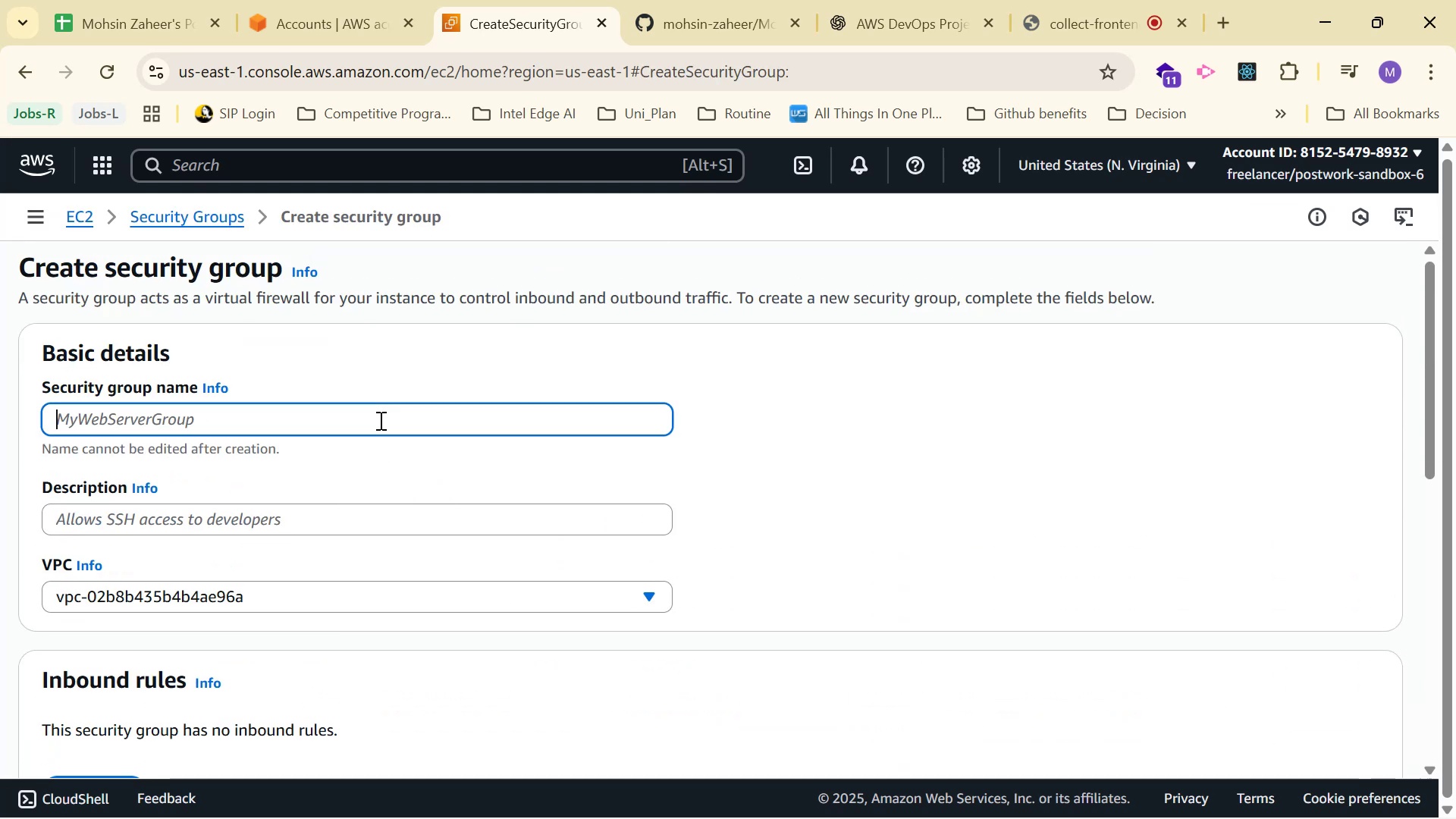 
scroll: coordinate [380, 445], scroll_direction: down, amount: 1.0
 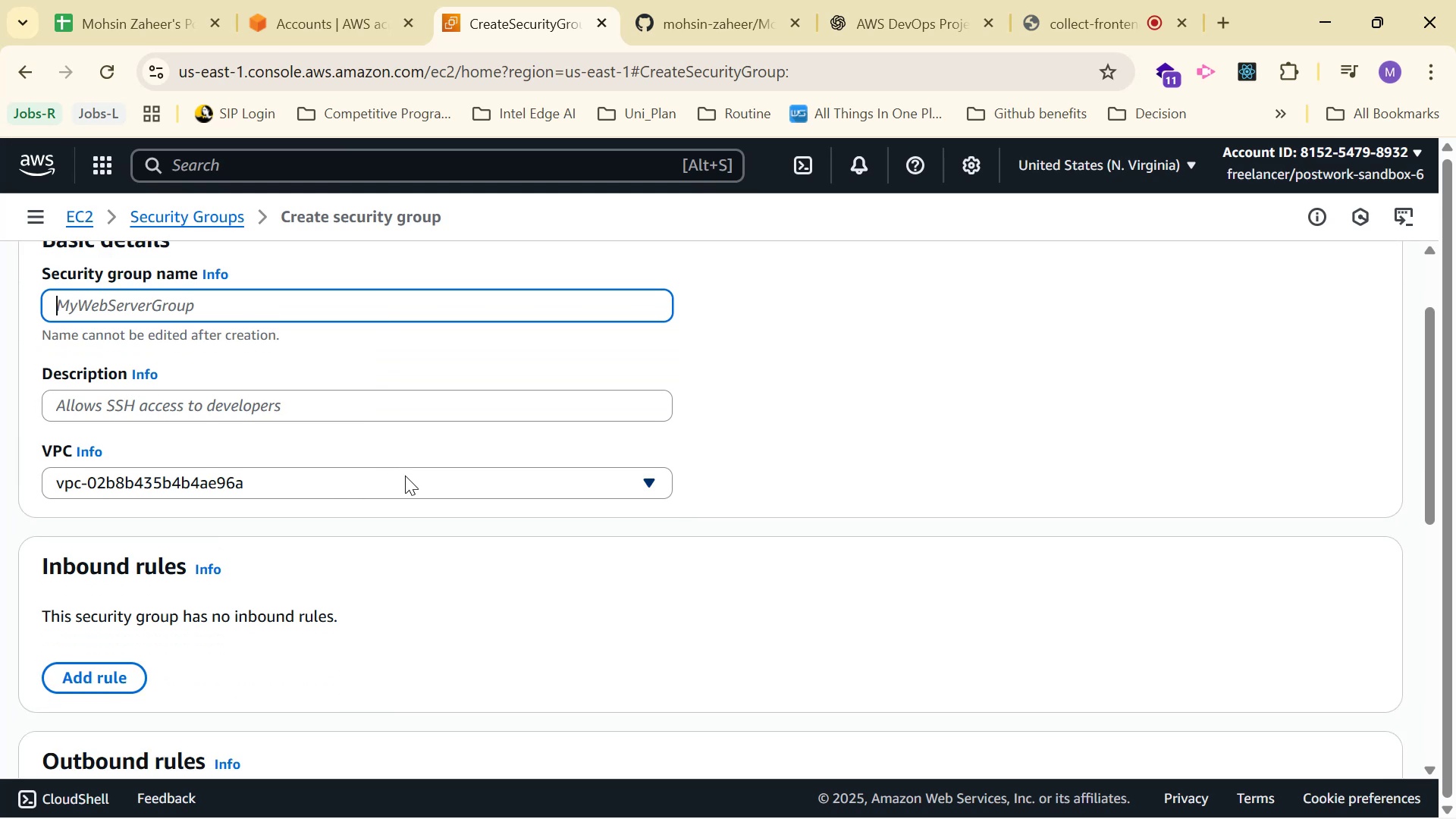 
left_click([481, 492])
 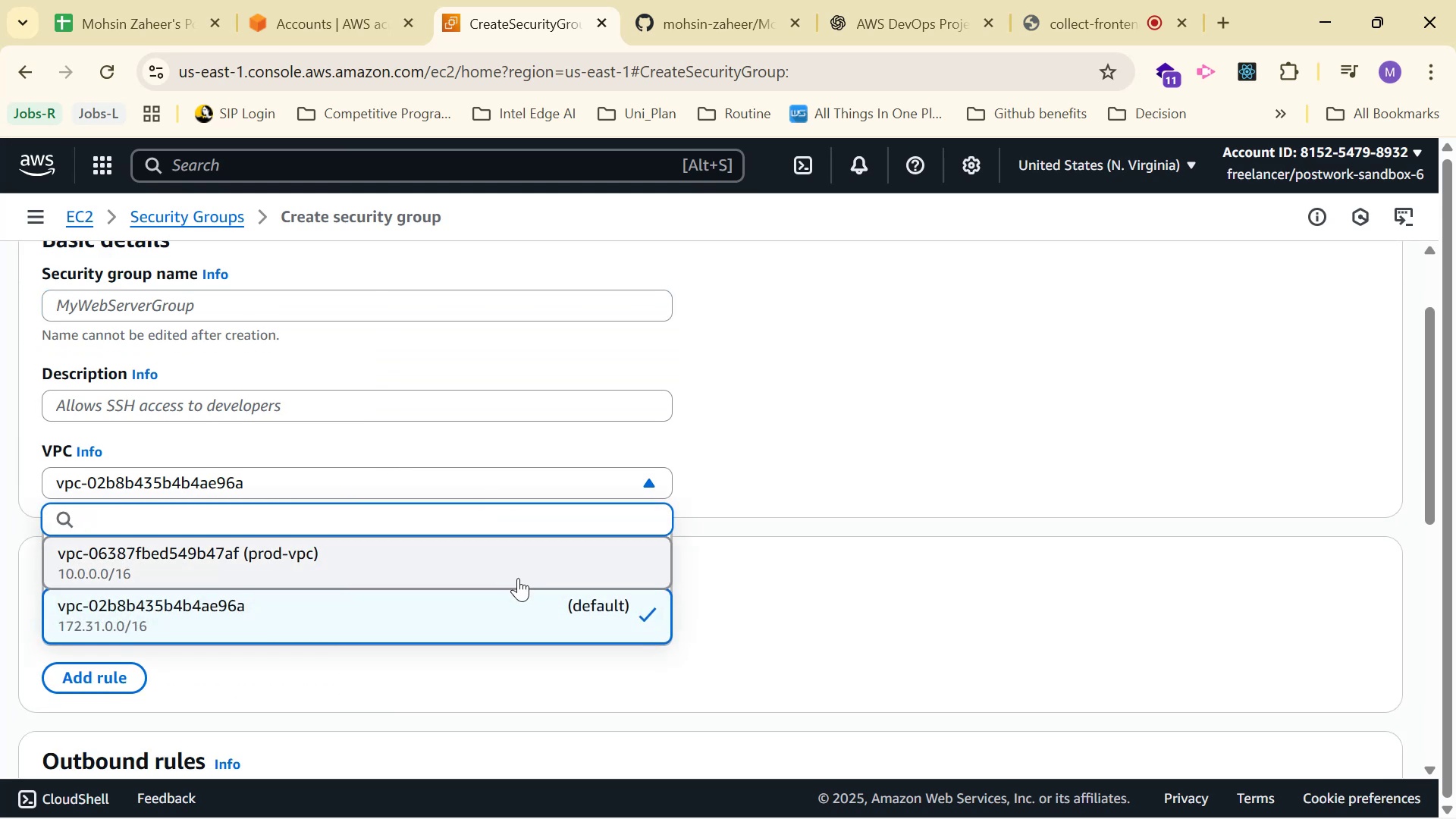 
left_click([518, 578])
 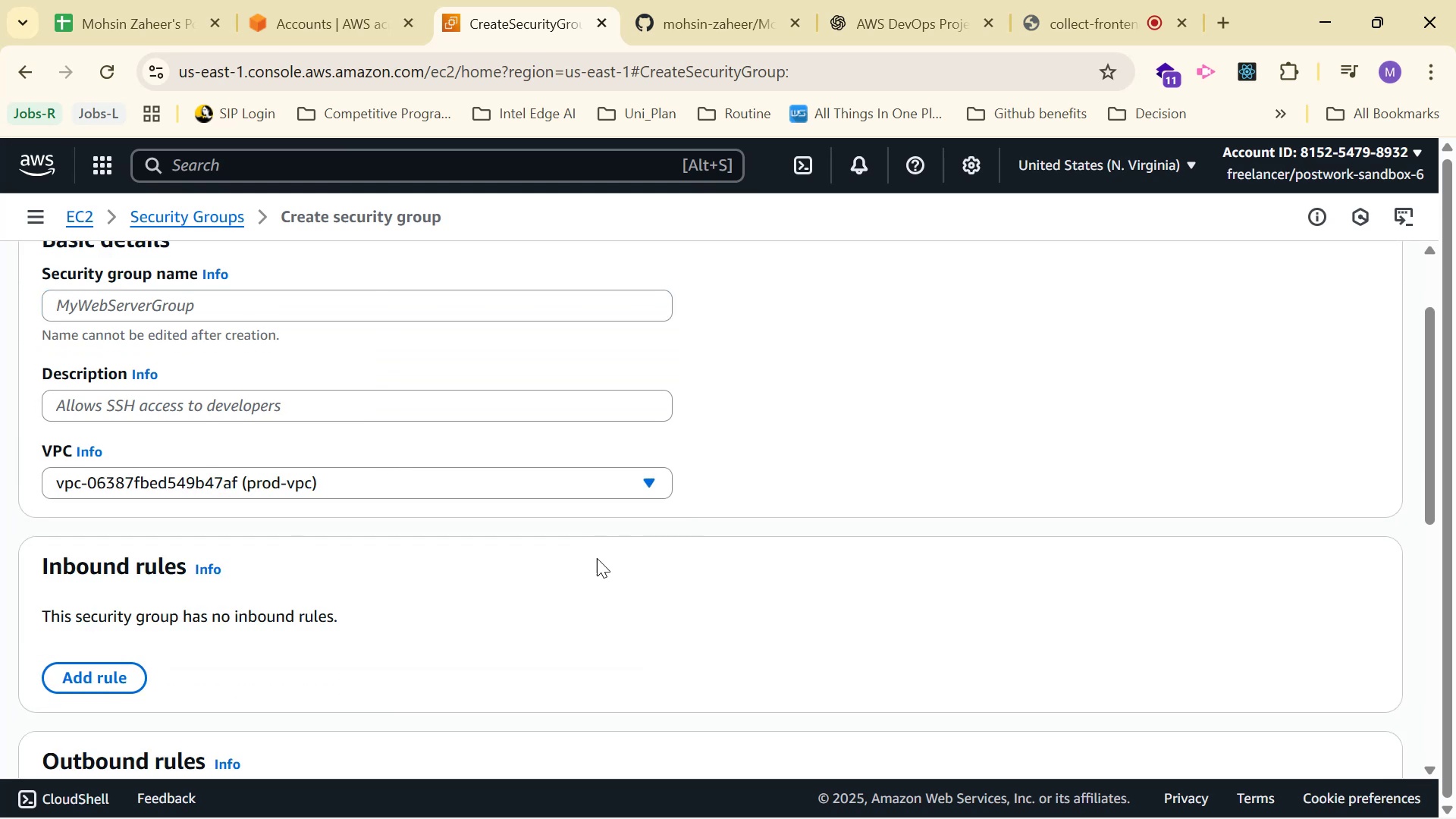 
scroll: coordinate [760, 502], scroll_direction: up, amount: 2.0
 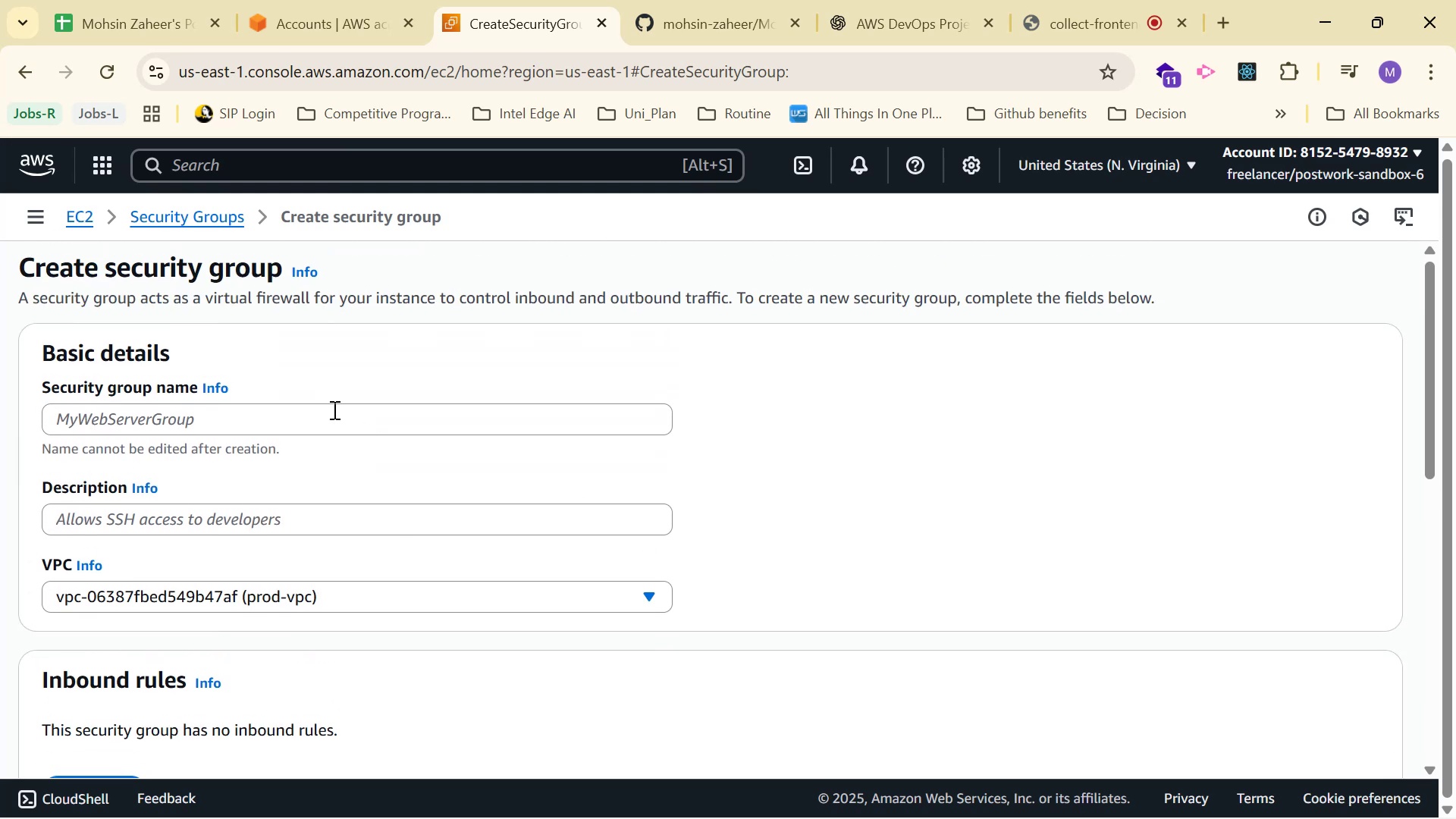 
key(Alt+AltLeft)
 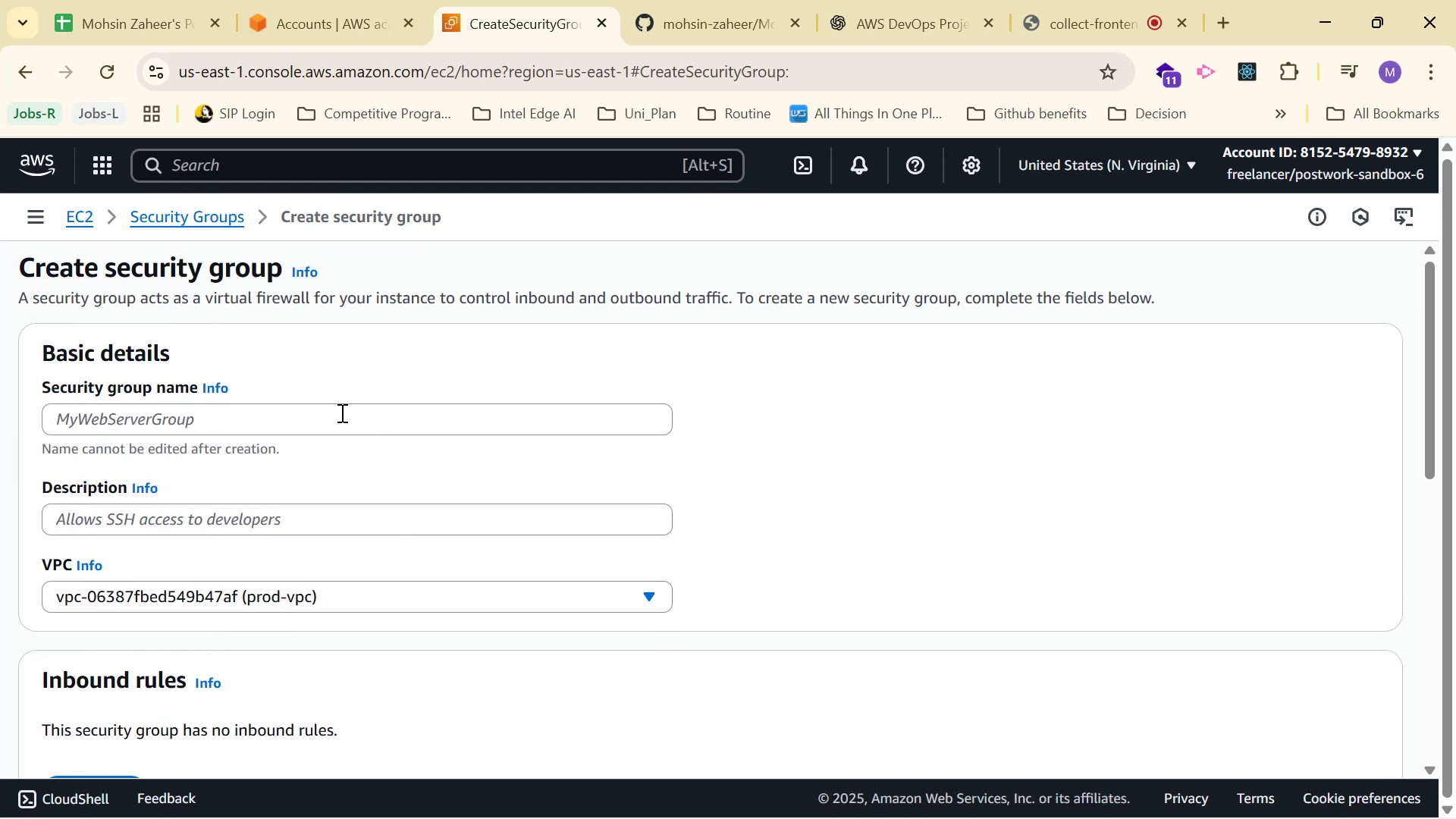 
key(Alt+Tab)
 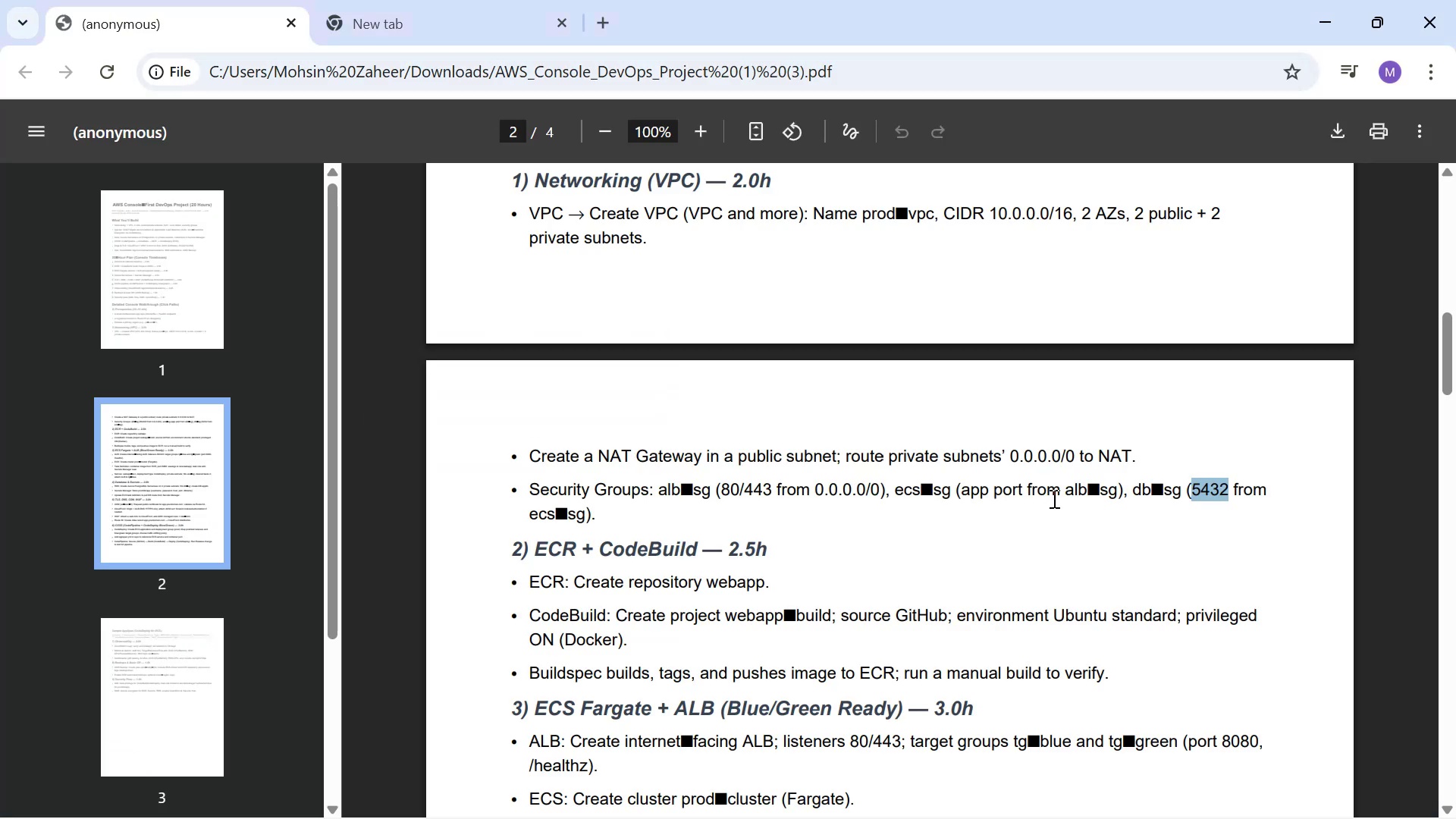 
left_click_drag(start_coordinate=[1132, 494], to_coordinate=[1179, 492])
 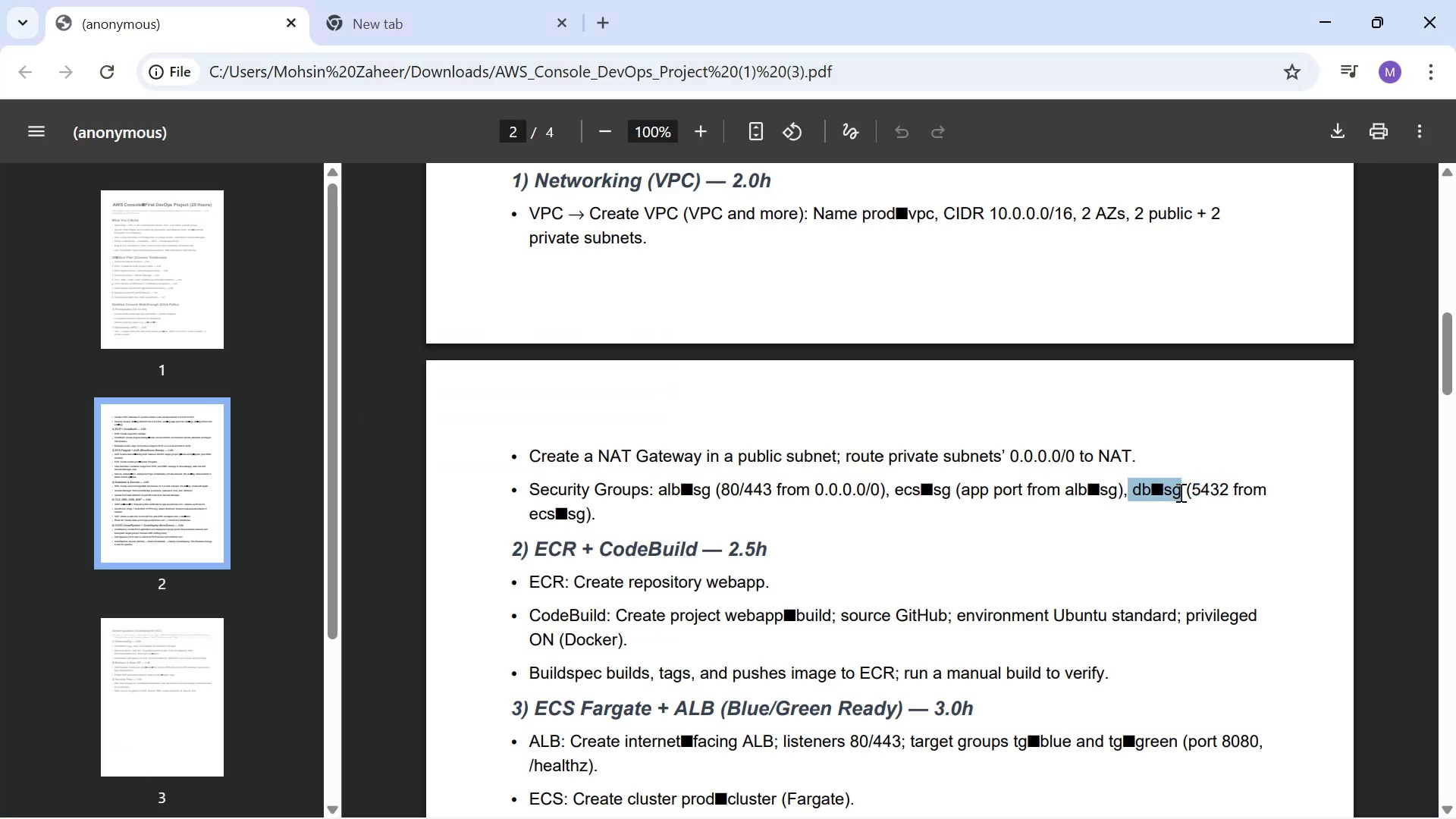 
key(Control+ControlLeft)
 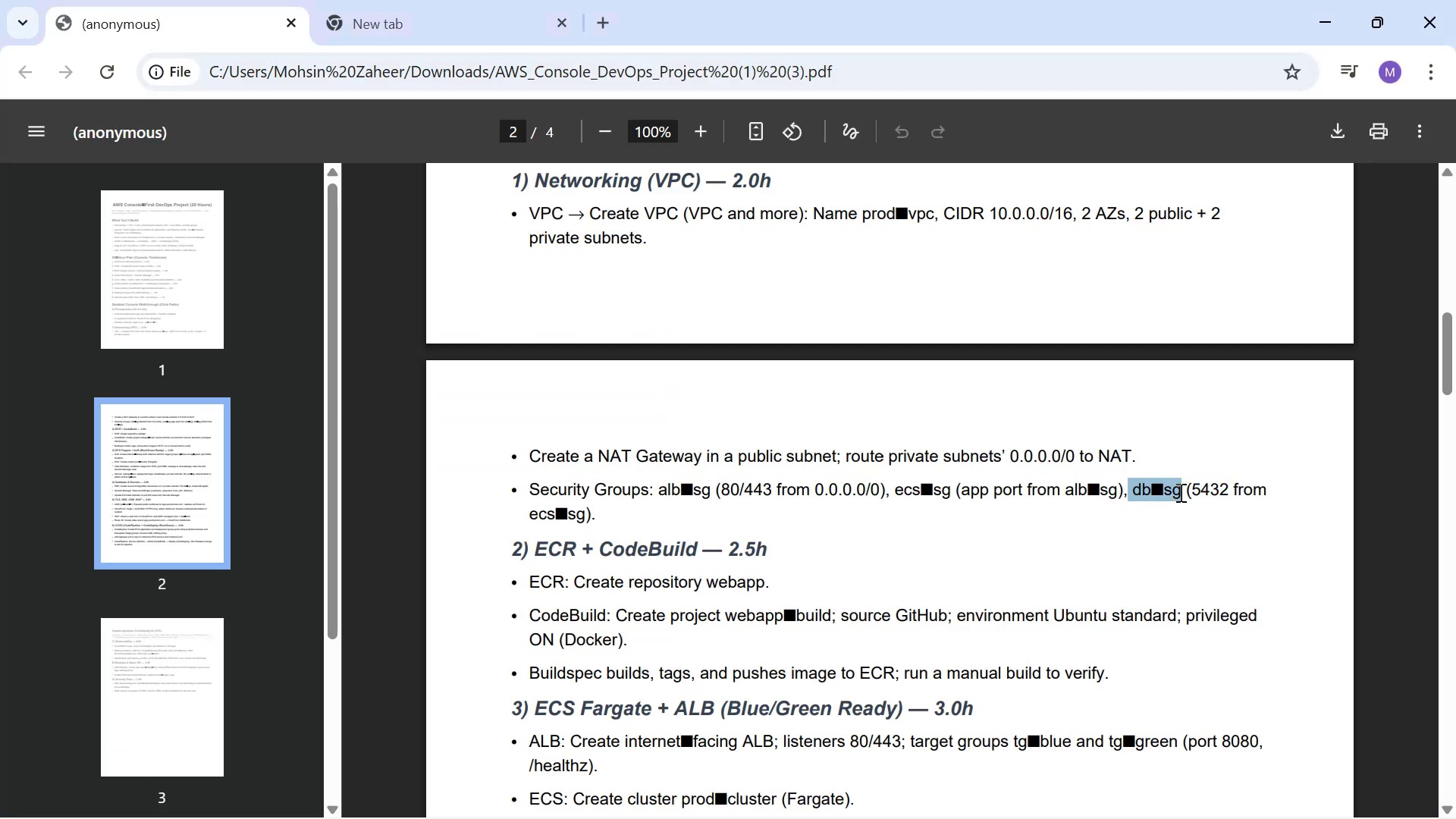 
key(Control+C)
 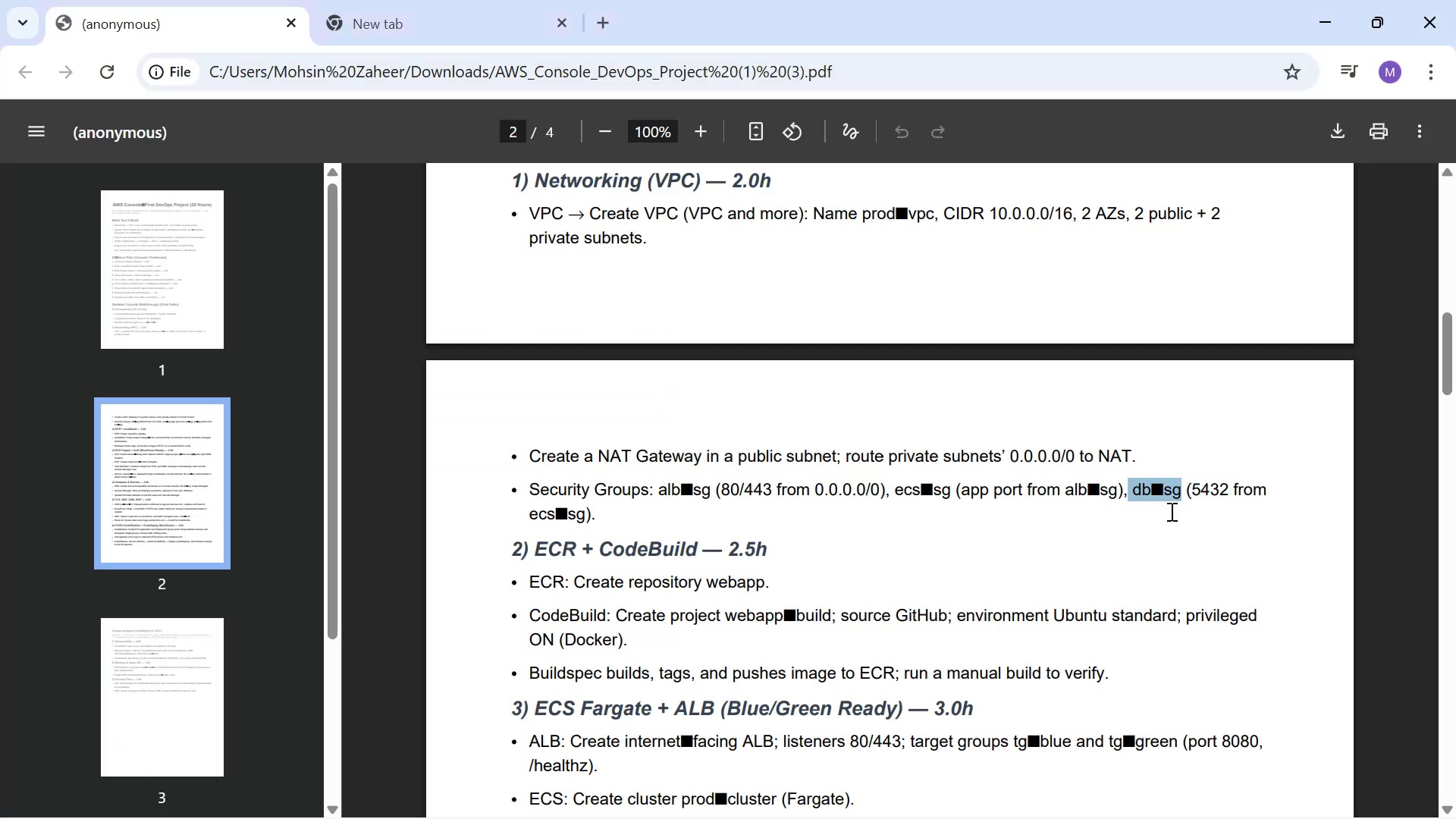 
key(Alt+AltLeft)
 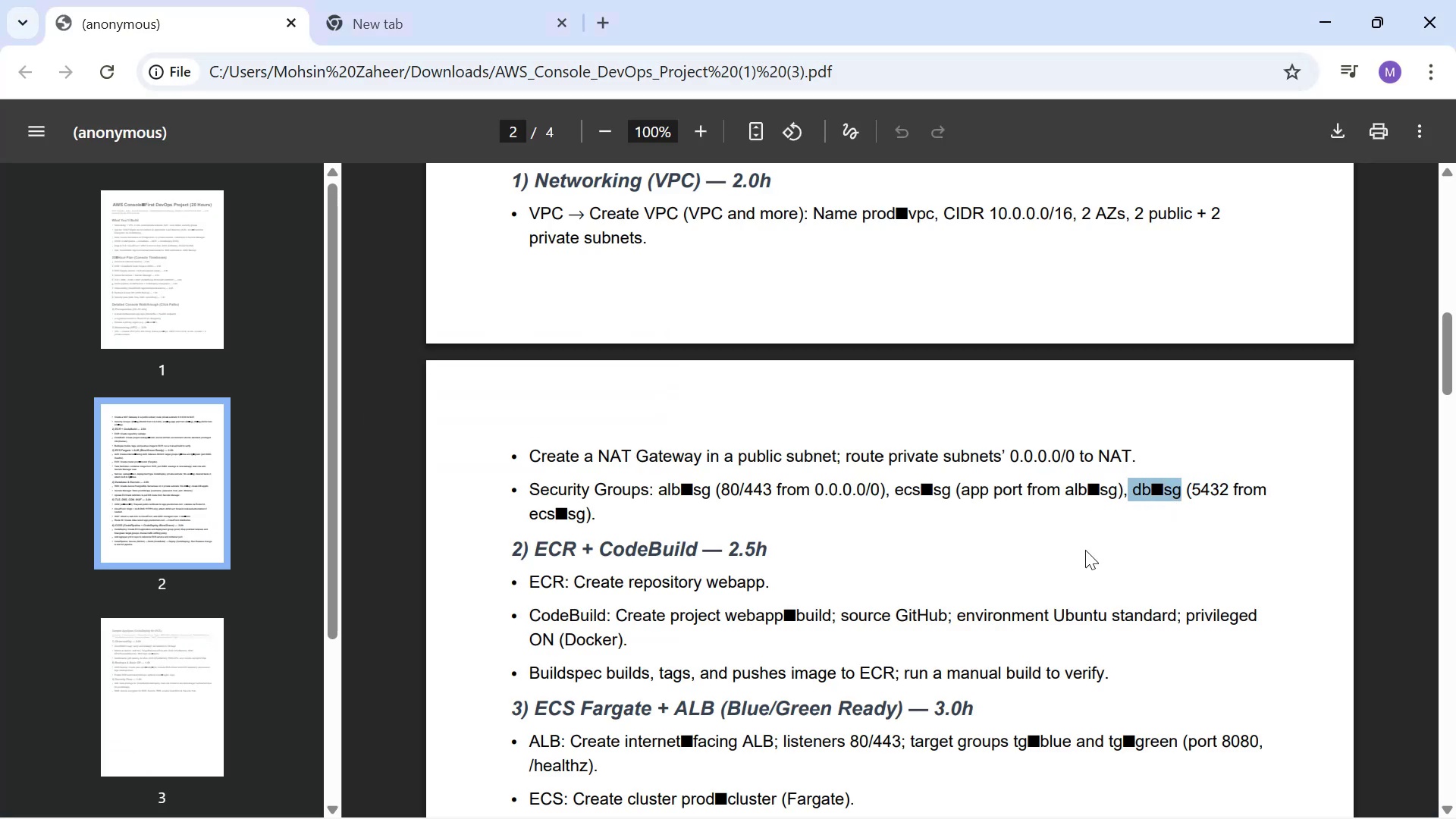 
key(Alt+Tab)
 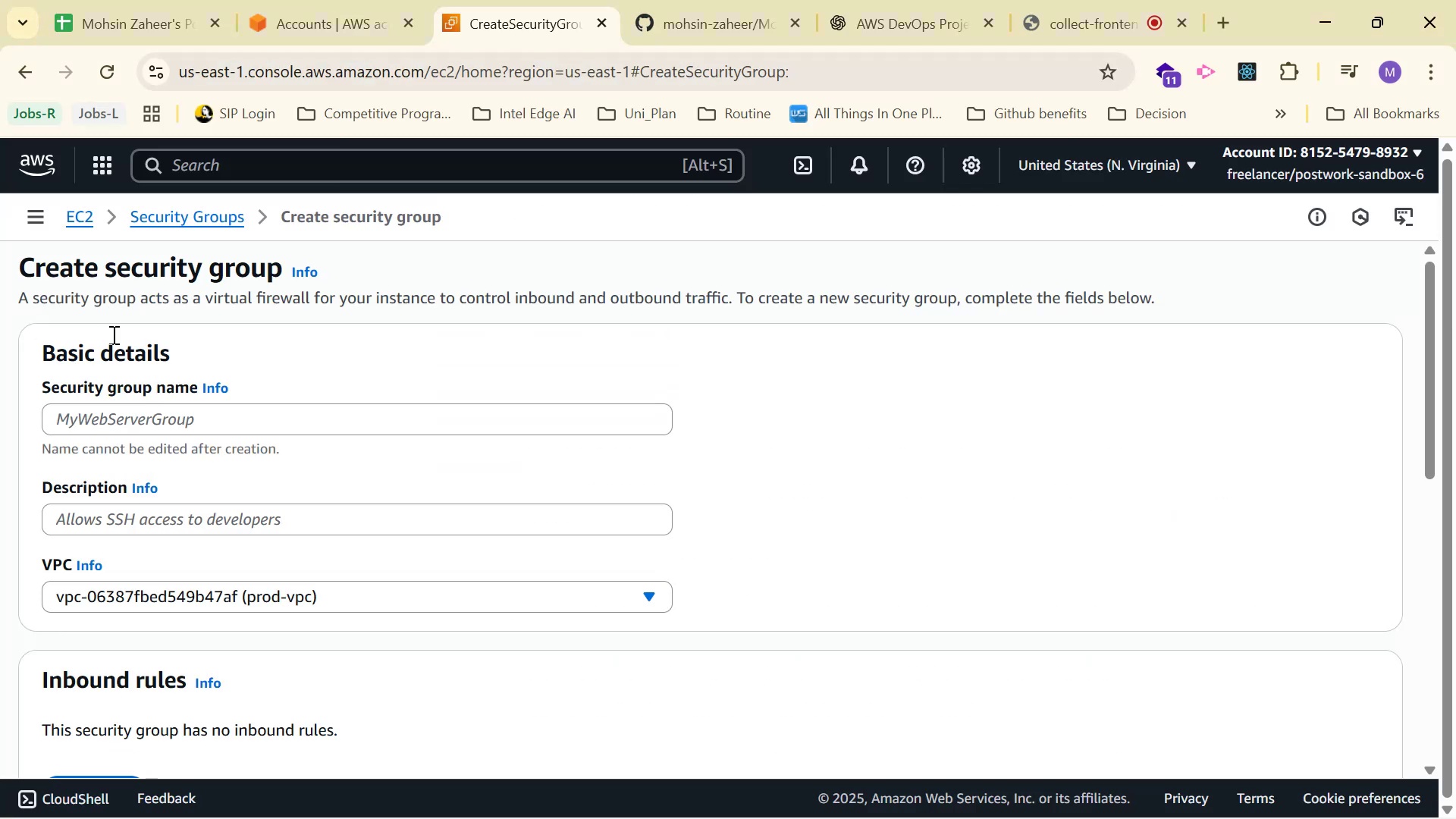 
left_click([136, 417])
 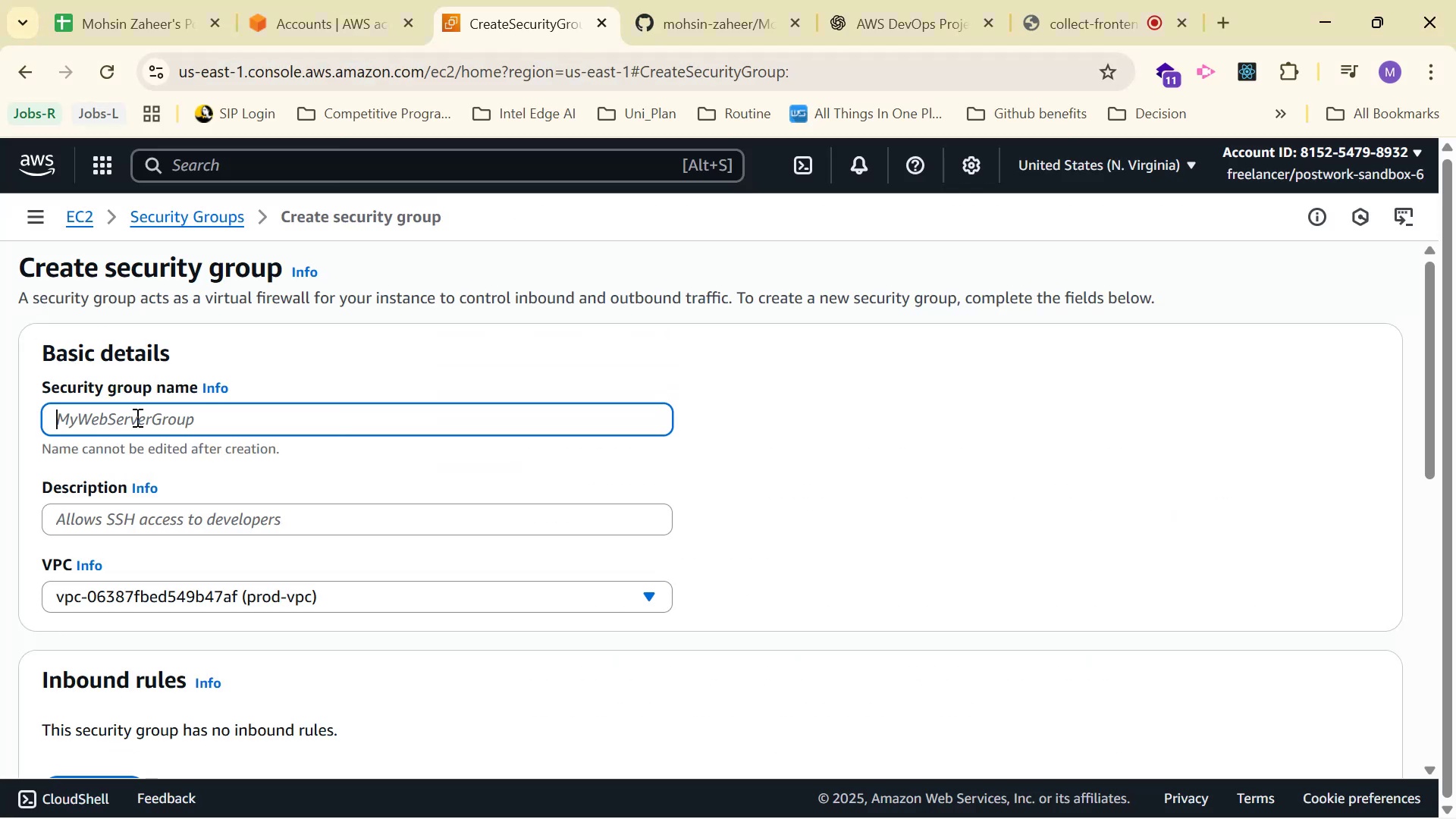 
key(Control+V)
 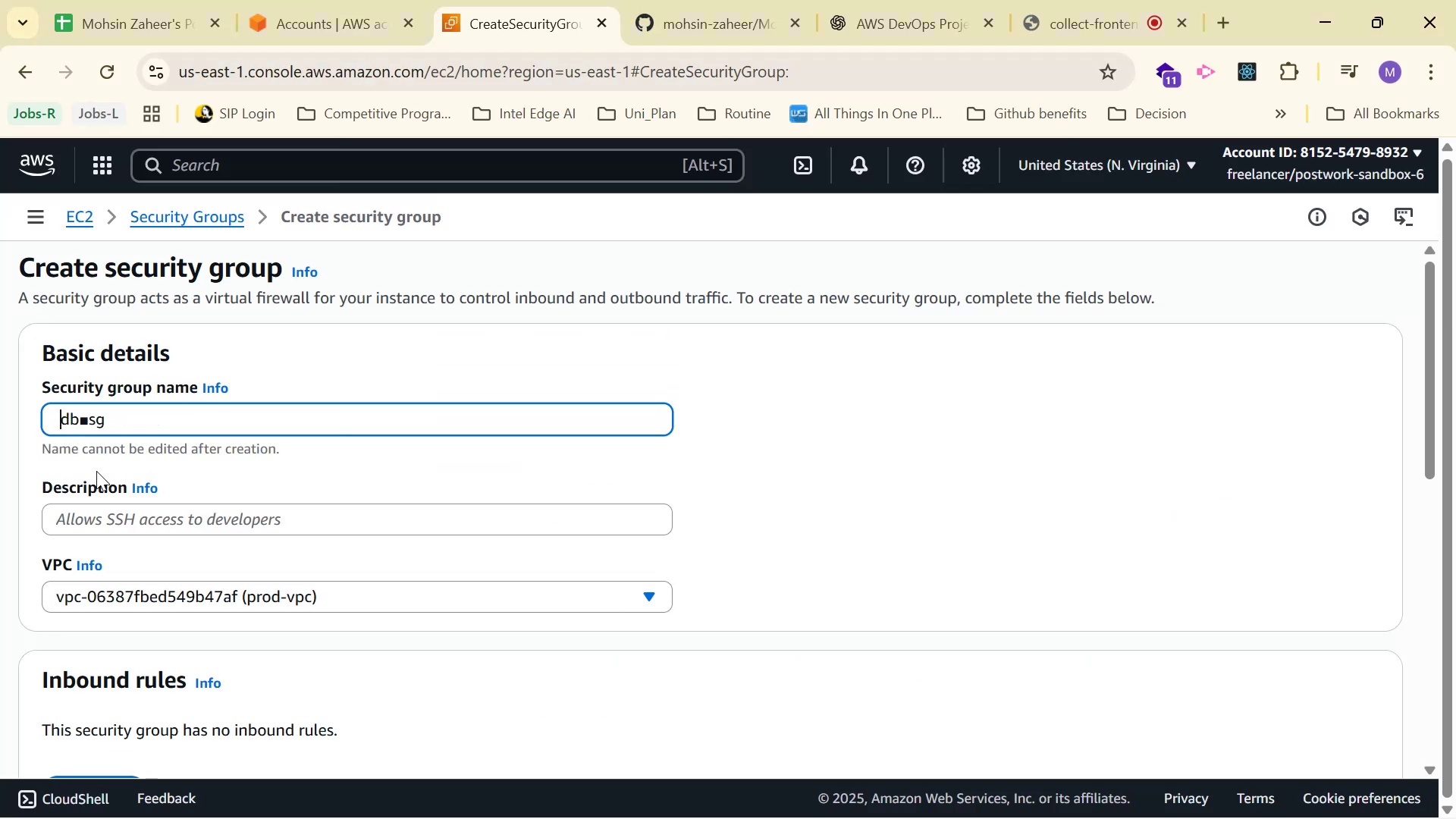 
key(Backspace)
 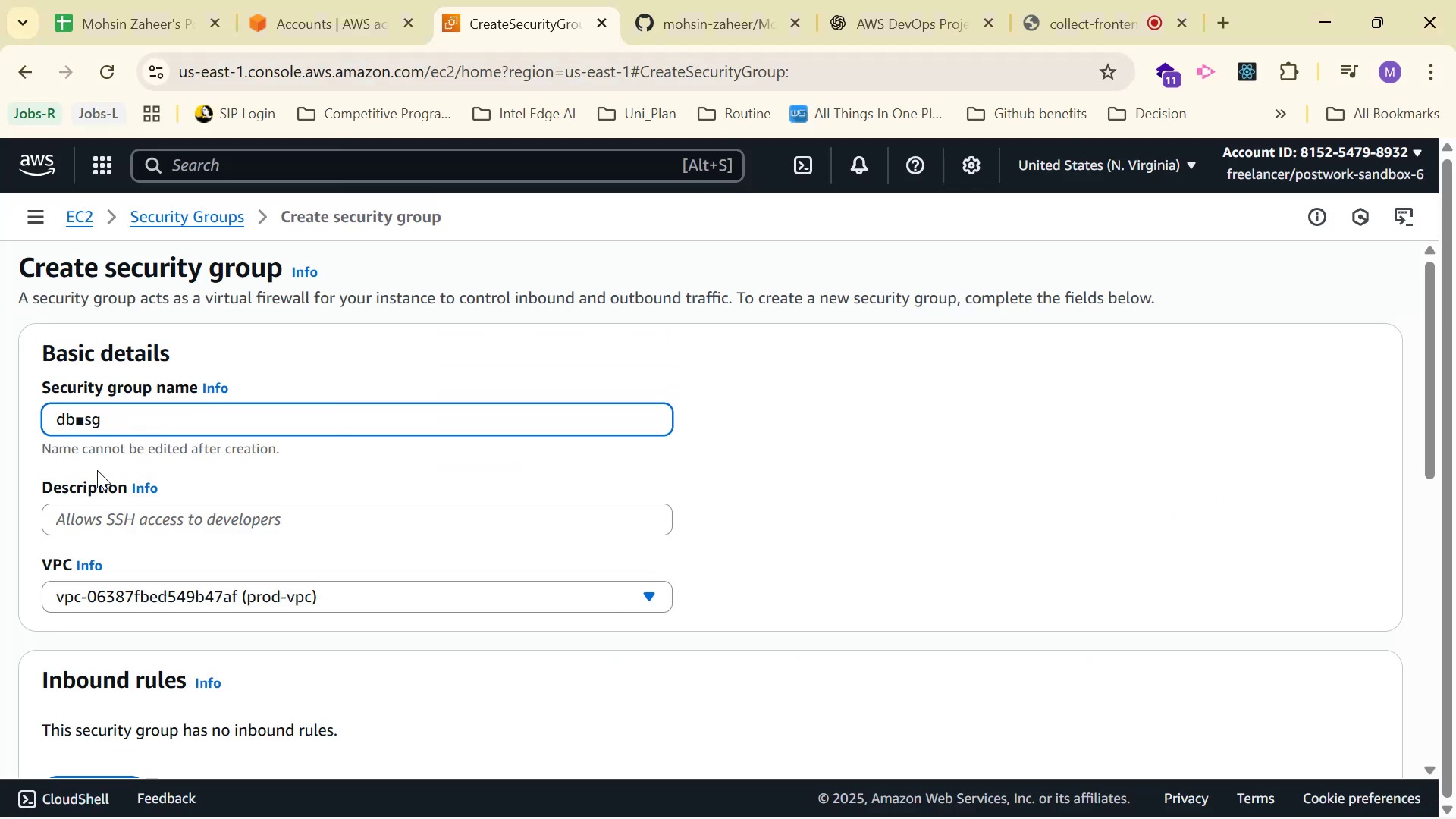 
key(ArrowRight)
 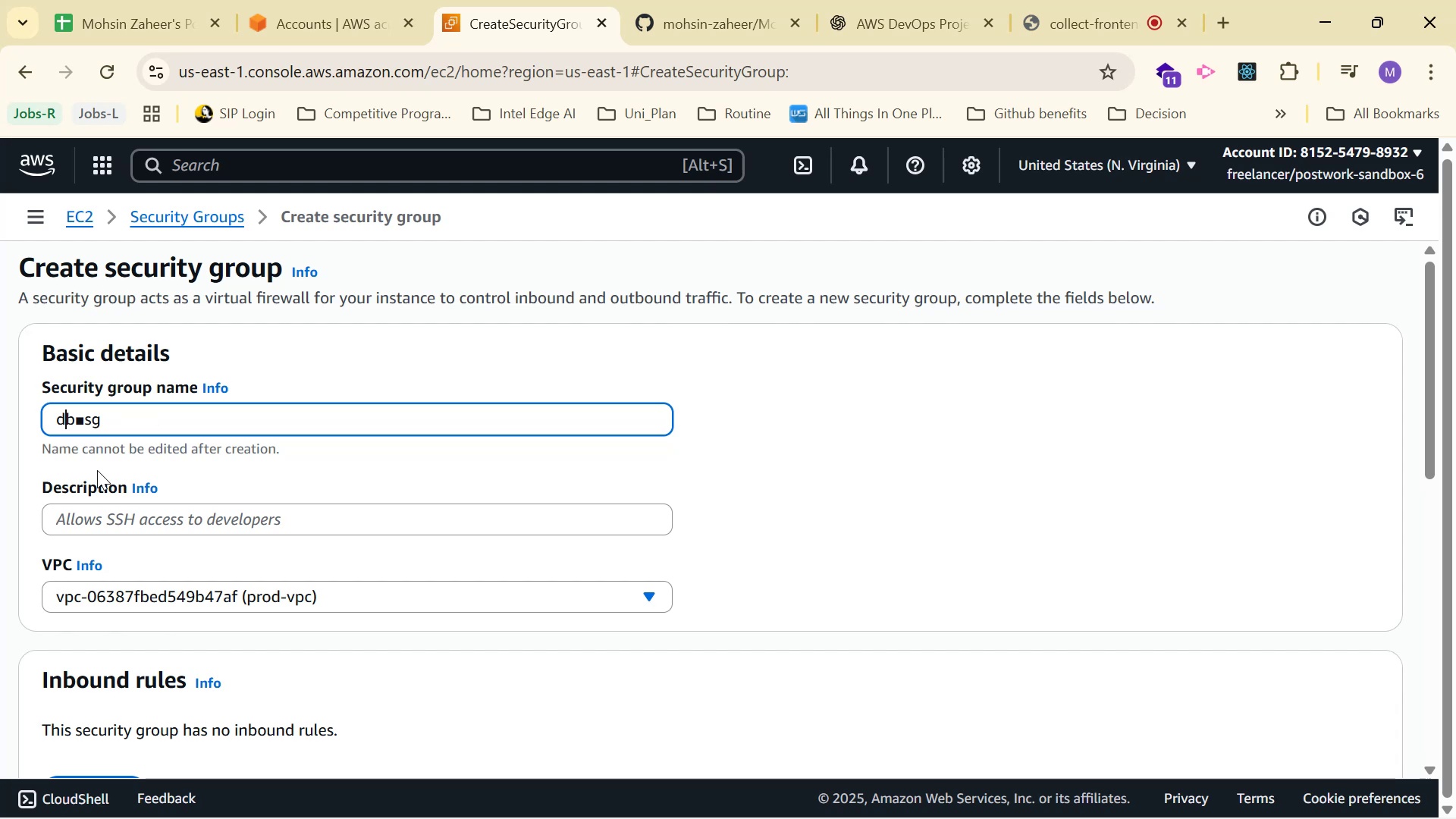 
key(ArrowRight)
 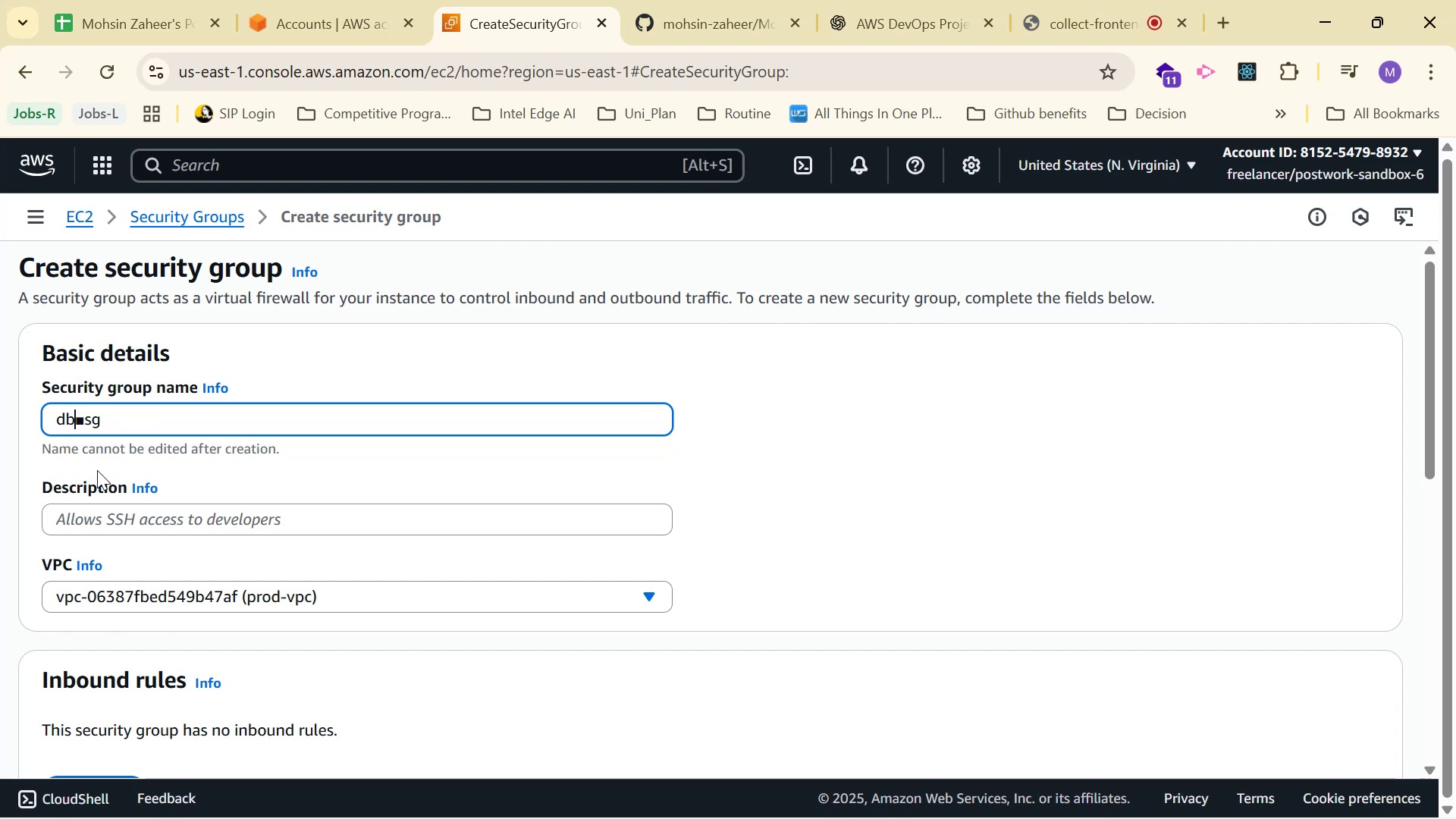 
key(ArrowRight)
 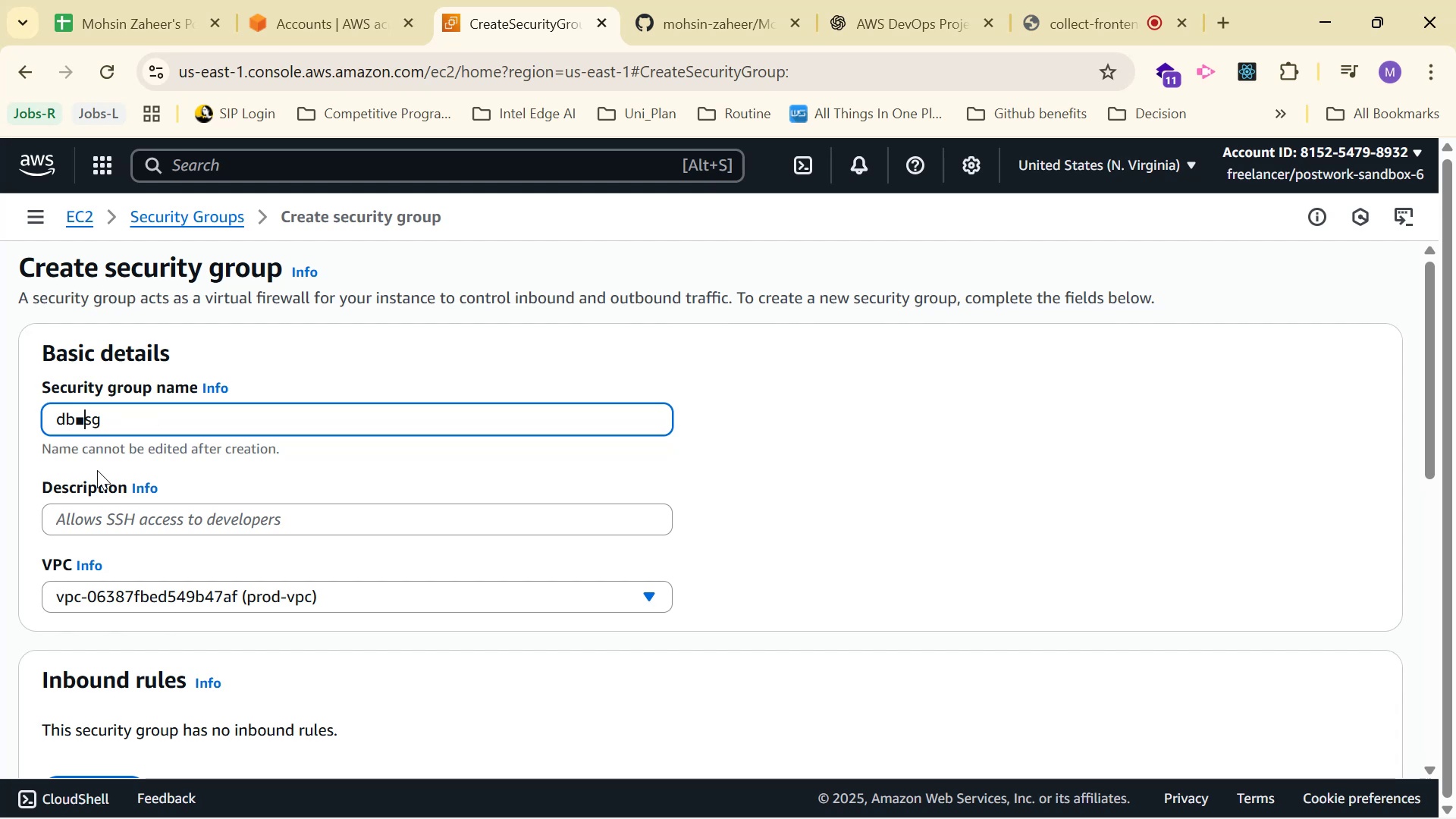 
key(Backspace)
 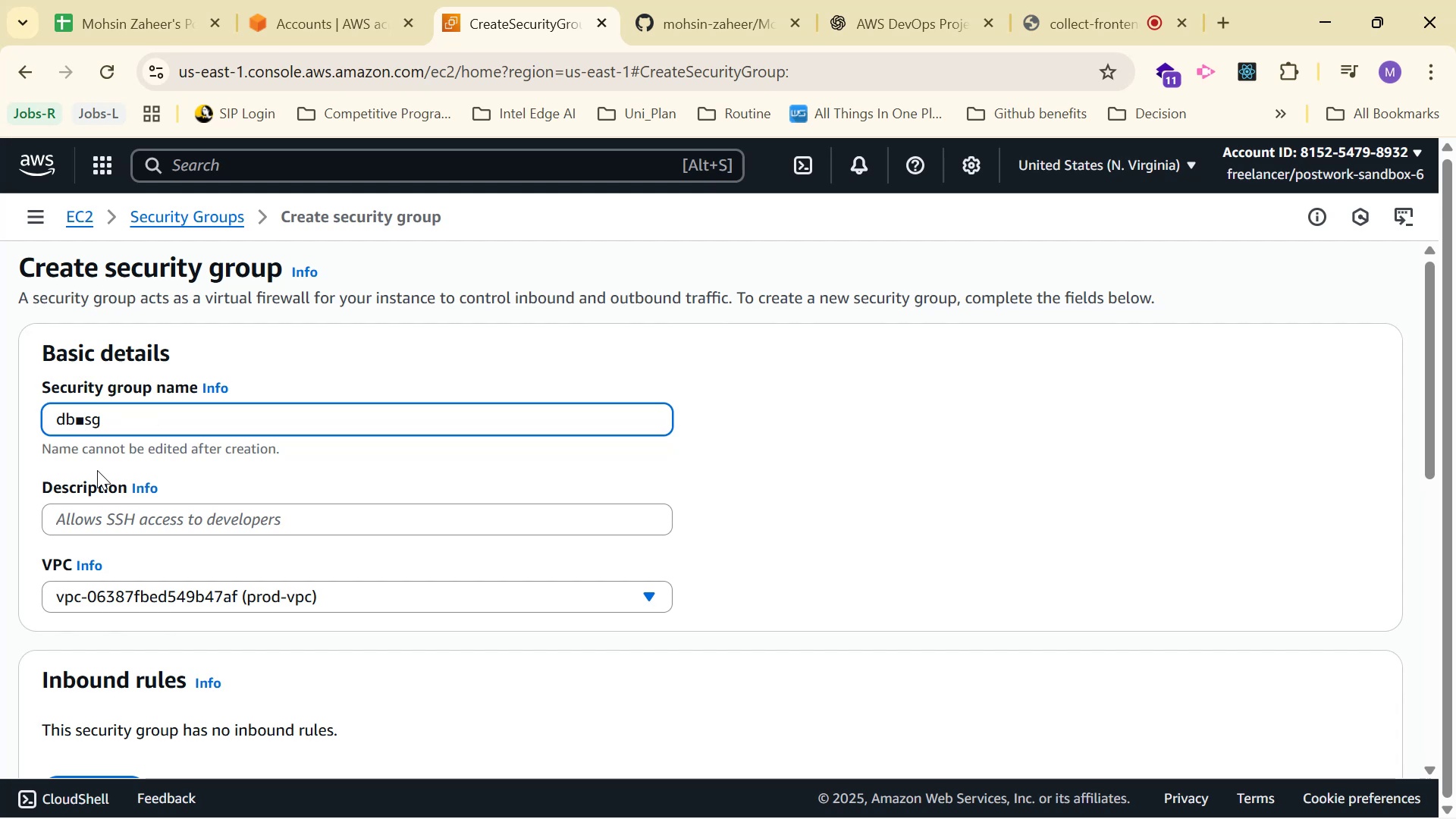 
key(Minus)
 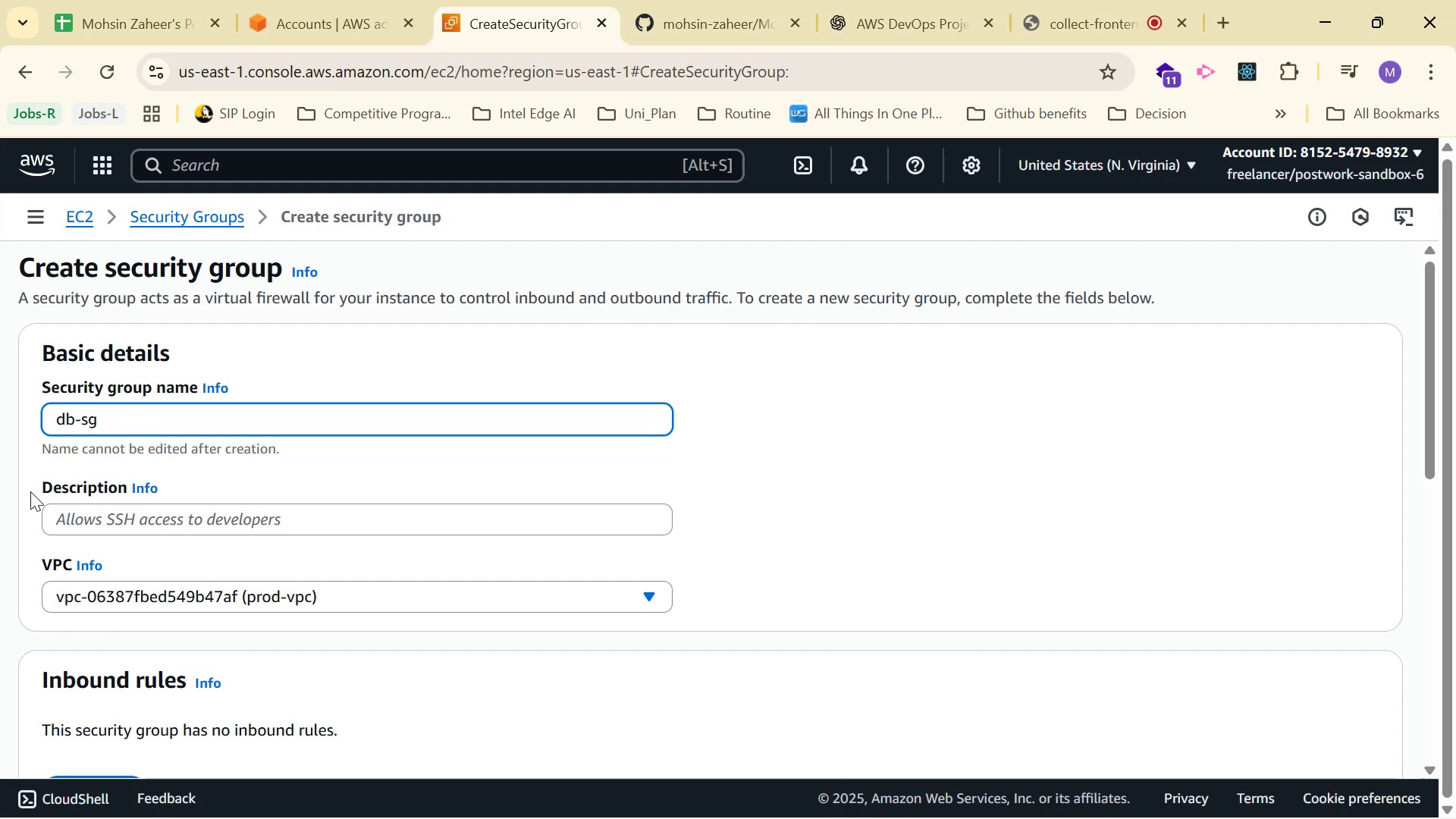 
left_click([155, 513])
 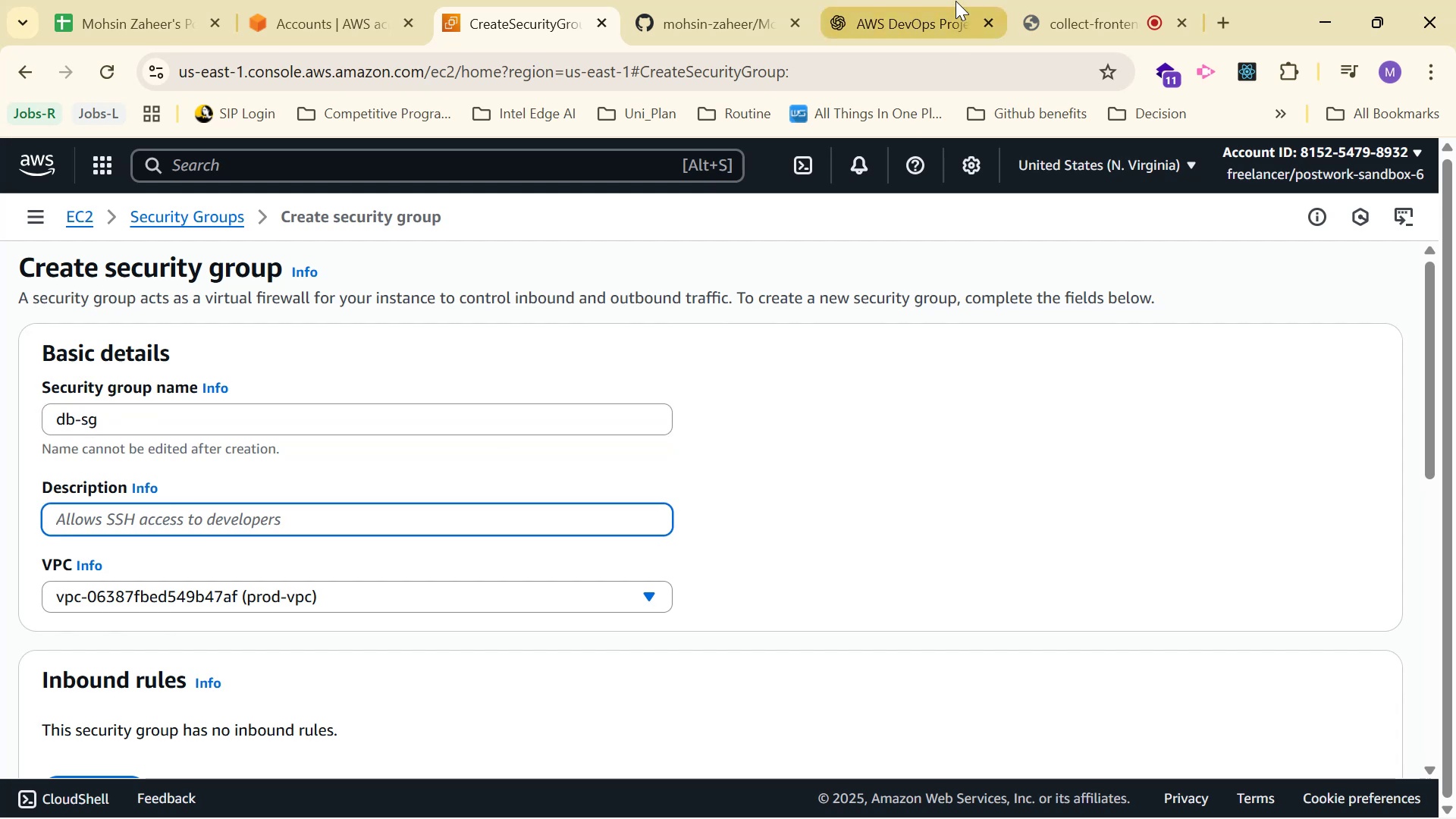 
scroll: coordinate [1282, 550], scroll_direction: down, amount: 28.0
 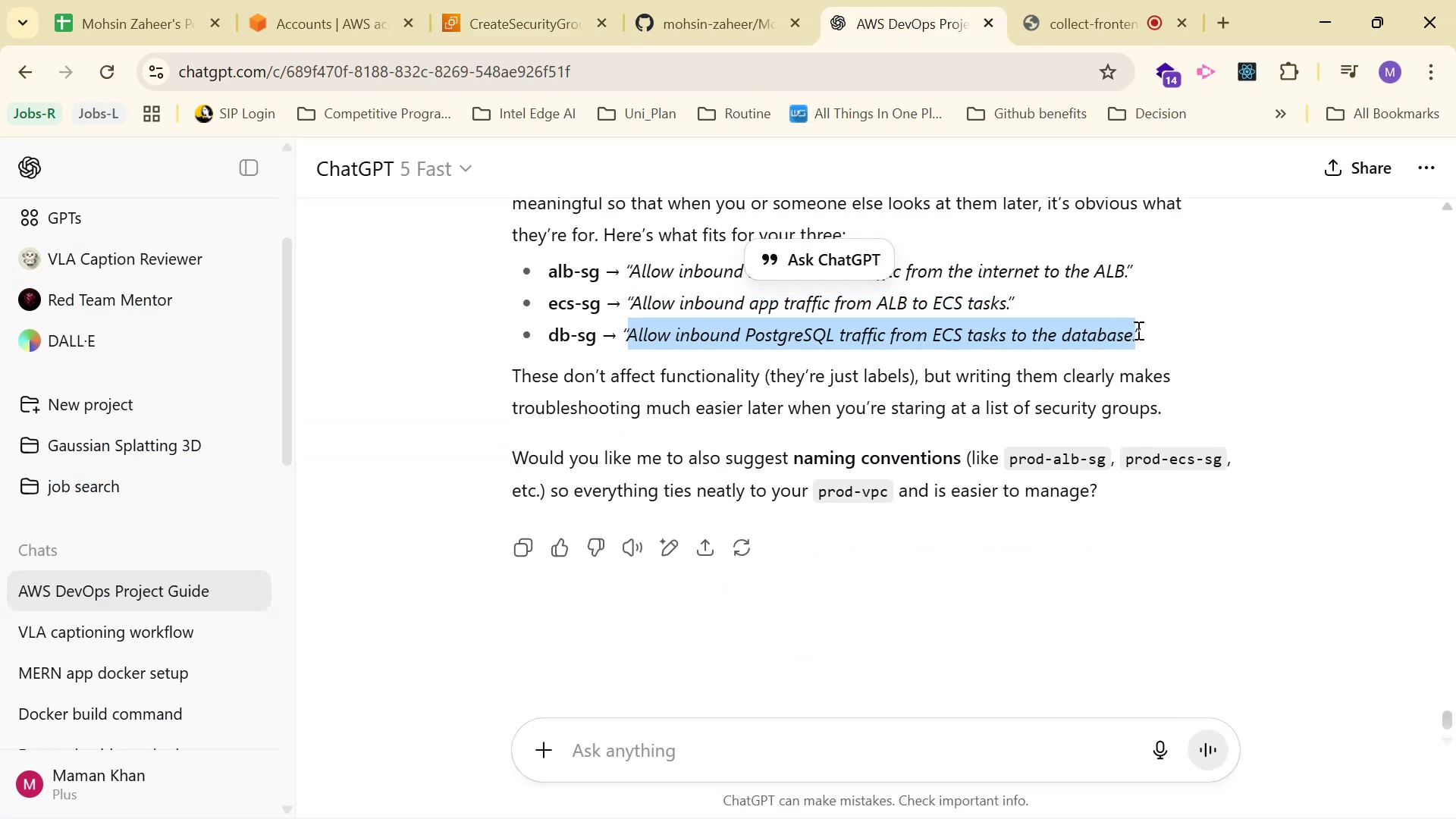 
wait(5.34)
 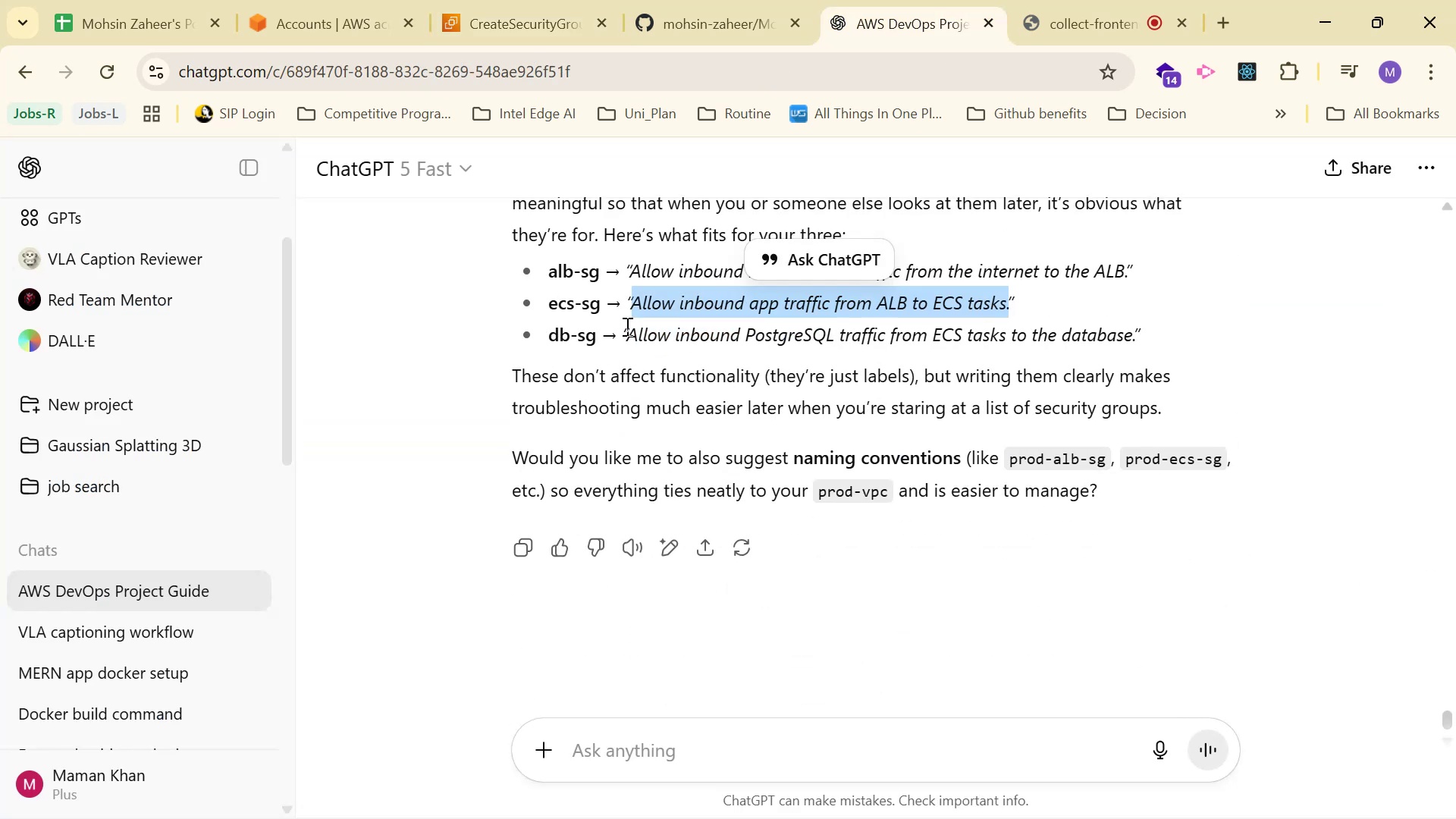 
key(Control+C)
 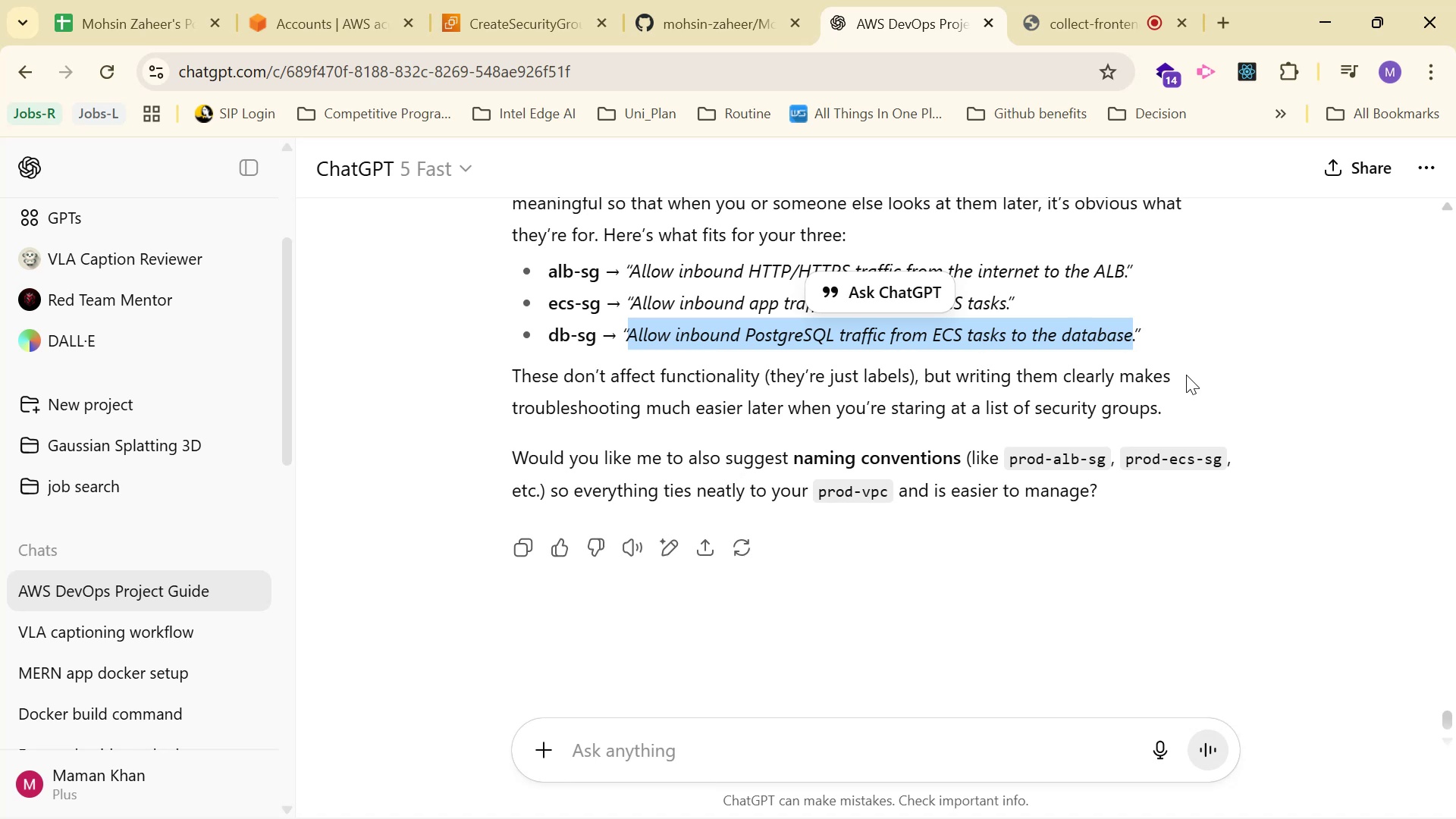 
key(Control+C)
 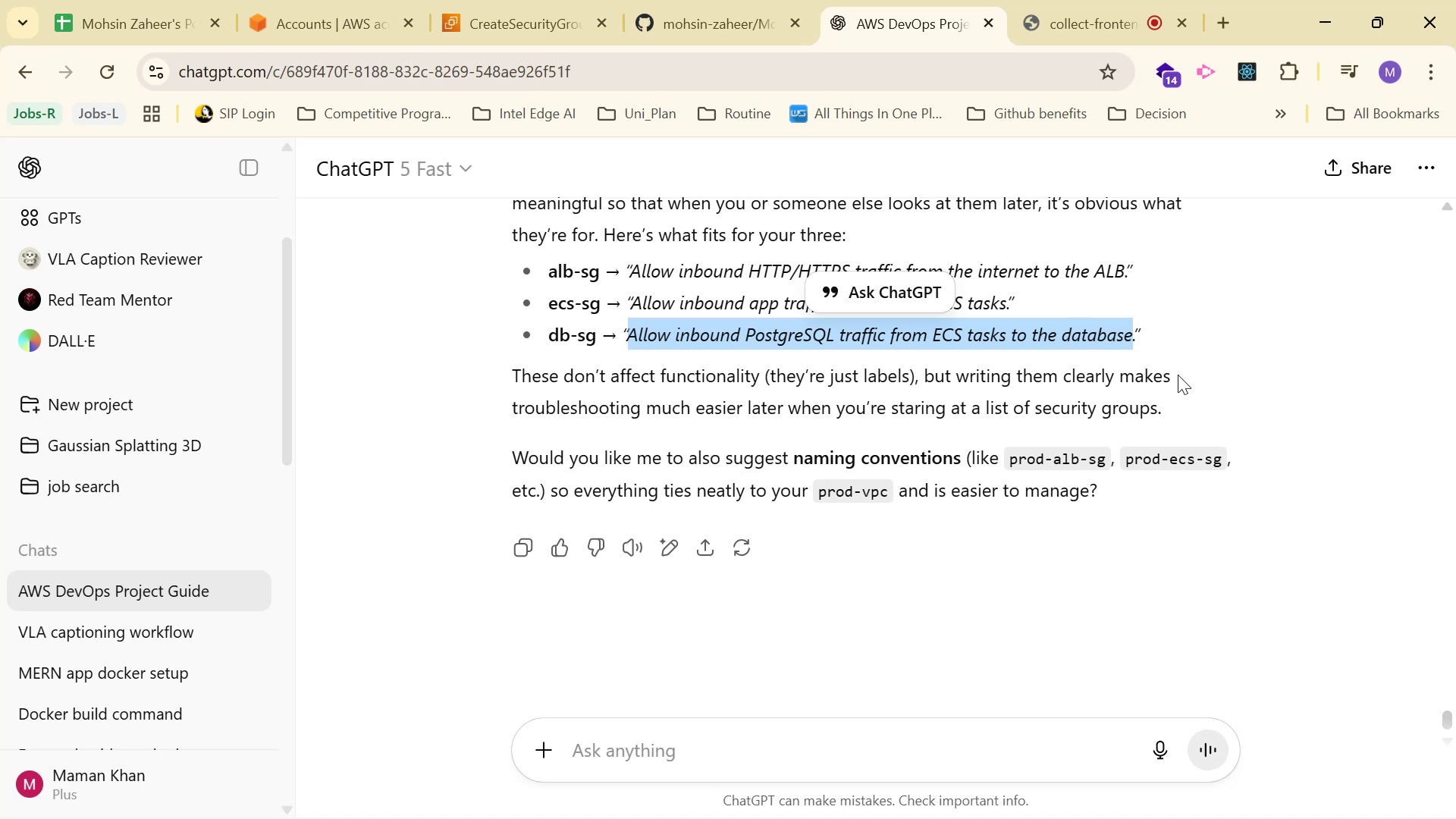 
key(Control+C)
 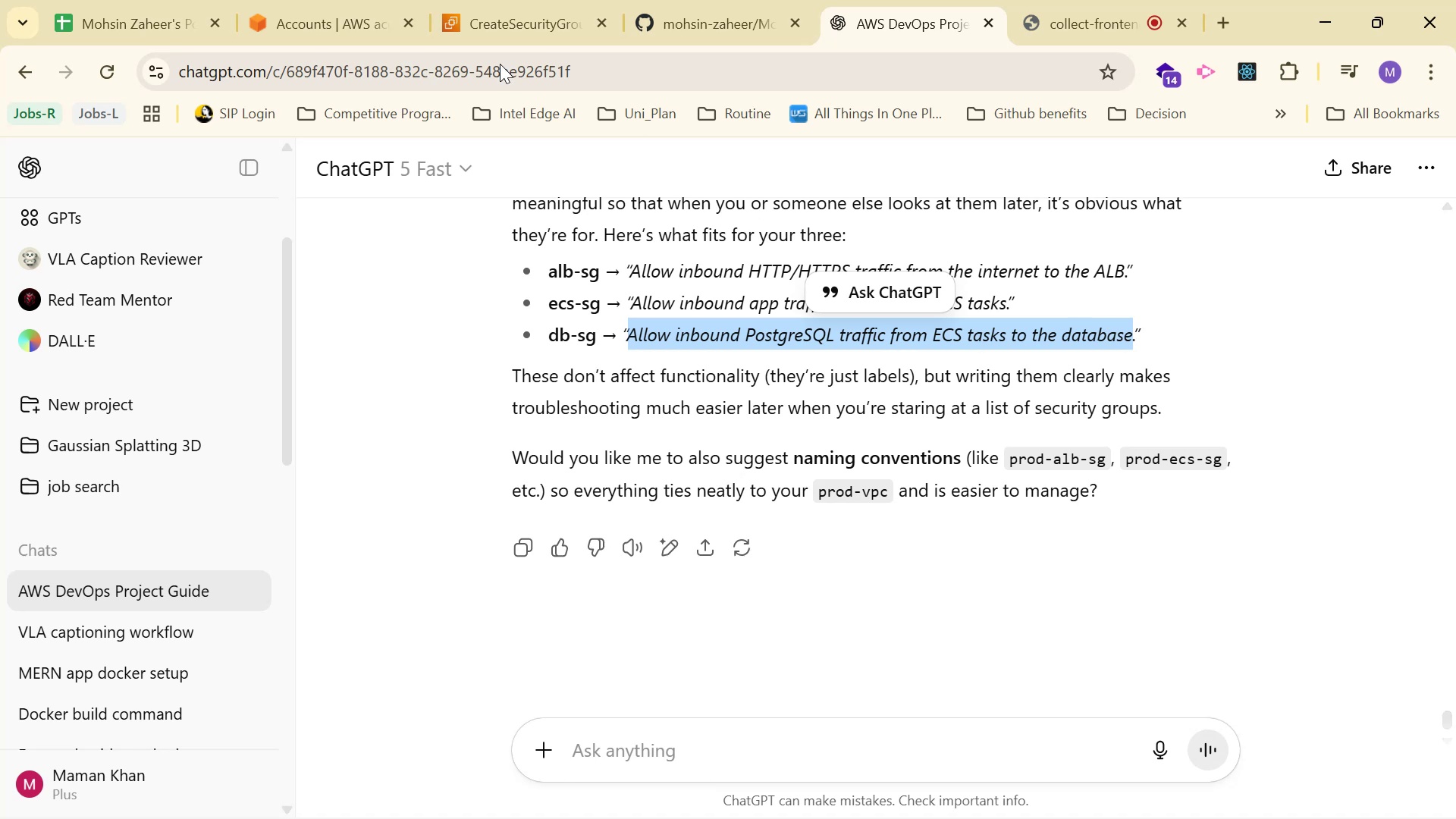 
key(Control+C)
 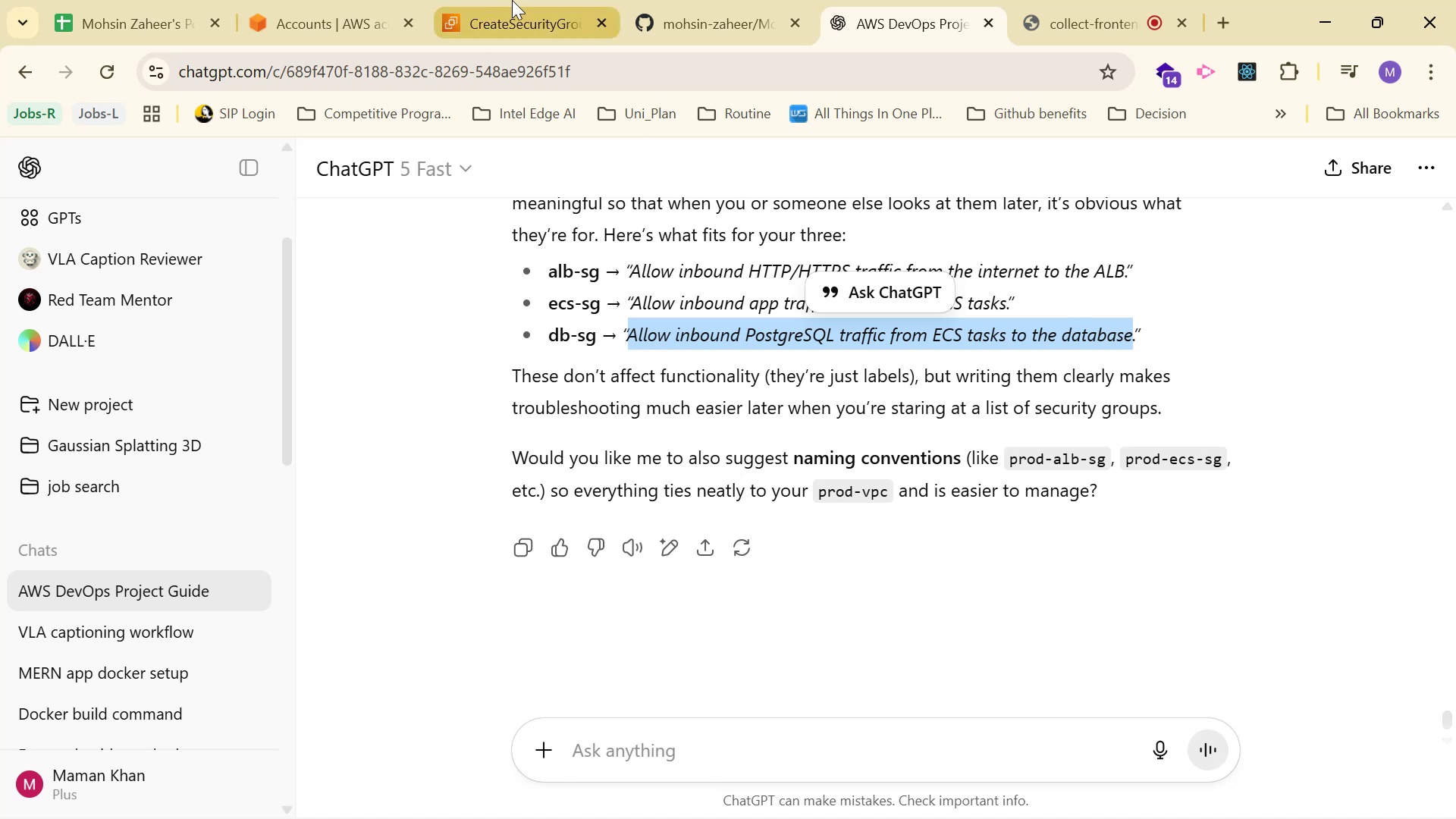 
left_click([513, 0])
 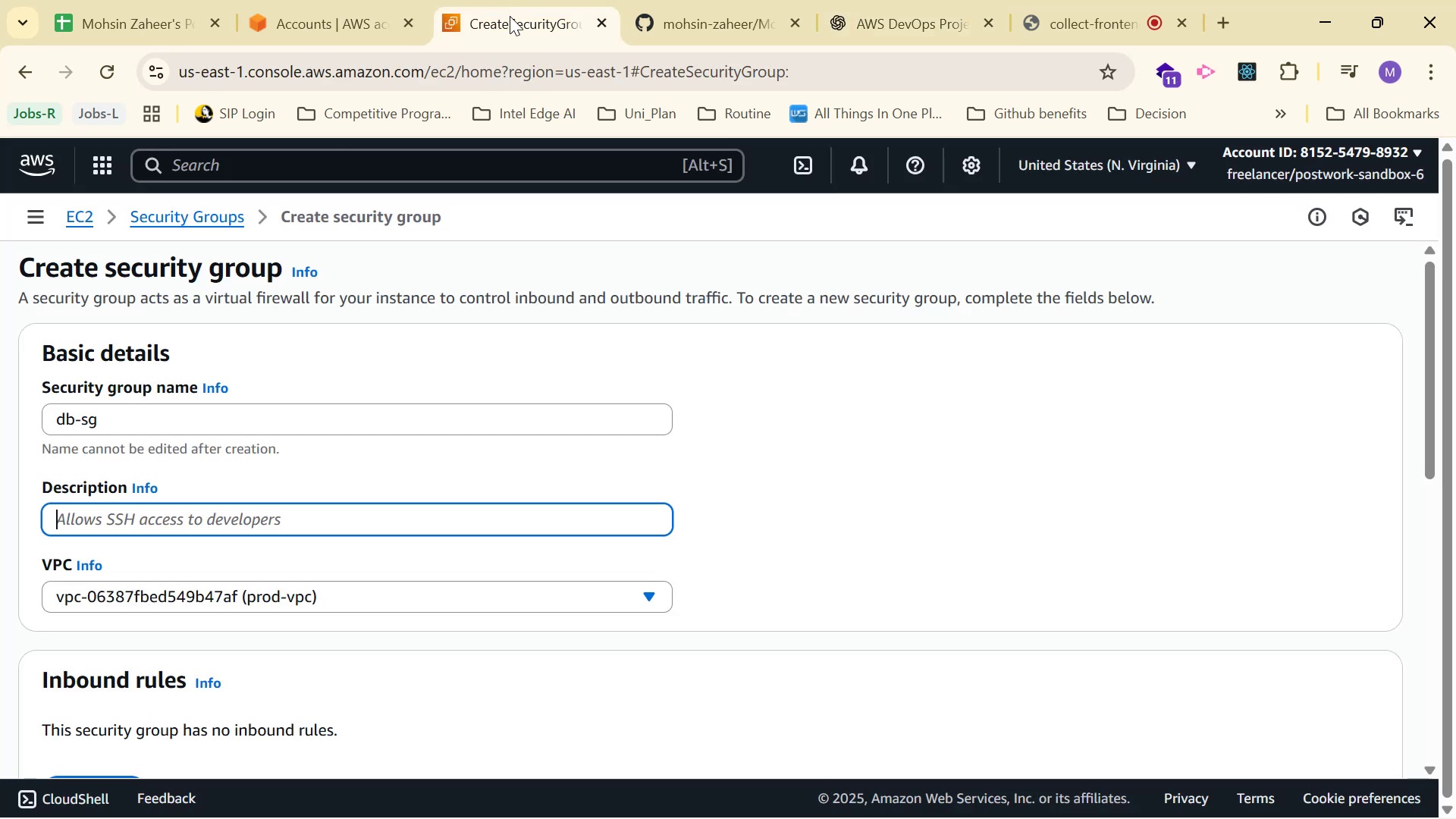 
key(Control+V)
 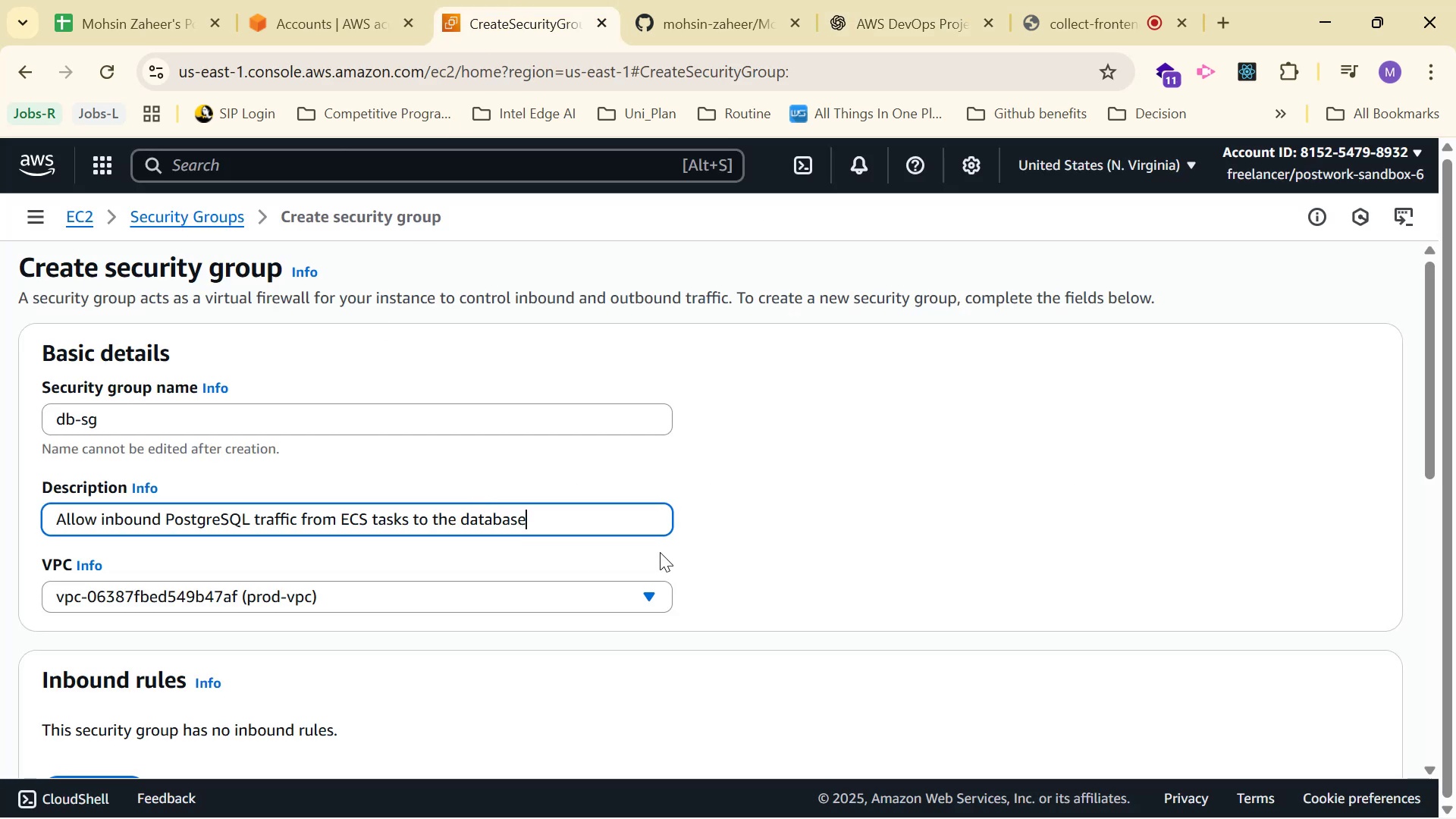 
scroll: coordinate [884, 515], scroll_direction: down, amount: 1.0
 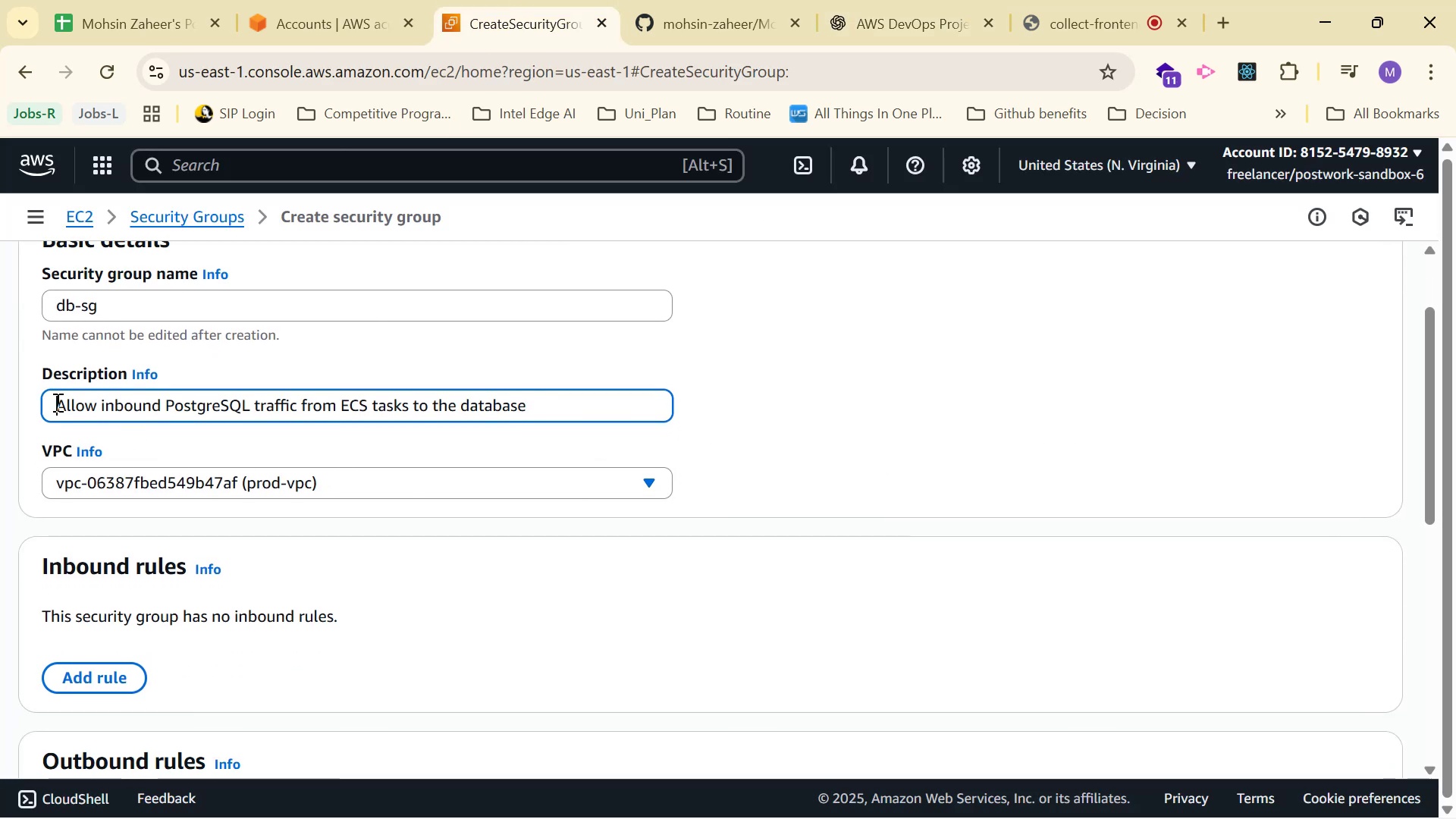 
key(Backspace)
 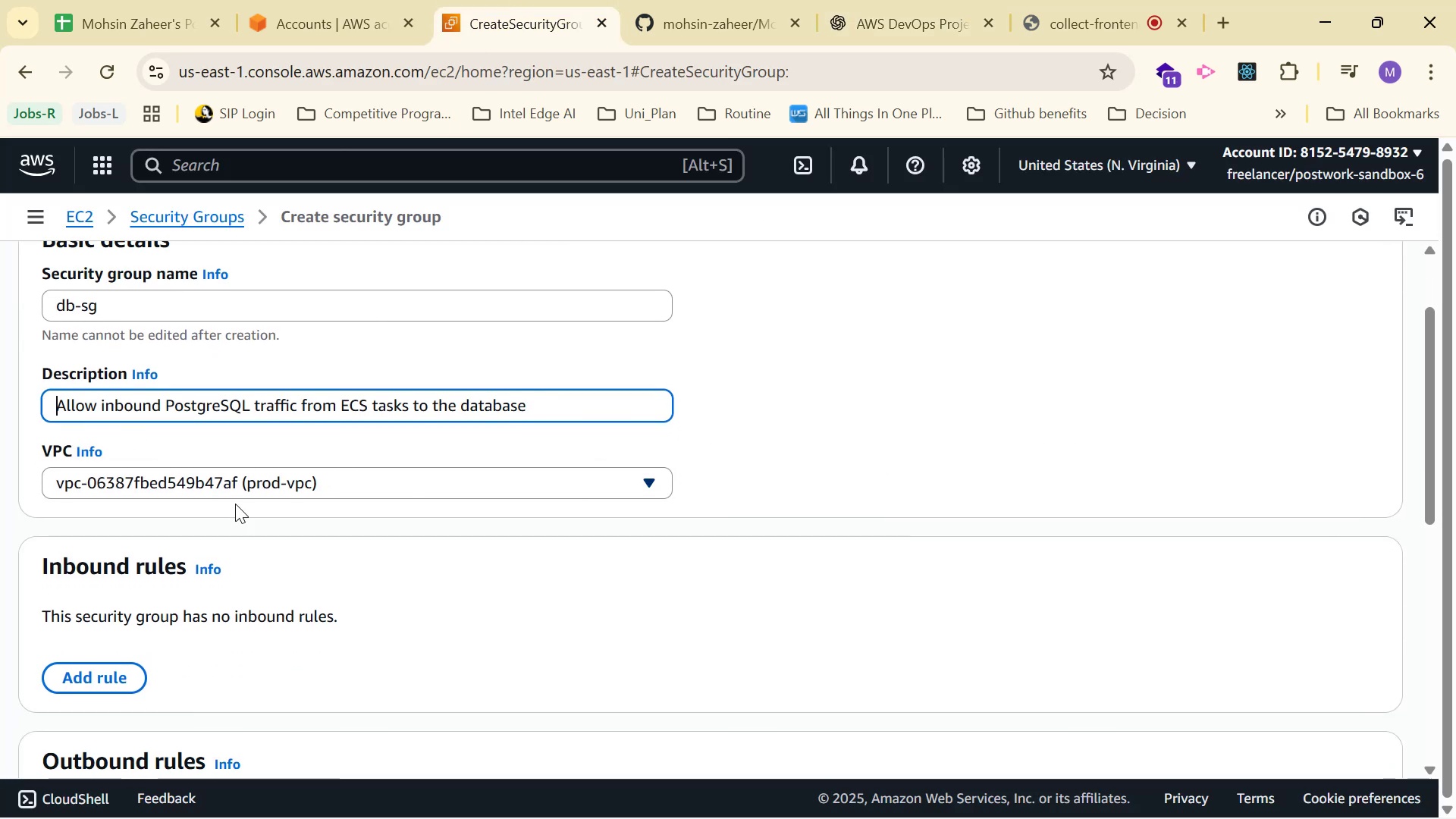 
scroll: coordinate [362, 478], scroll_direction: down, amount: 2.0
 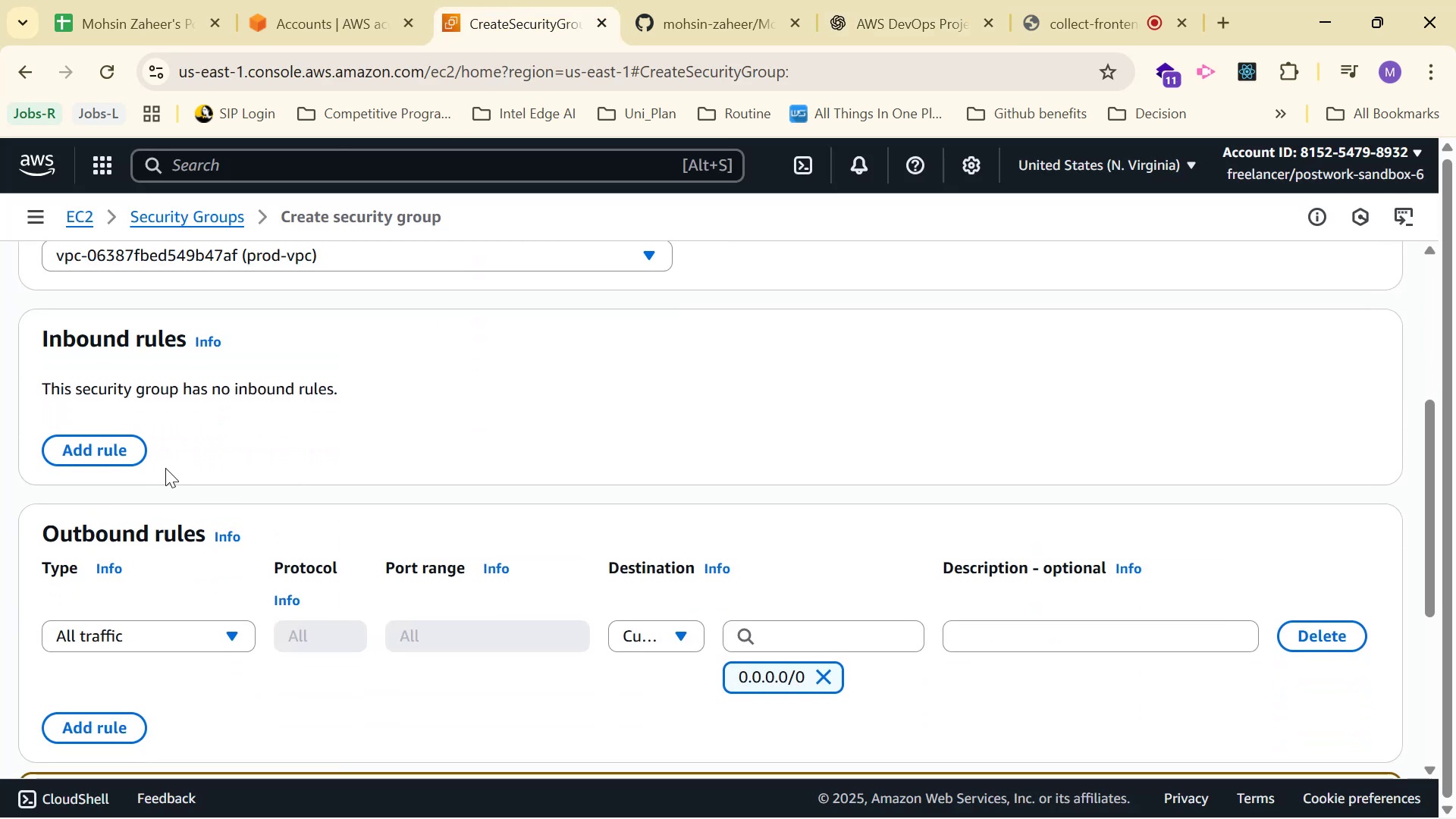 
left_click([112, 464])
 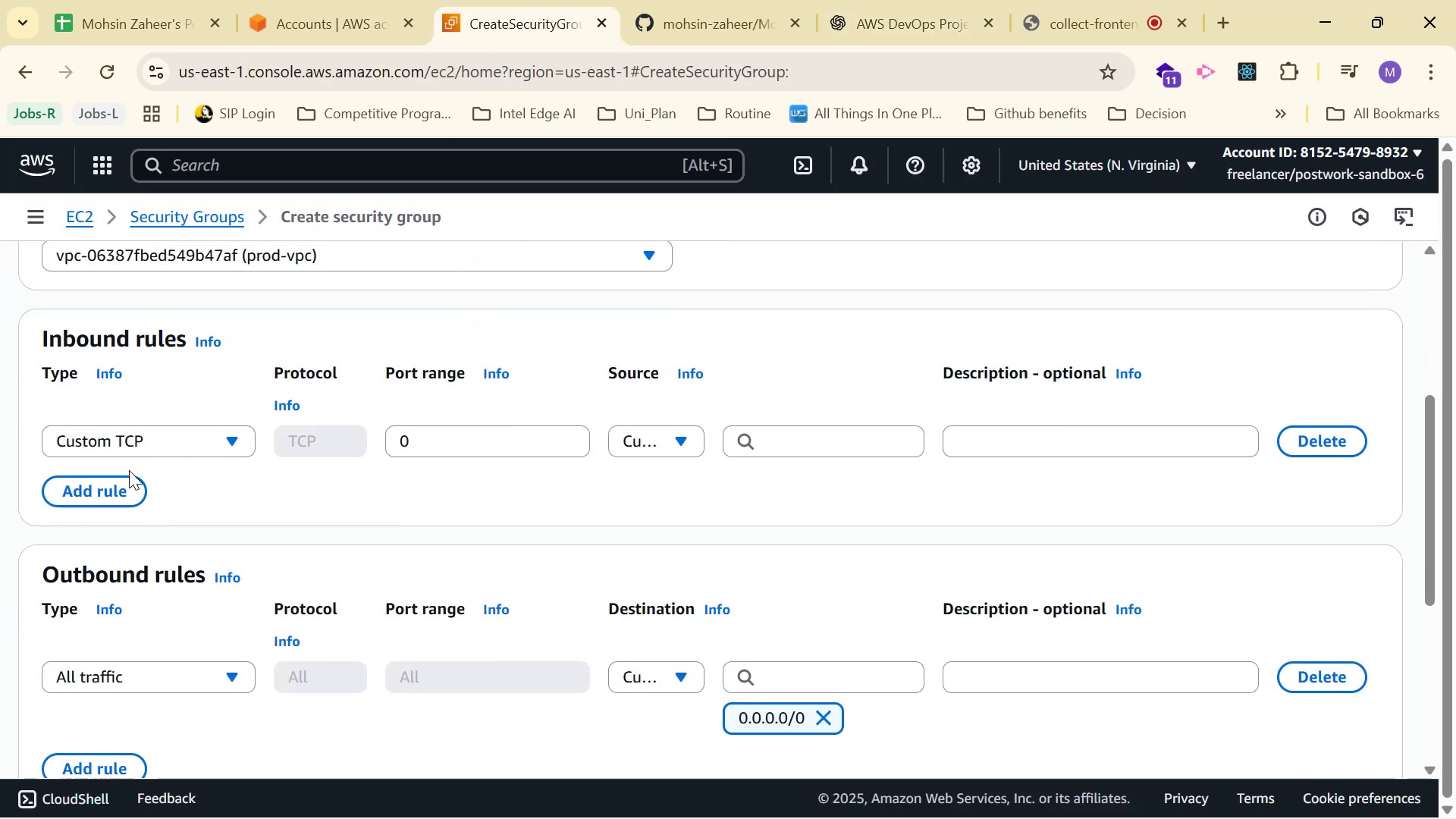 
left_click([168, 453])
 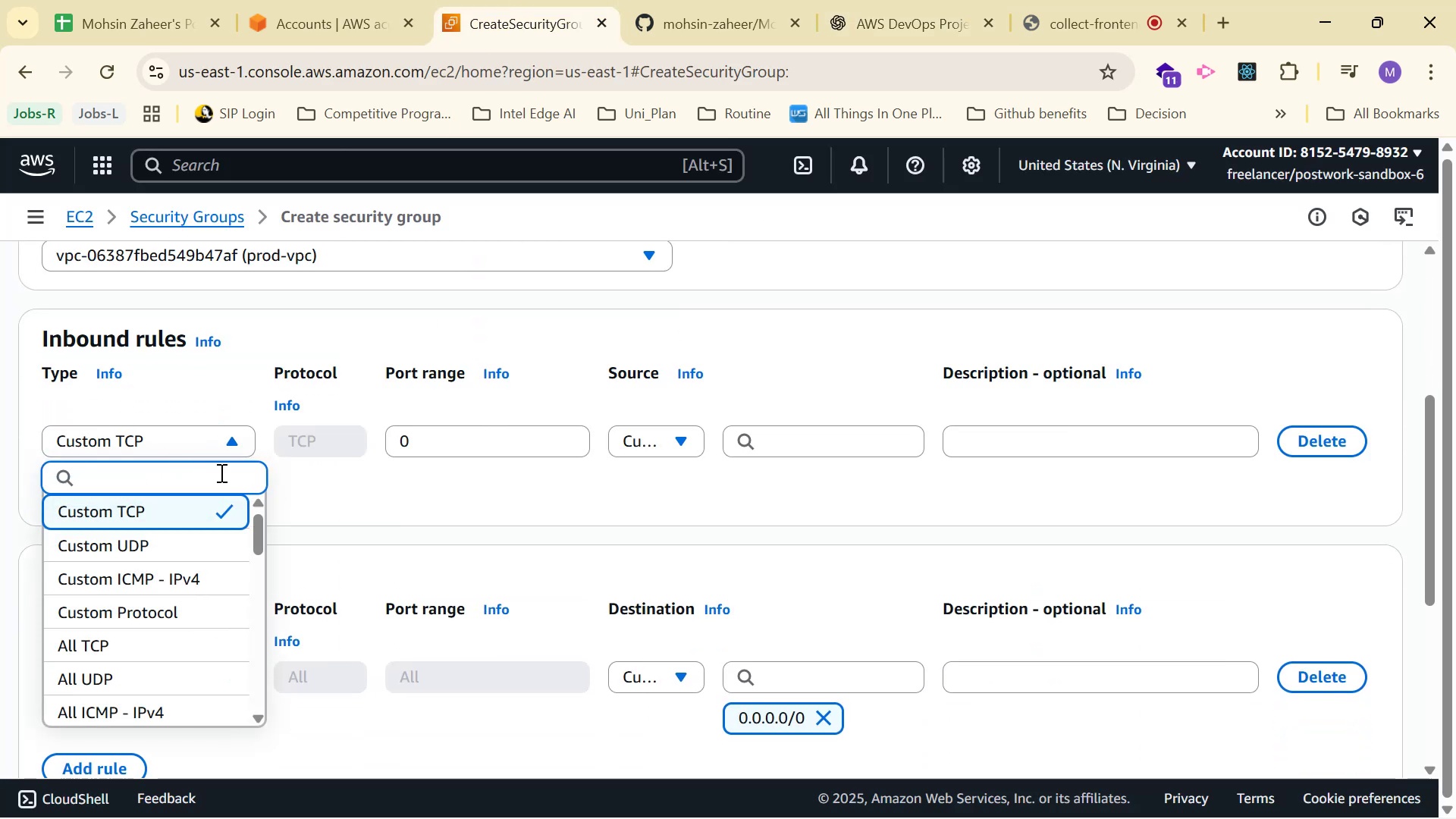 
type(Pos)
 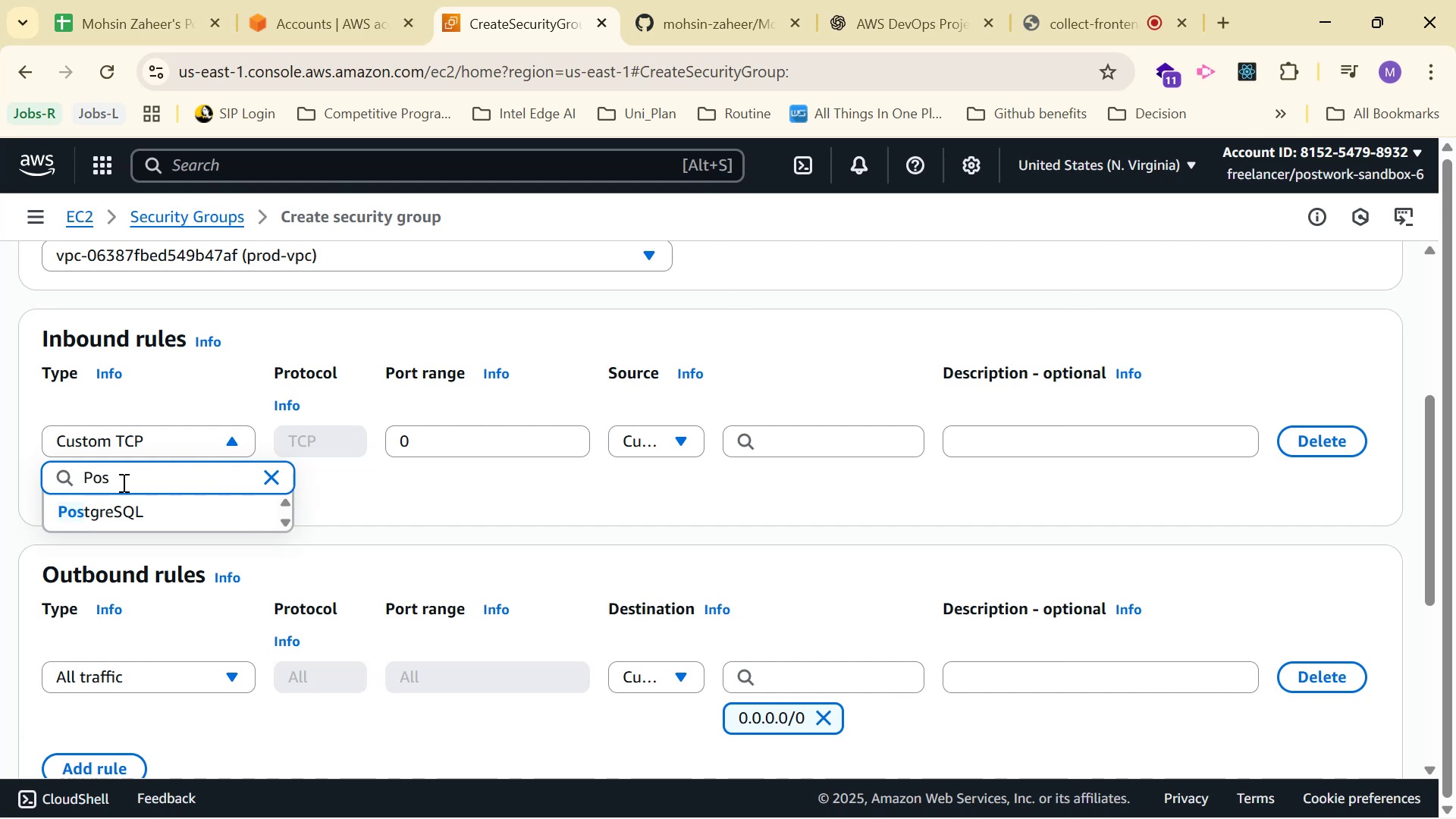 
left_click([136, 499])
 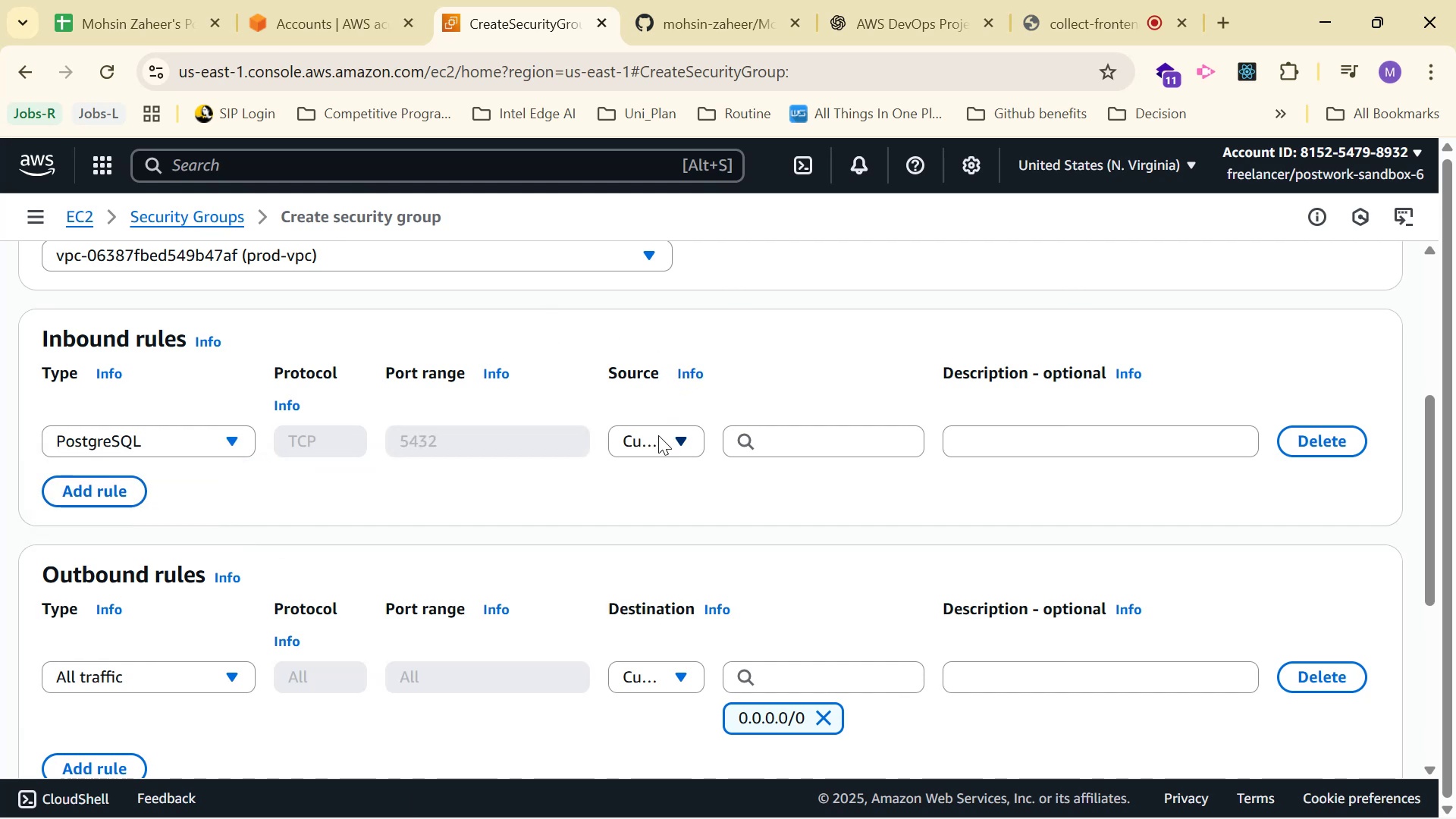 
left_click([659, 435])
 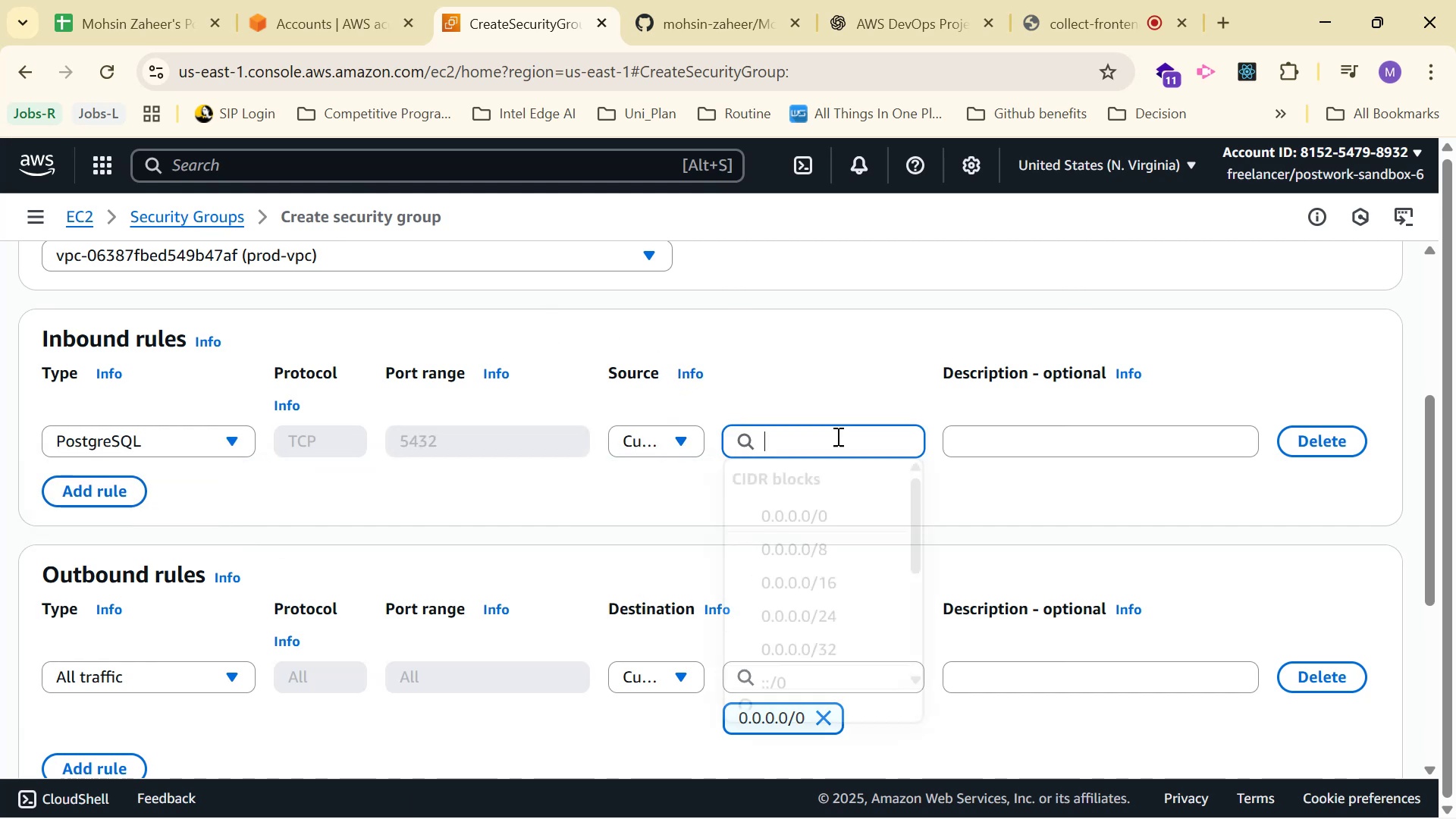 
scroll: coordinate [862, 533], scroll_direction: down, amount: 3.0
 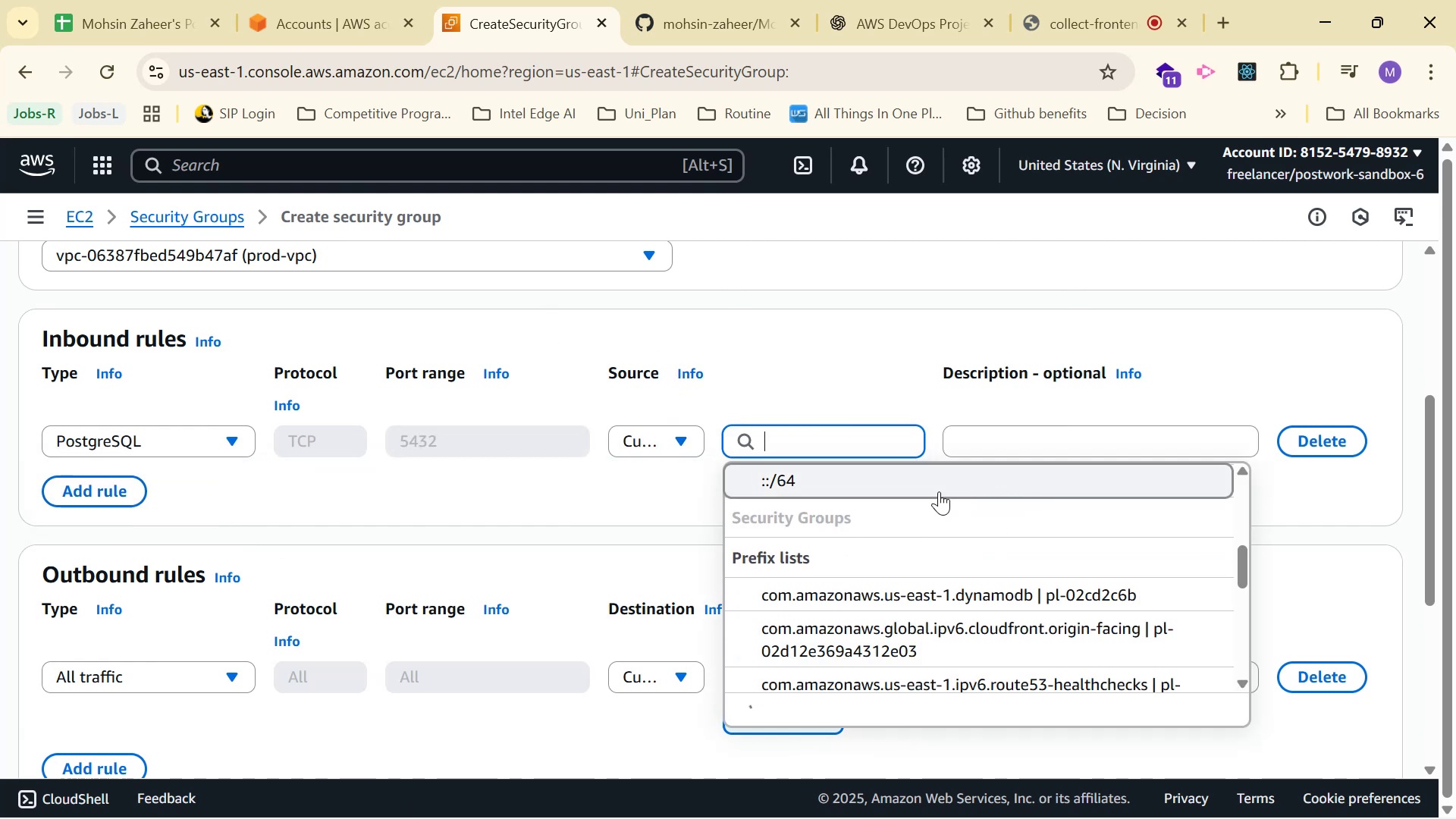 
scroll: coordinate [894, 497], scroll_direction: up, amount: 6.0
 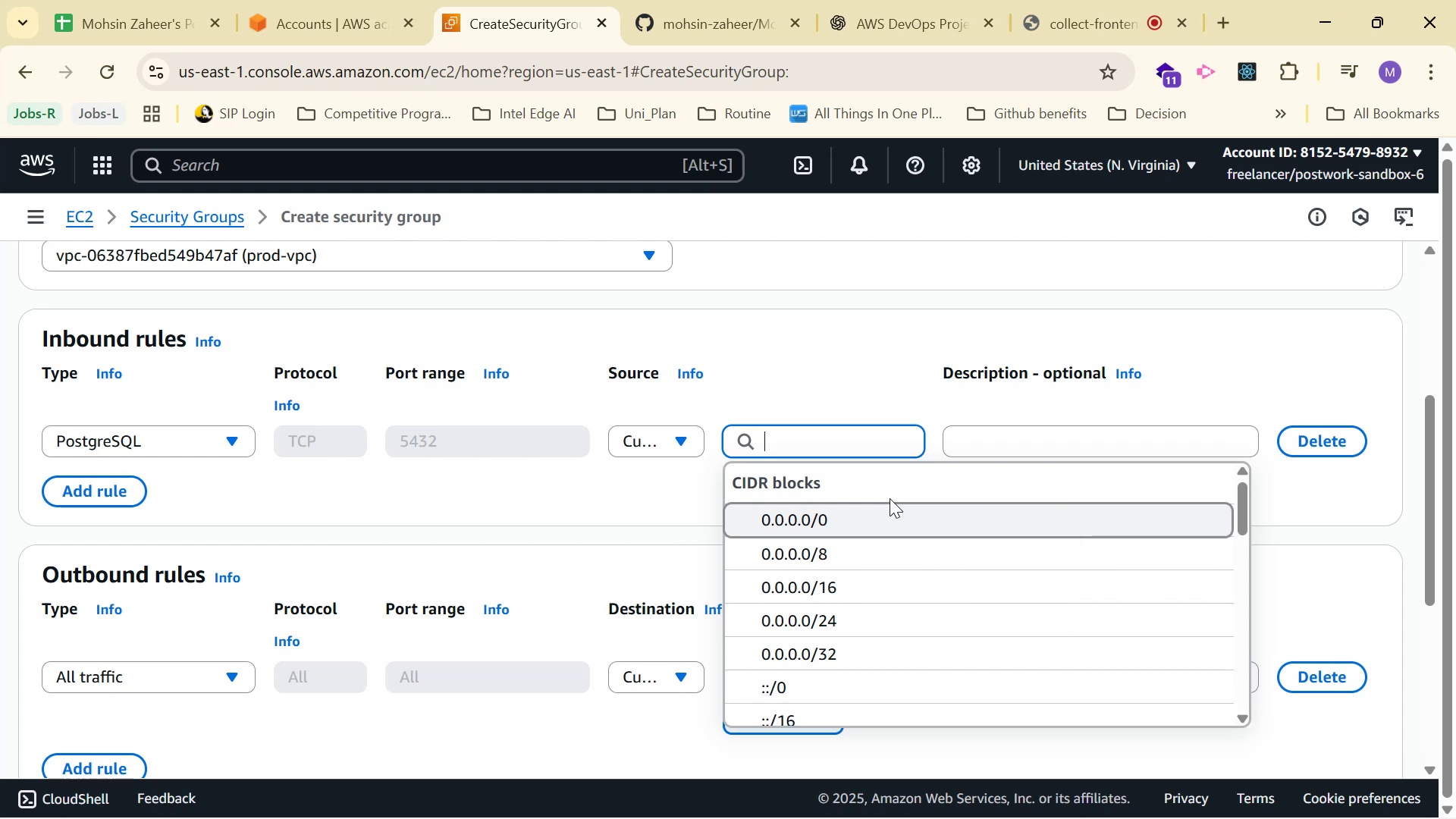 
scroll: coordinate [926, 500], scroll_direction: down, amount: 4.0
 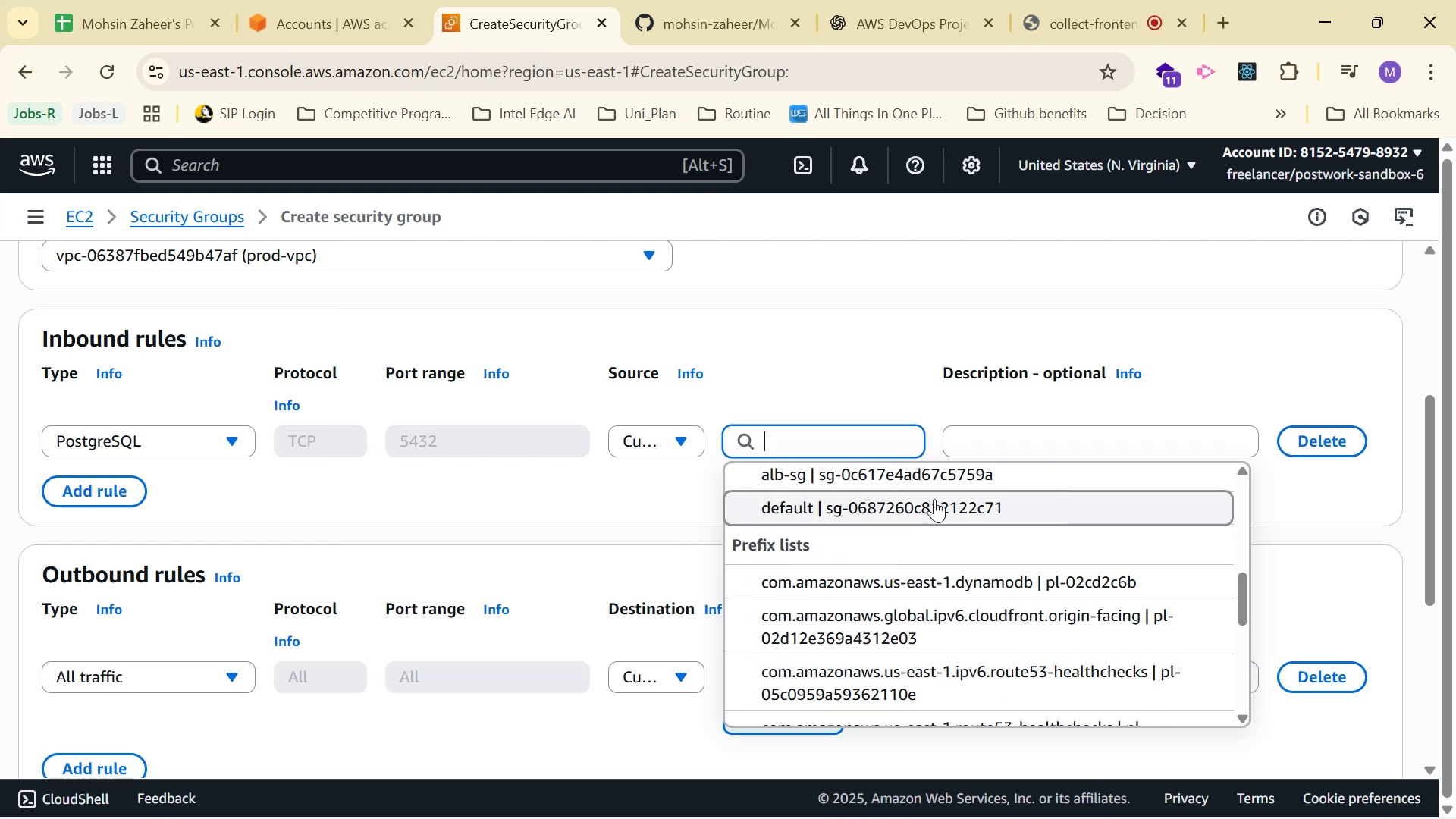 
scroll: coordinate [953, 506], scroll_direction: up, amount: 1.0
 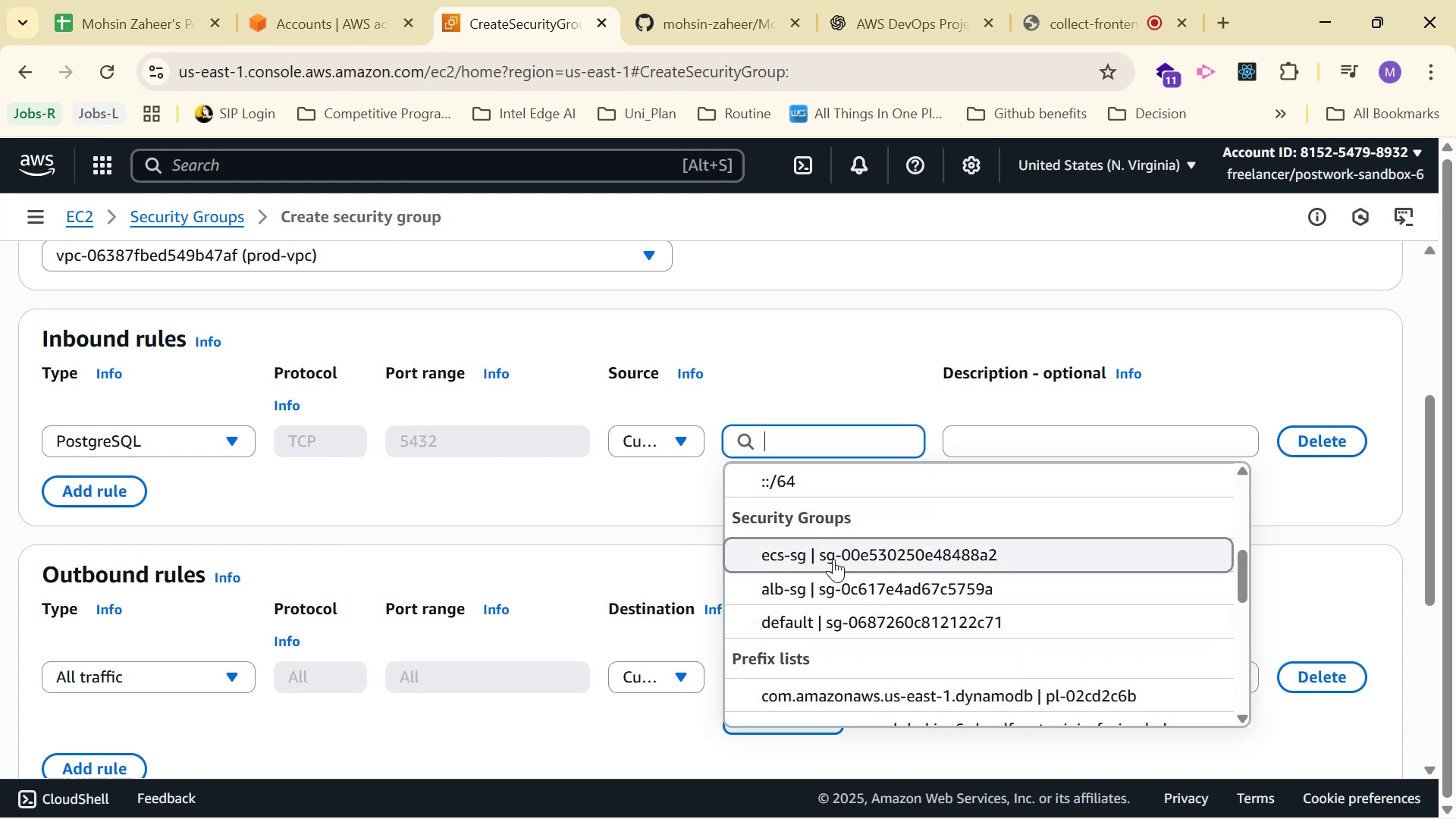 
left_click([833, 558])
 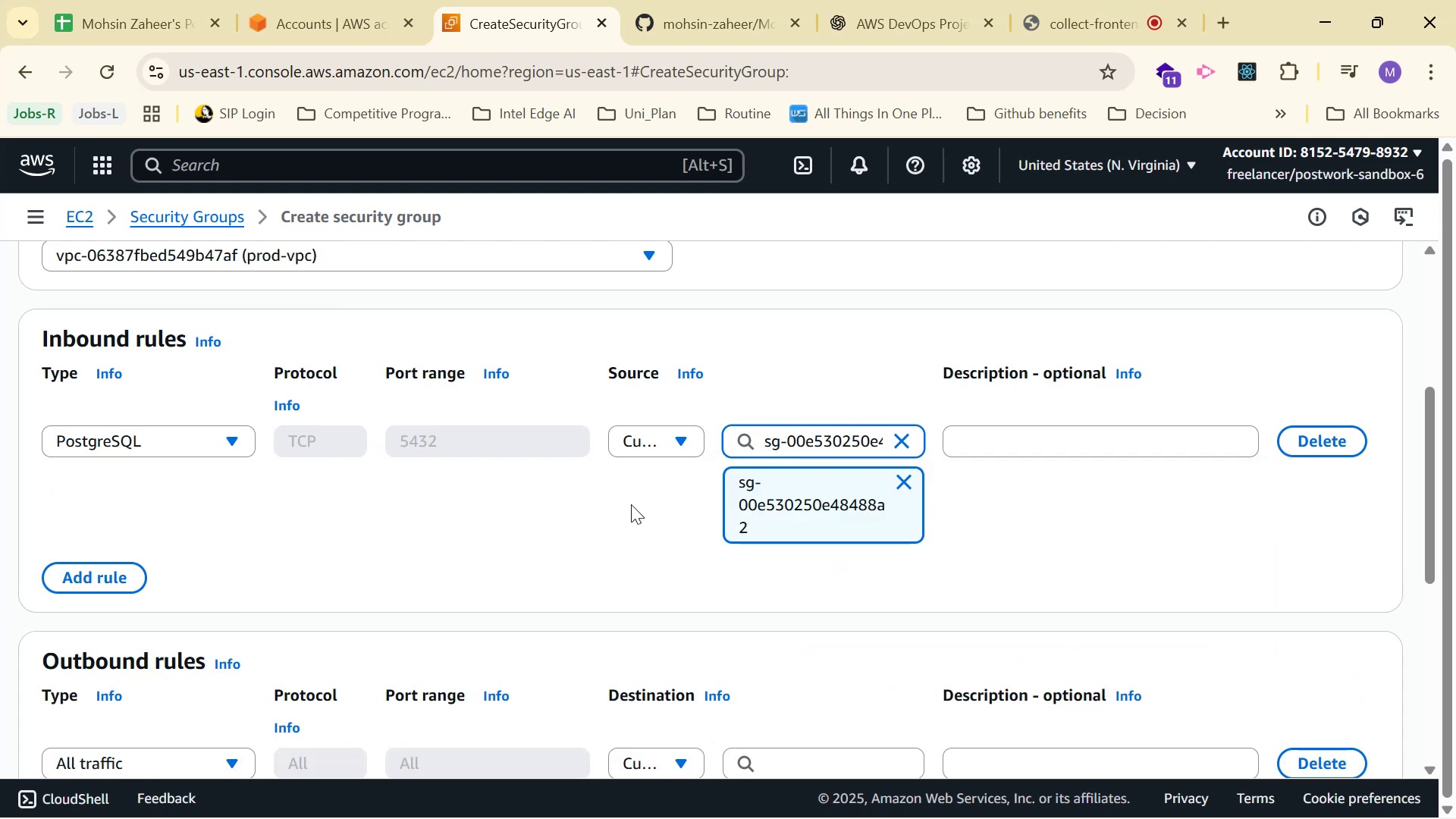 
scroll: coordinate [1093, 497], scroll_direction: none, amount: 0.0
 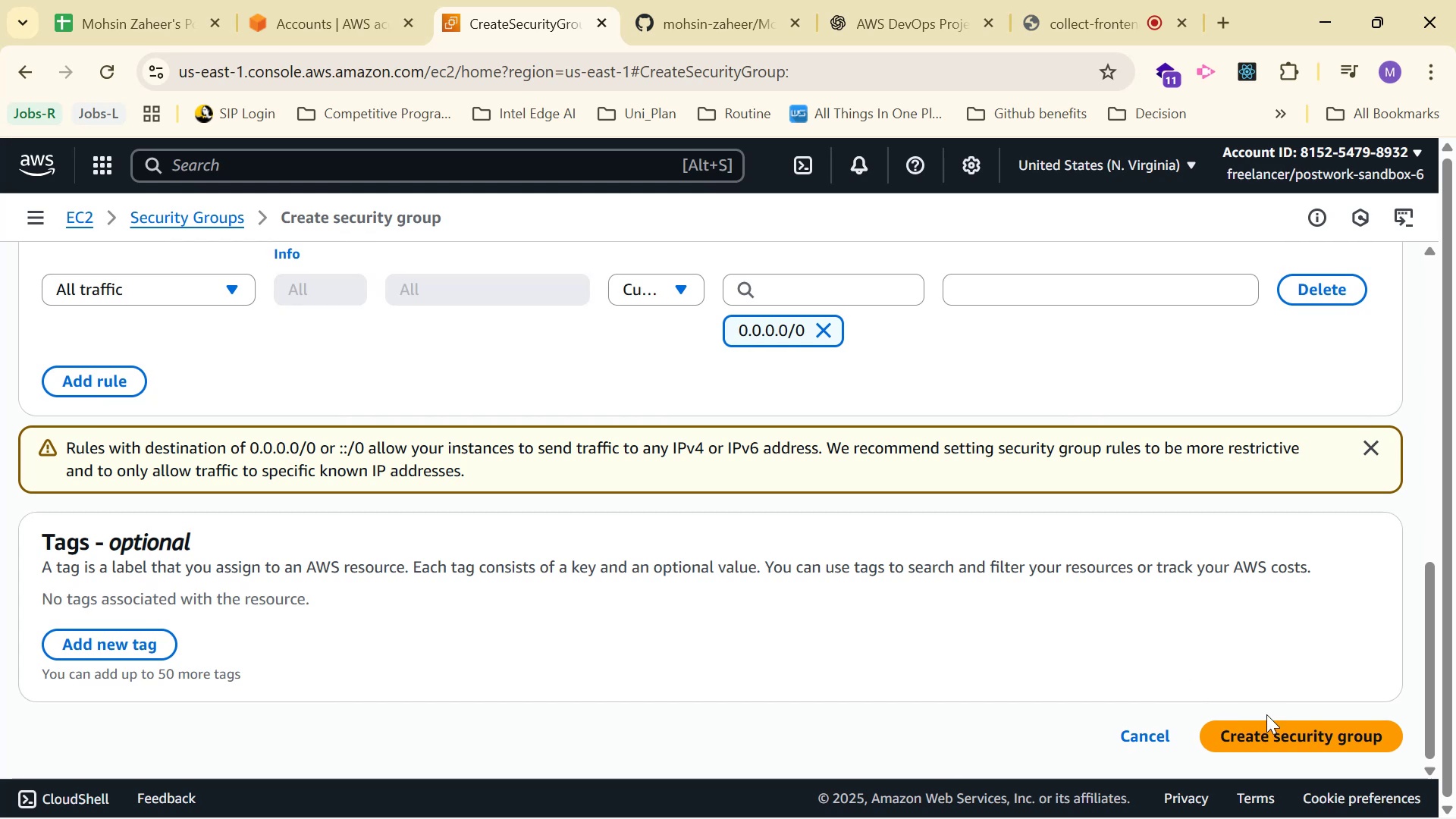 
left_click([1279, 737])
 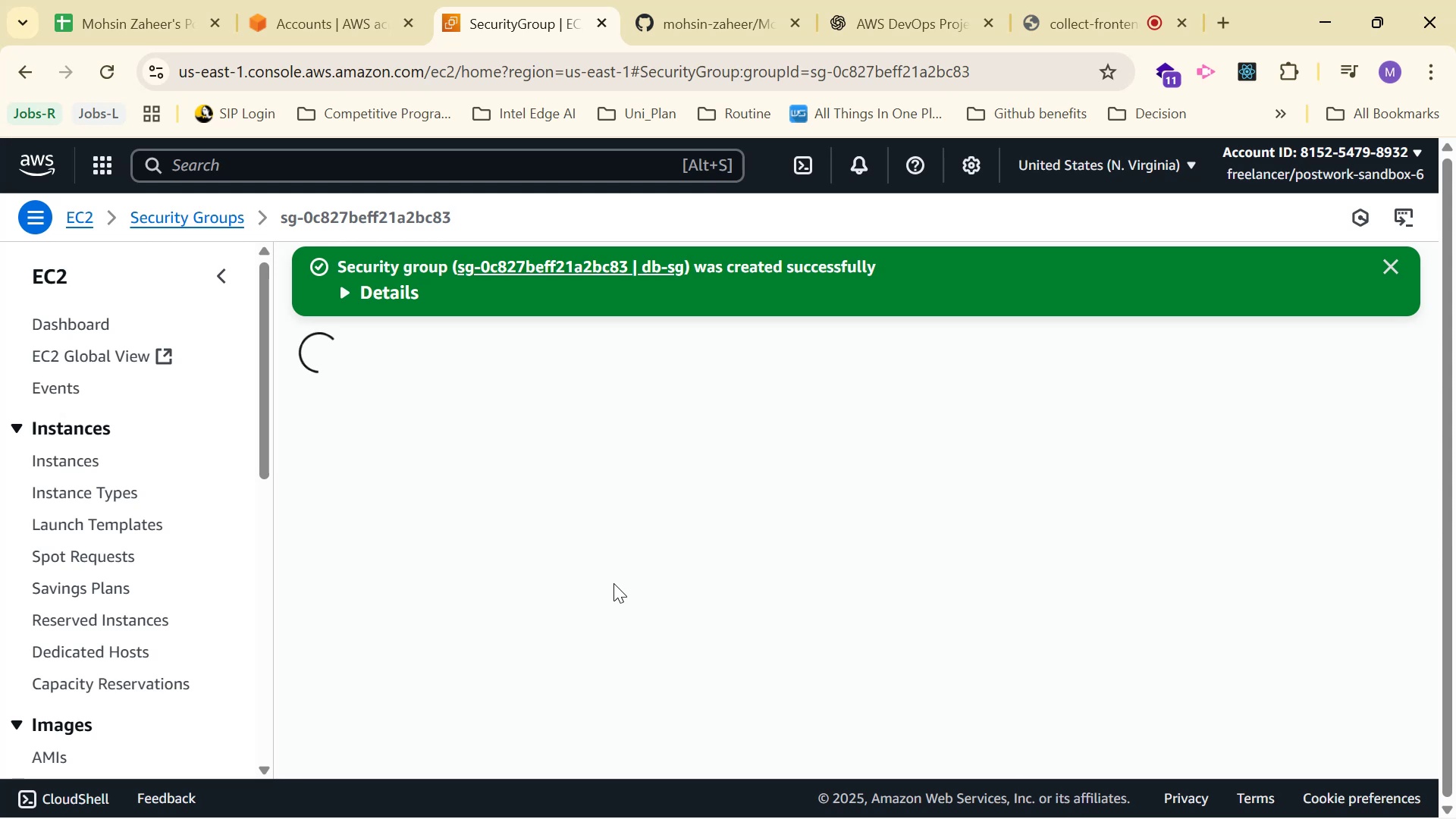 
wait(19.18)
 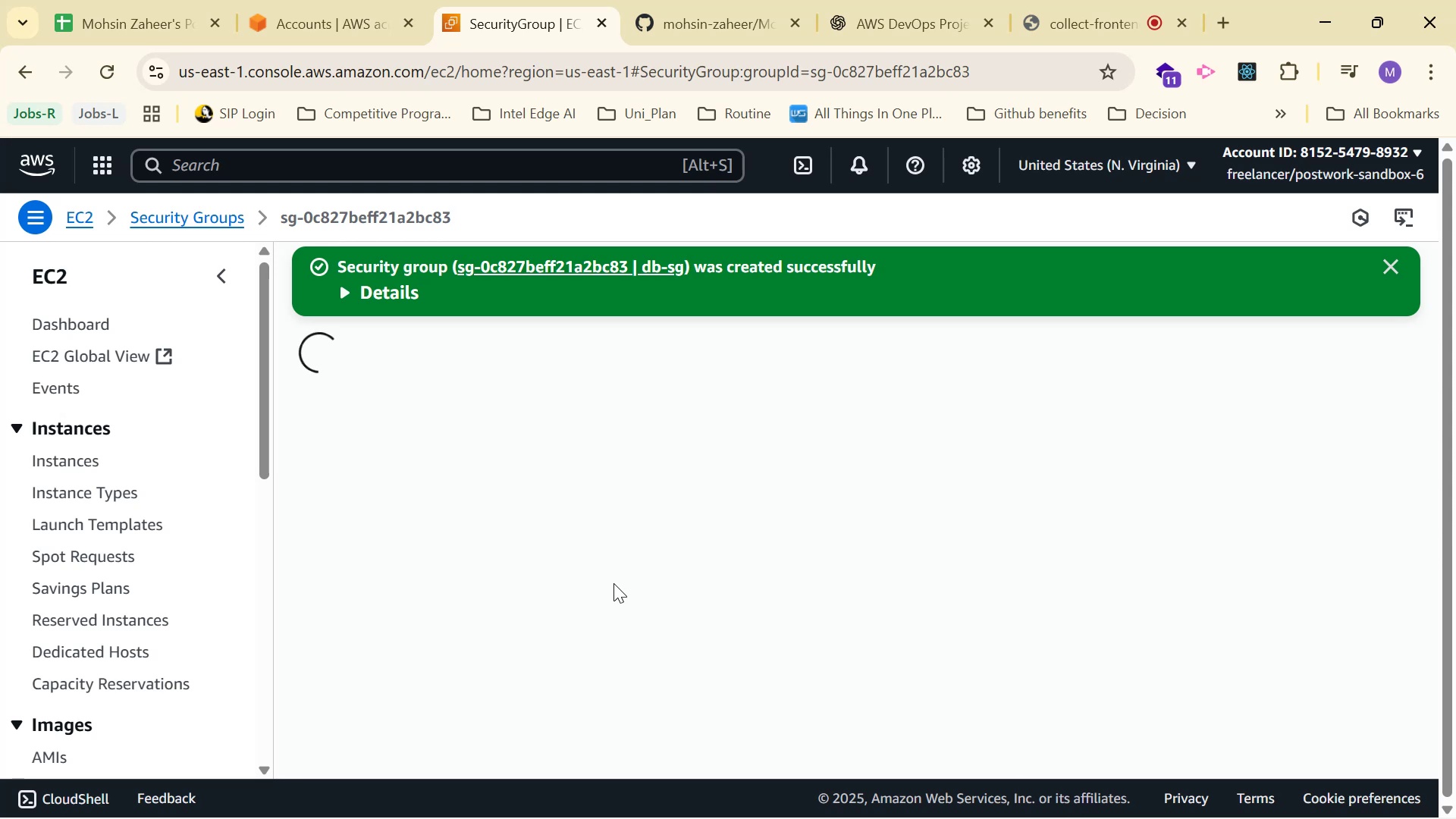 
scroll: coordinate [855, 438], scroll_direction: down, amount: 3.0
 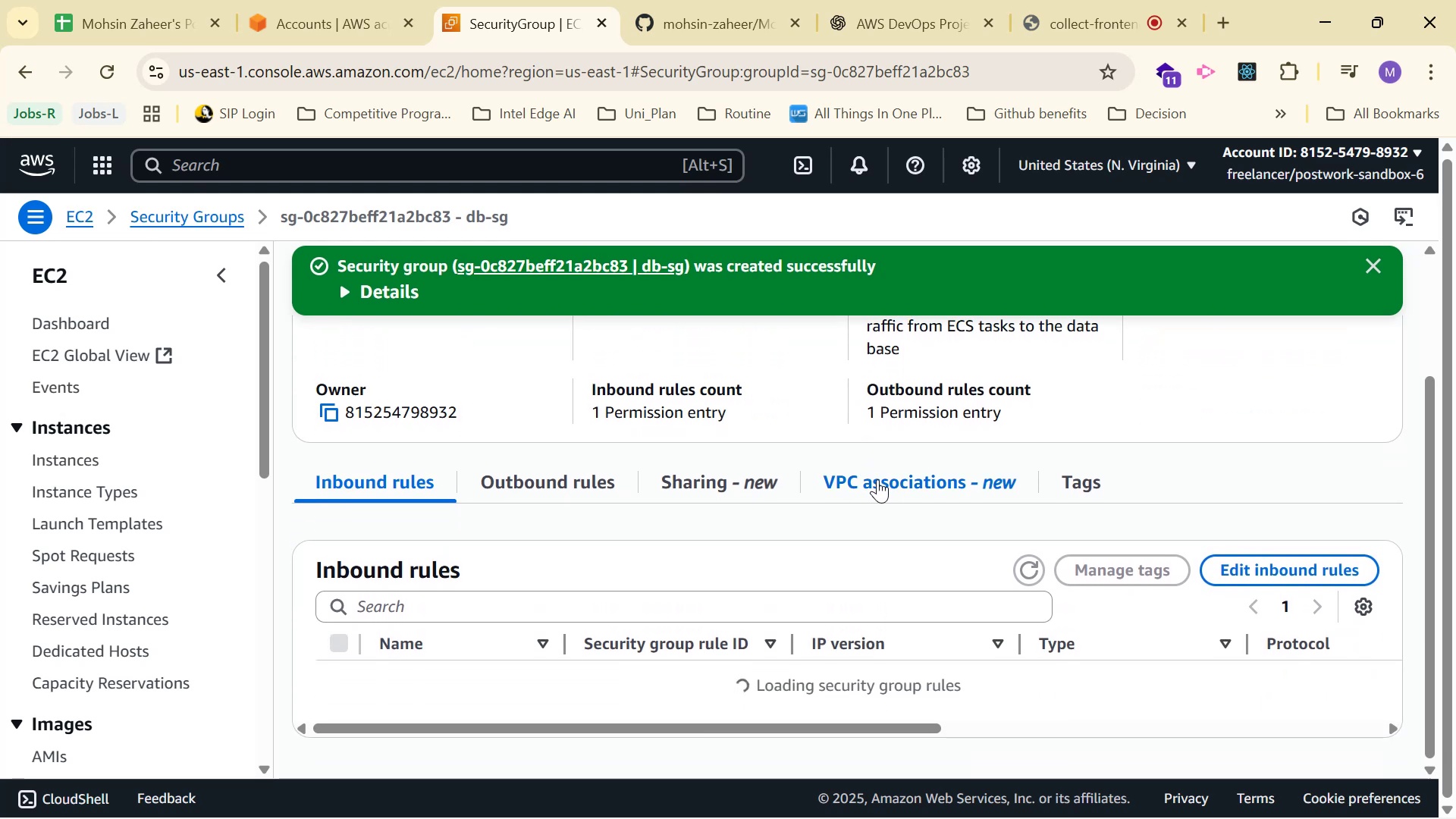 
scroll: coordinate [871, 532], scroll_direction: up, amount: 1.0
 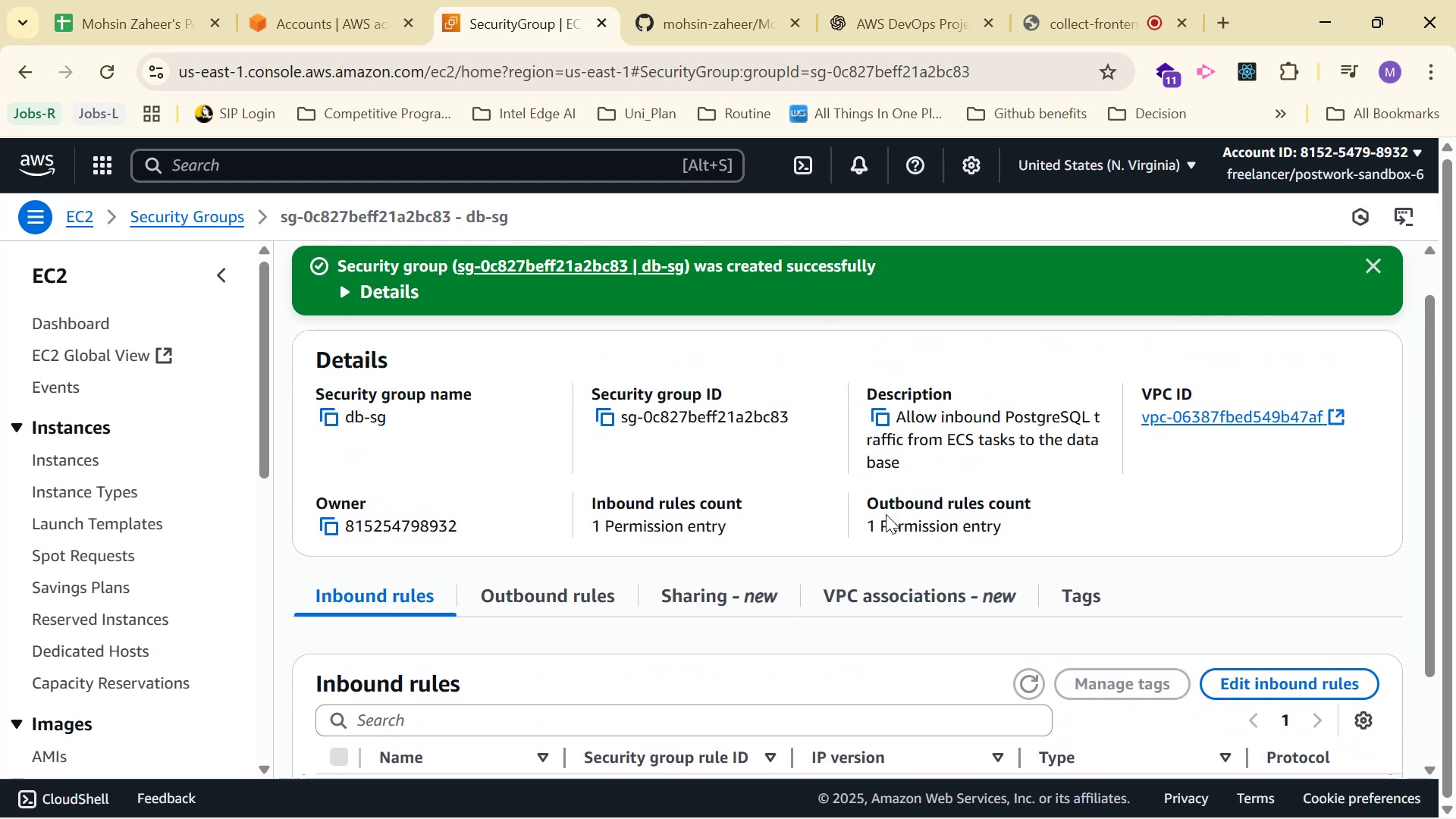 
scroll: coordinate [895, 498], scroll_direction: down, amount: 5.0
 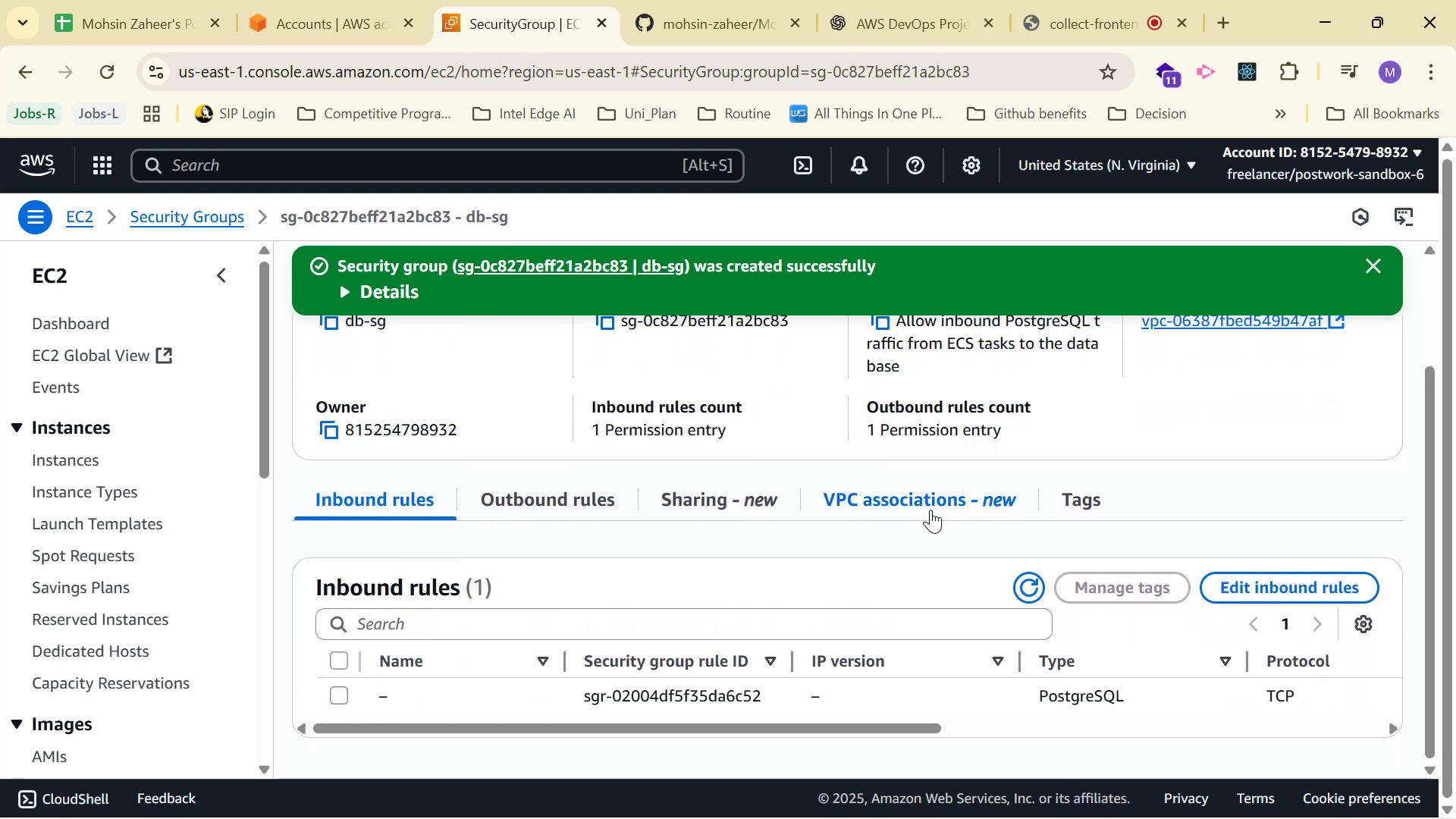 
scroll: coordinate [682, 576], scroll_direction: up, amount: 4.0
 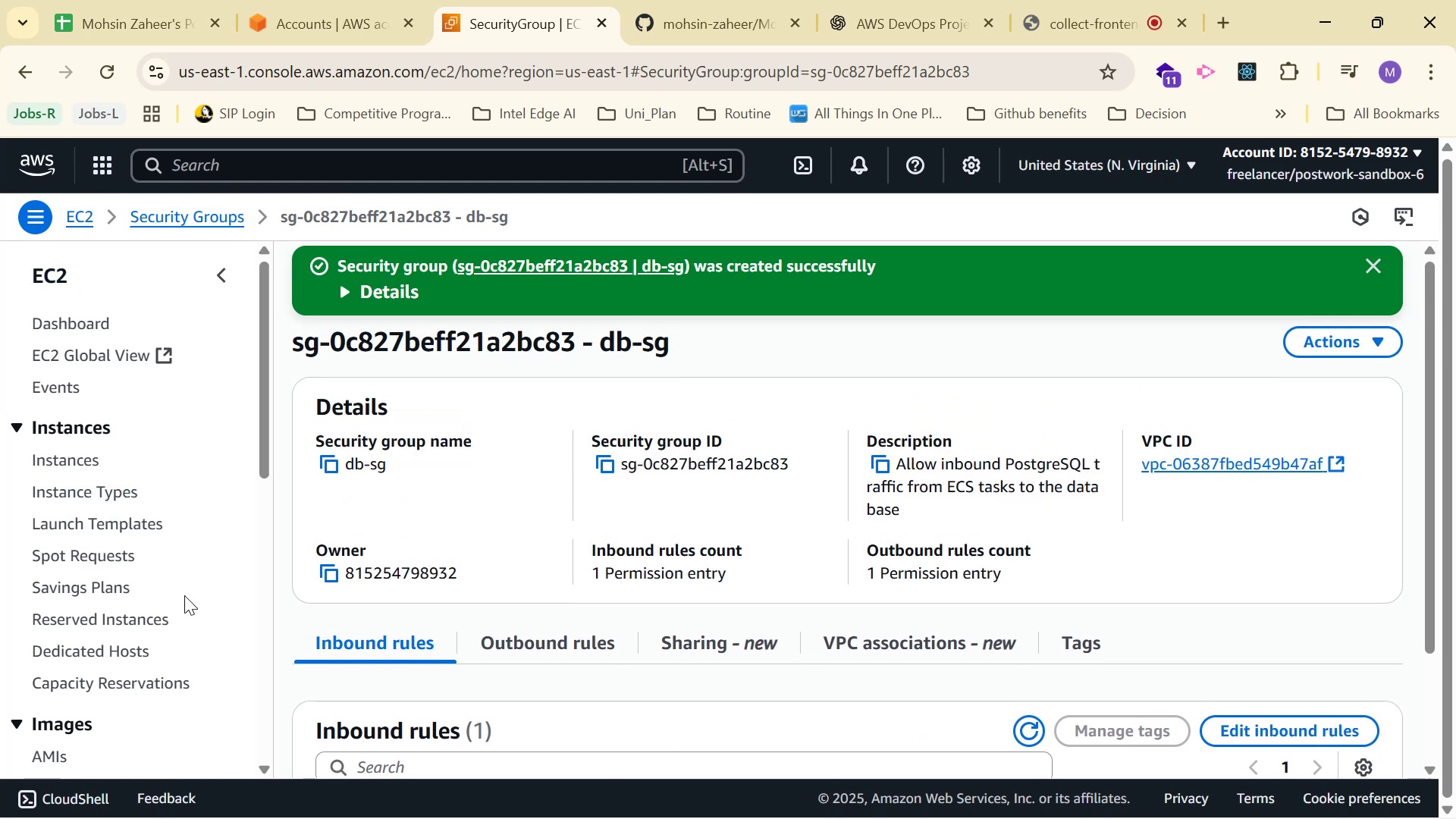 
left_click([92, 168])
 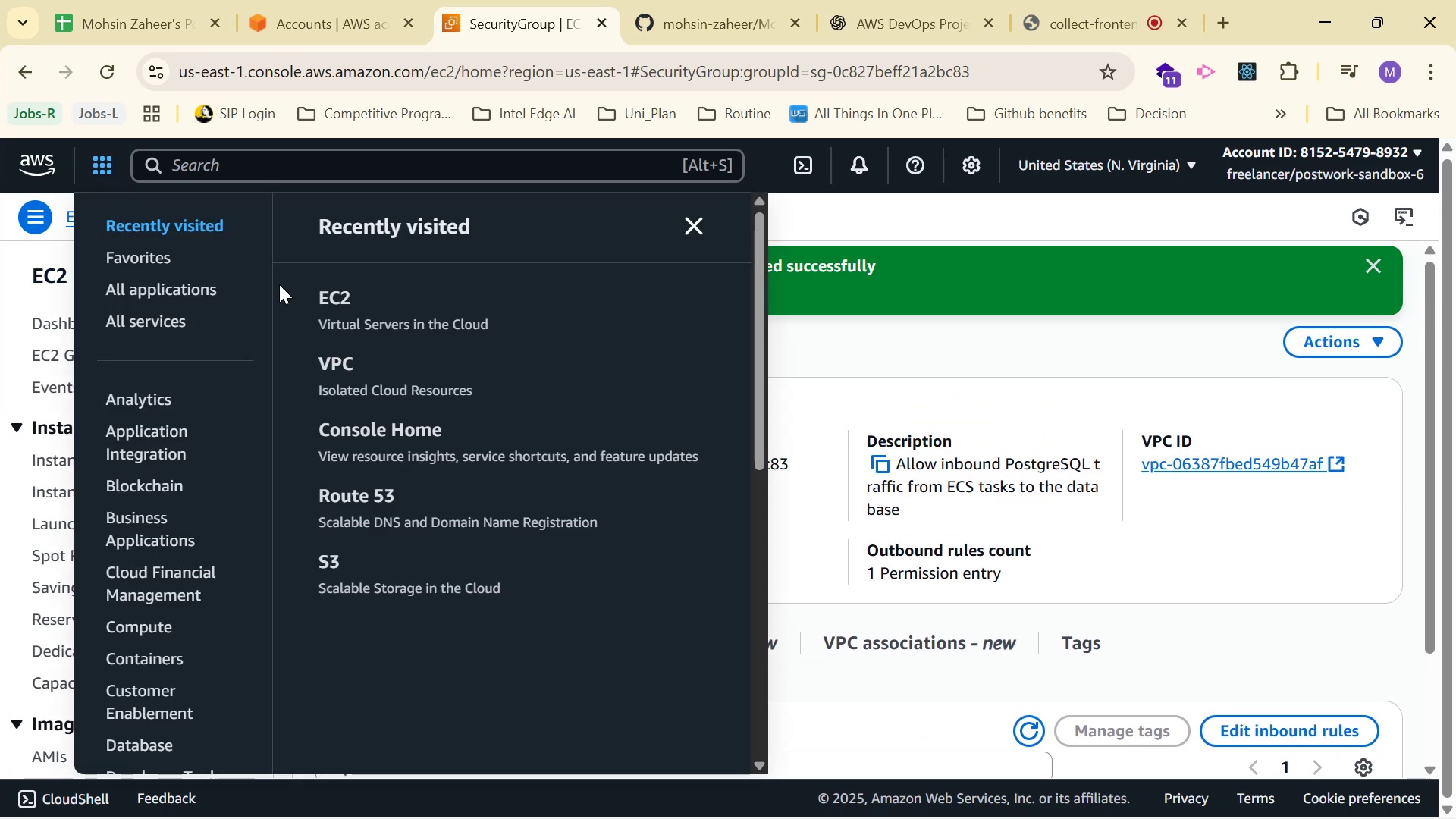 
left_click([439, 397])
 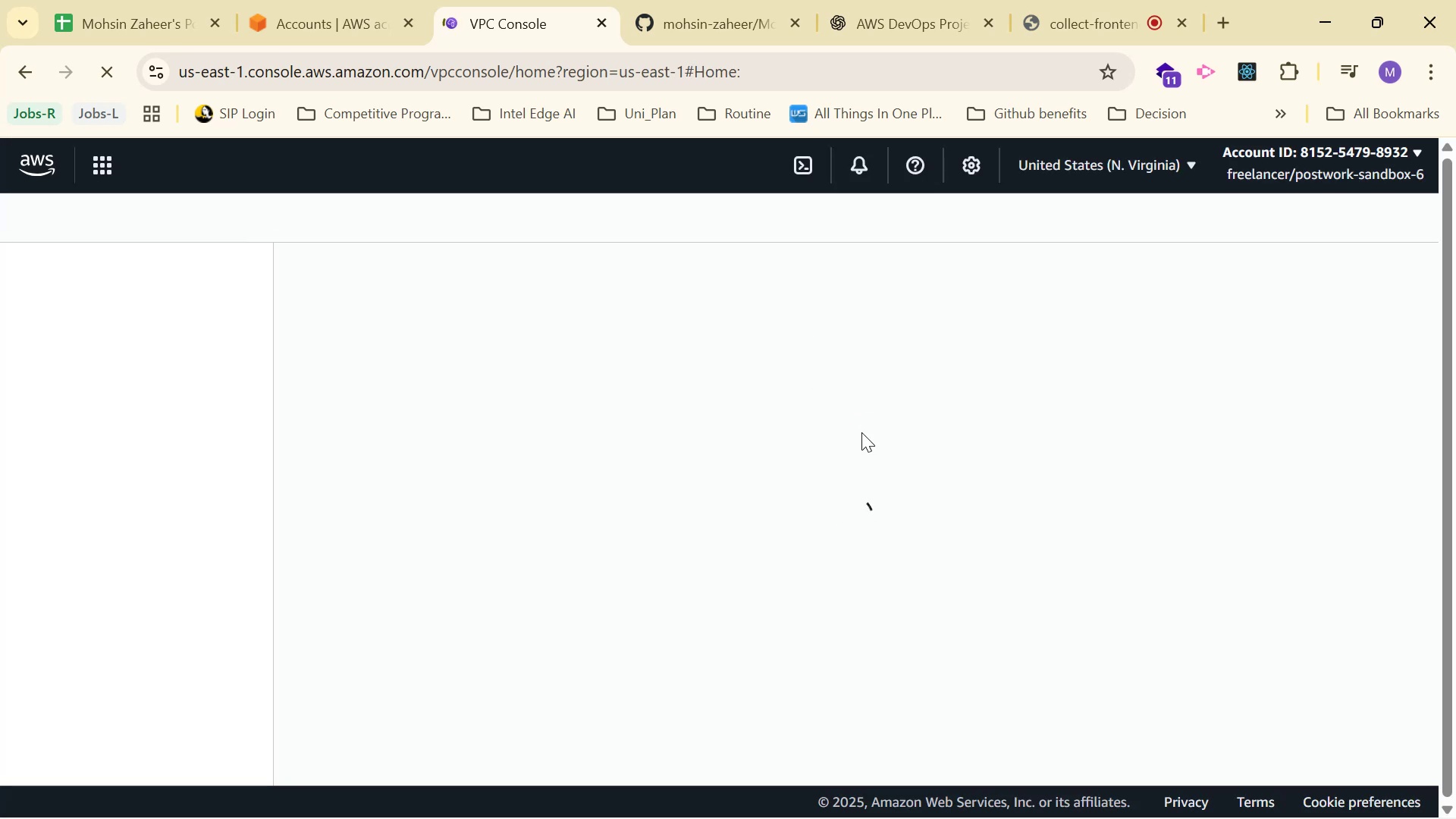 
wait(11.63)
 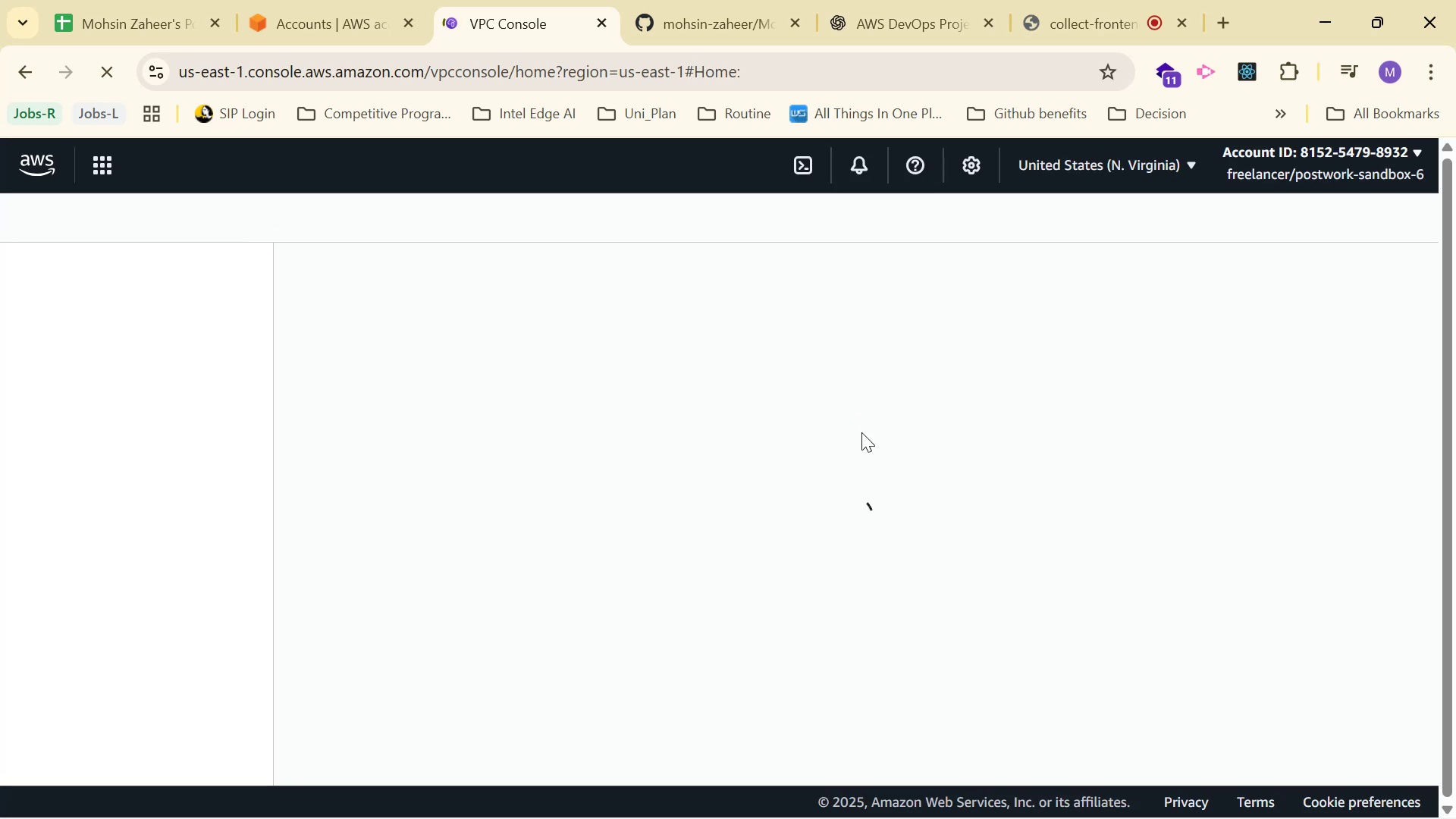 
left_click([75, 438])
 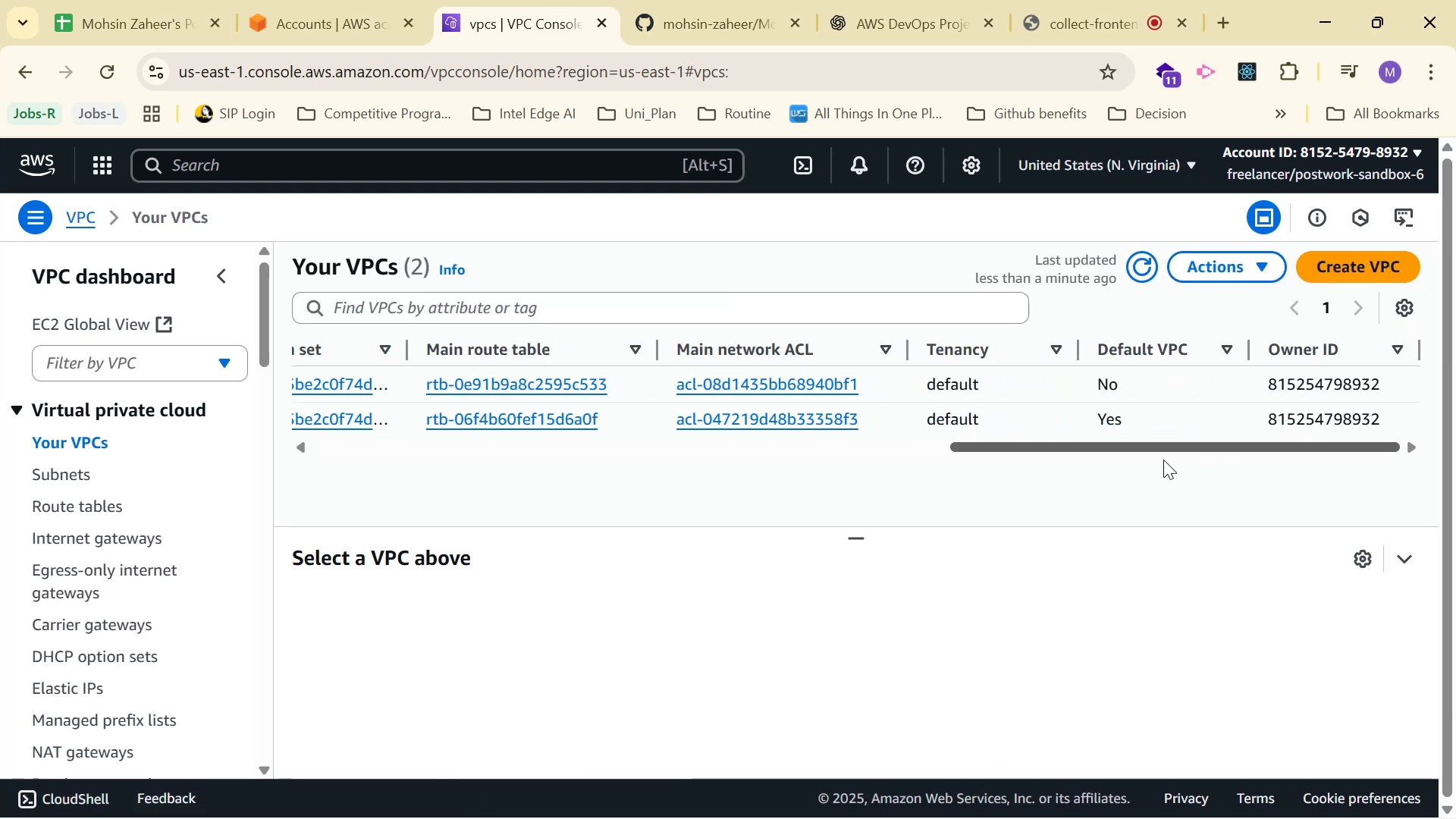 
wait(10.2)
 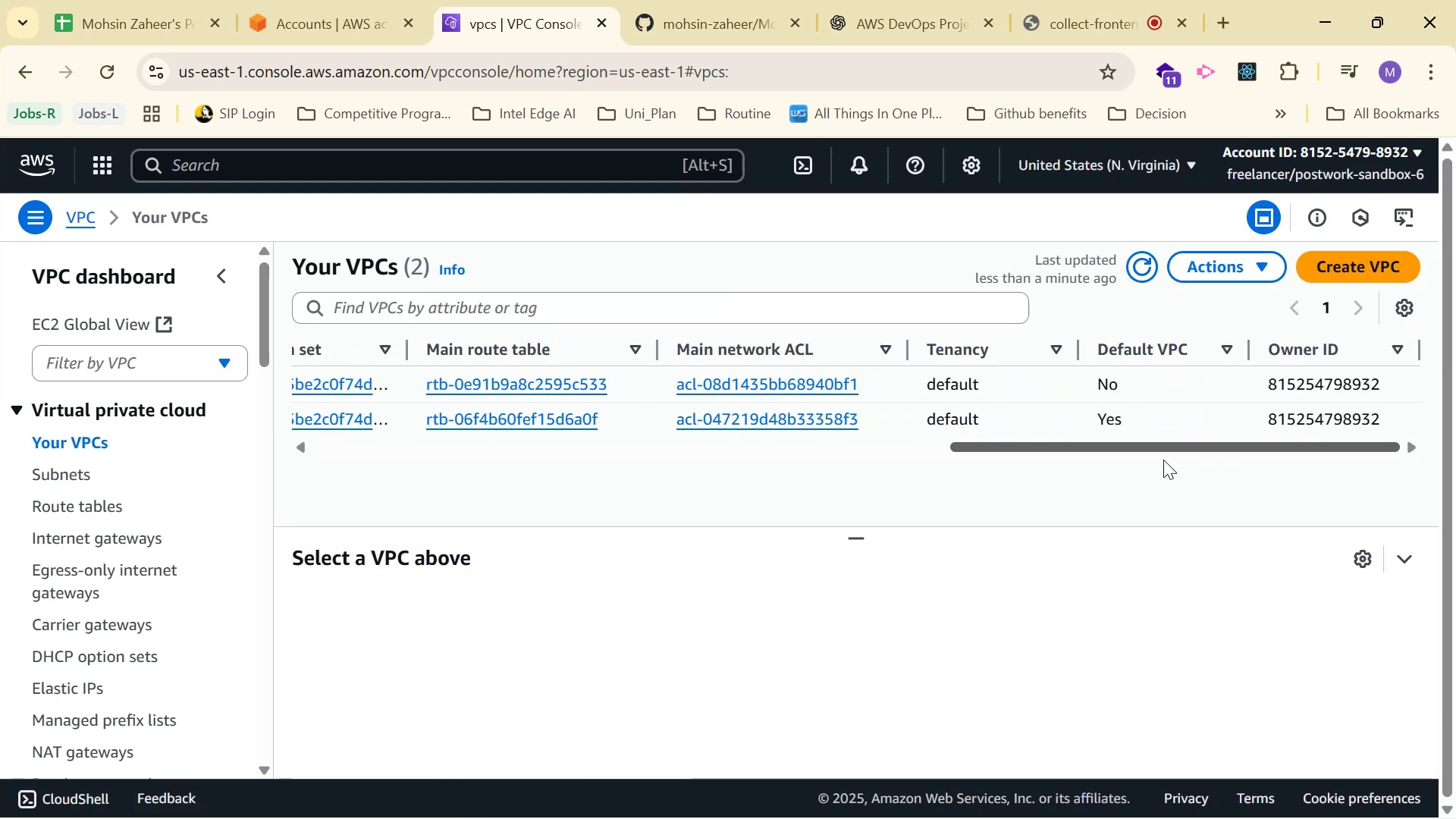 
scroll: coordinate [151, 482], scroll_direction: down, amount: 2.0
 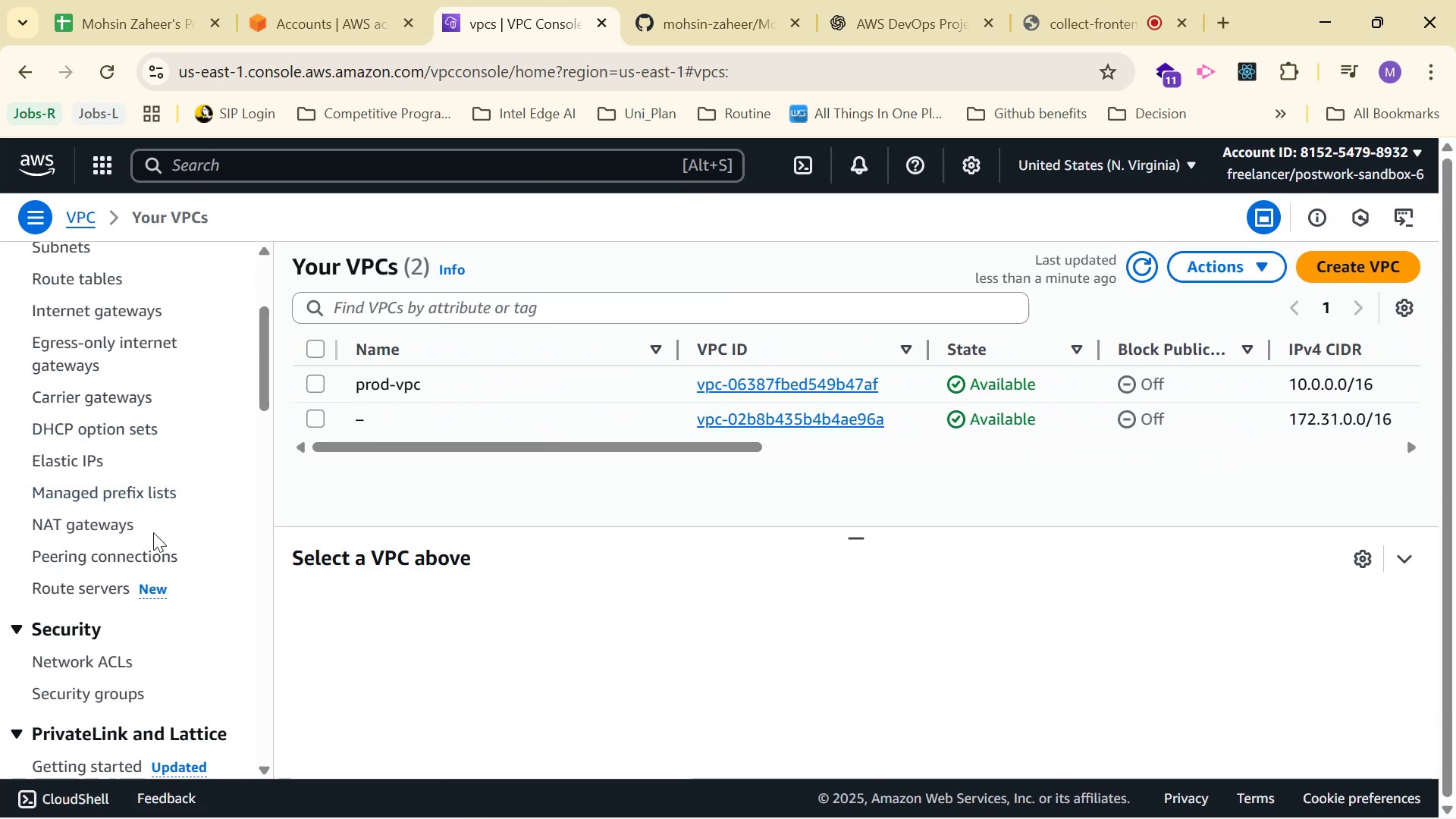 
scroll: coordinate [108, 464], scroll_direction: up, amount: 1.0
 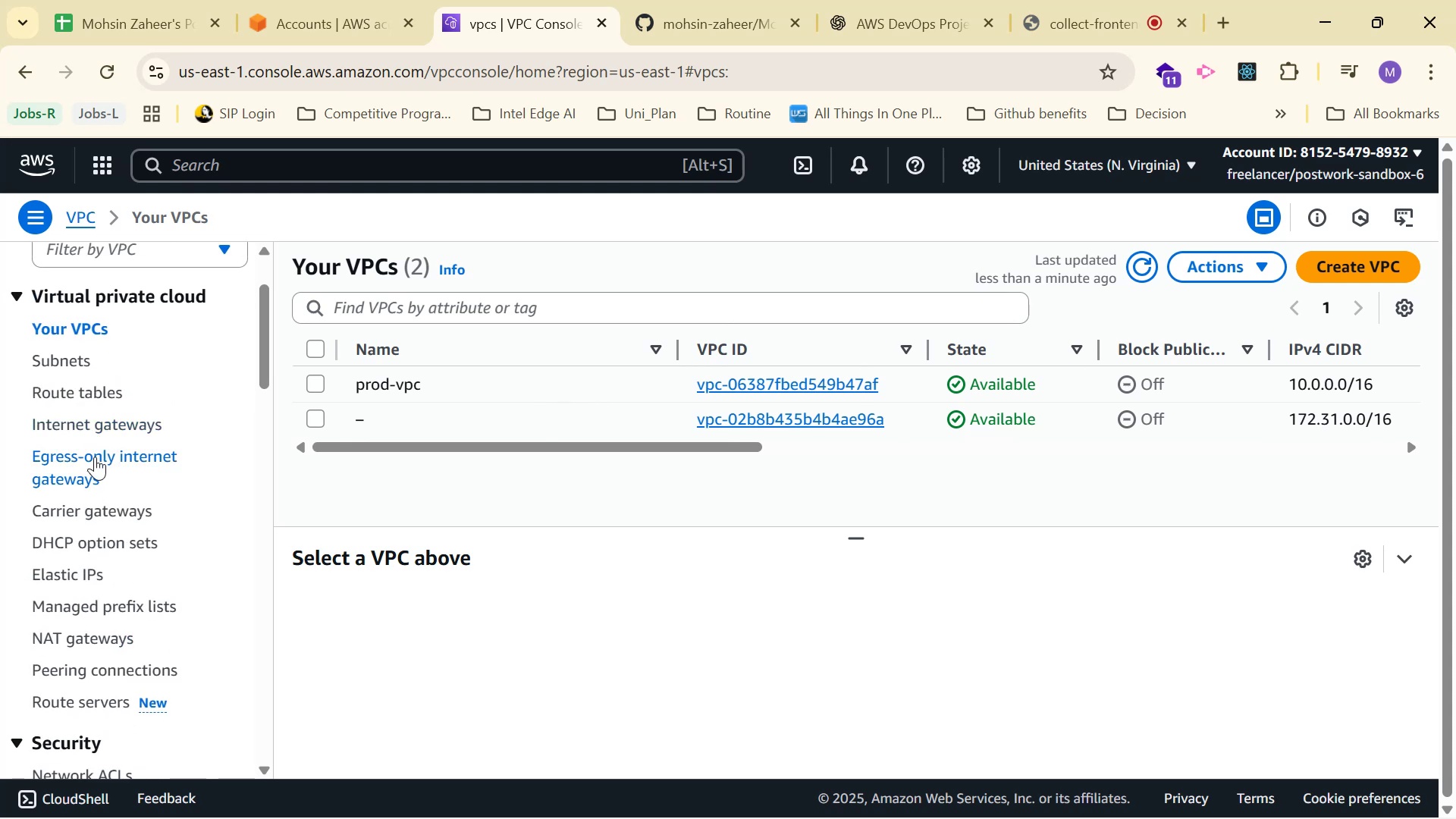 
left_click([99, 394])
 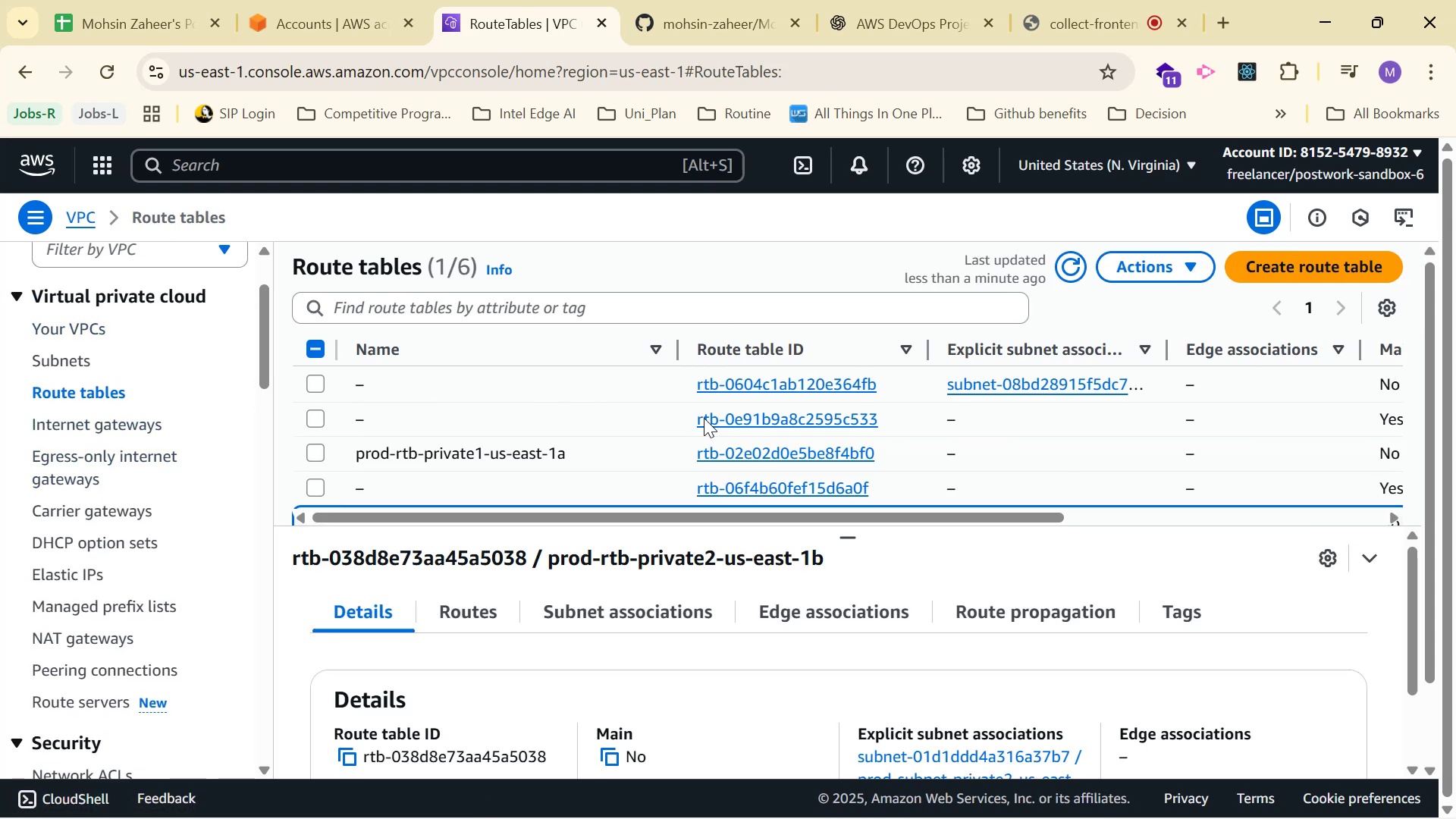 
scroll: coordinate [620, 466], scroll_direction: down, amount: 1.0
 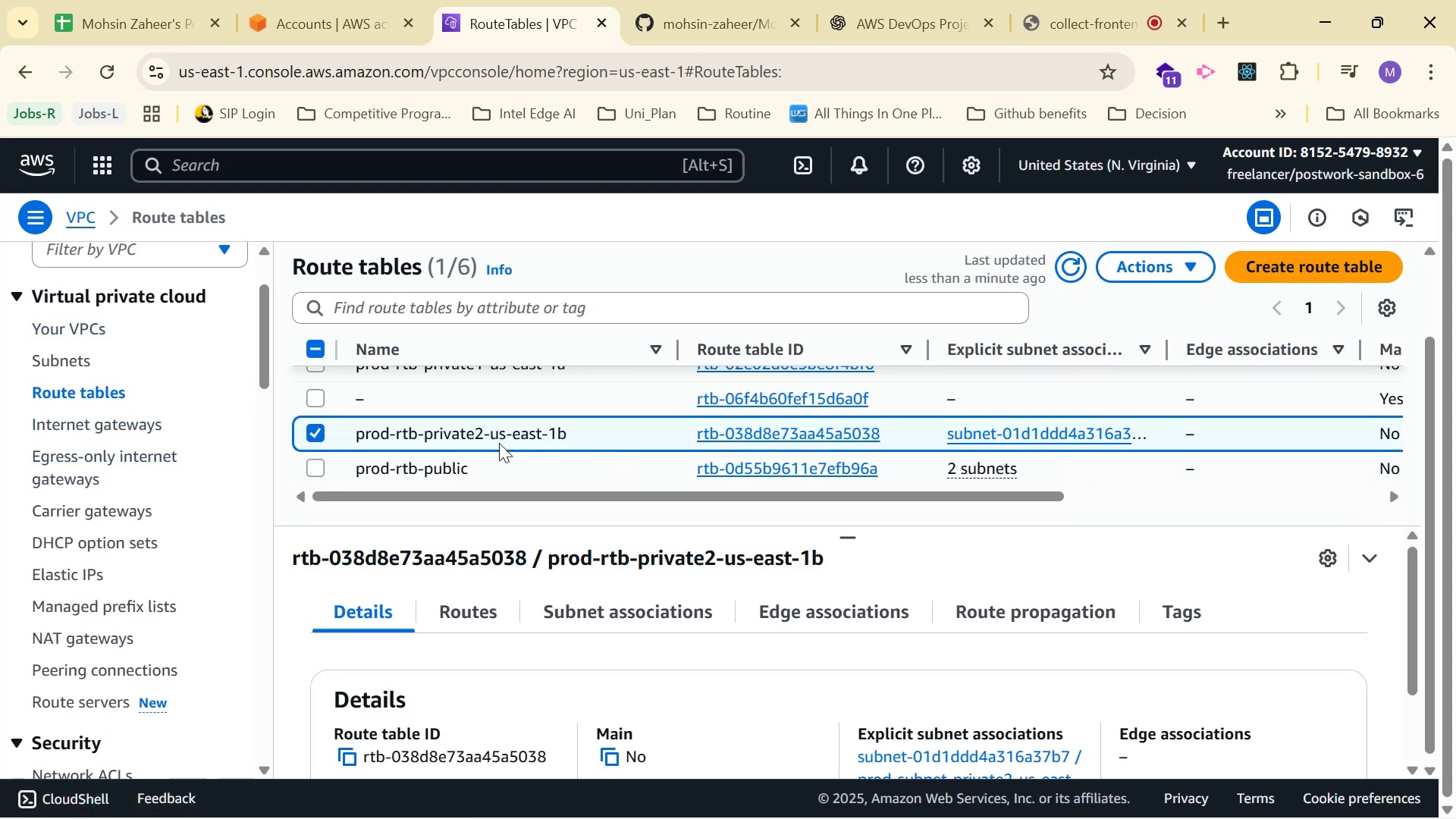 
scroll: coordinate [517, 432], scroll_direction: up, amount: 1.0
 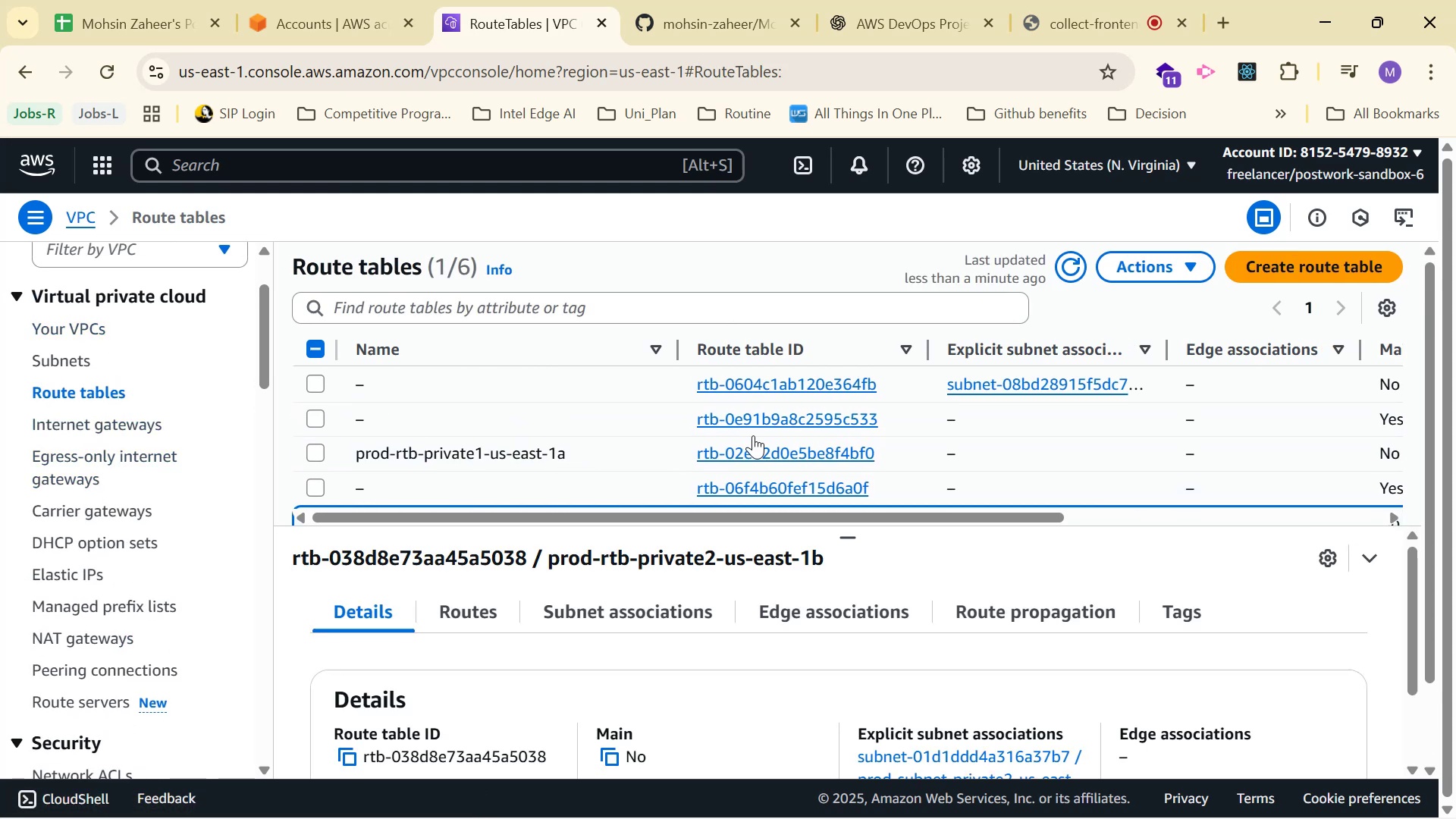 
scroll: coordinate [1112, 373], scroll_direction: down, amount: 1.0
 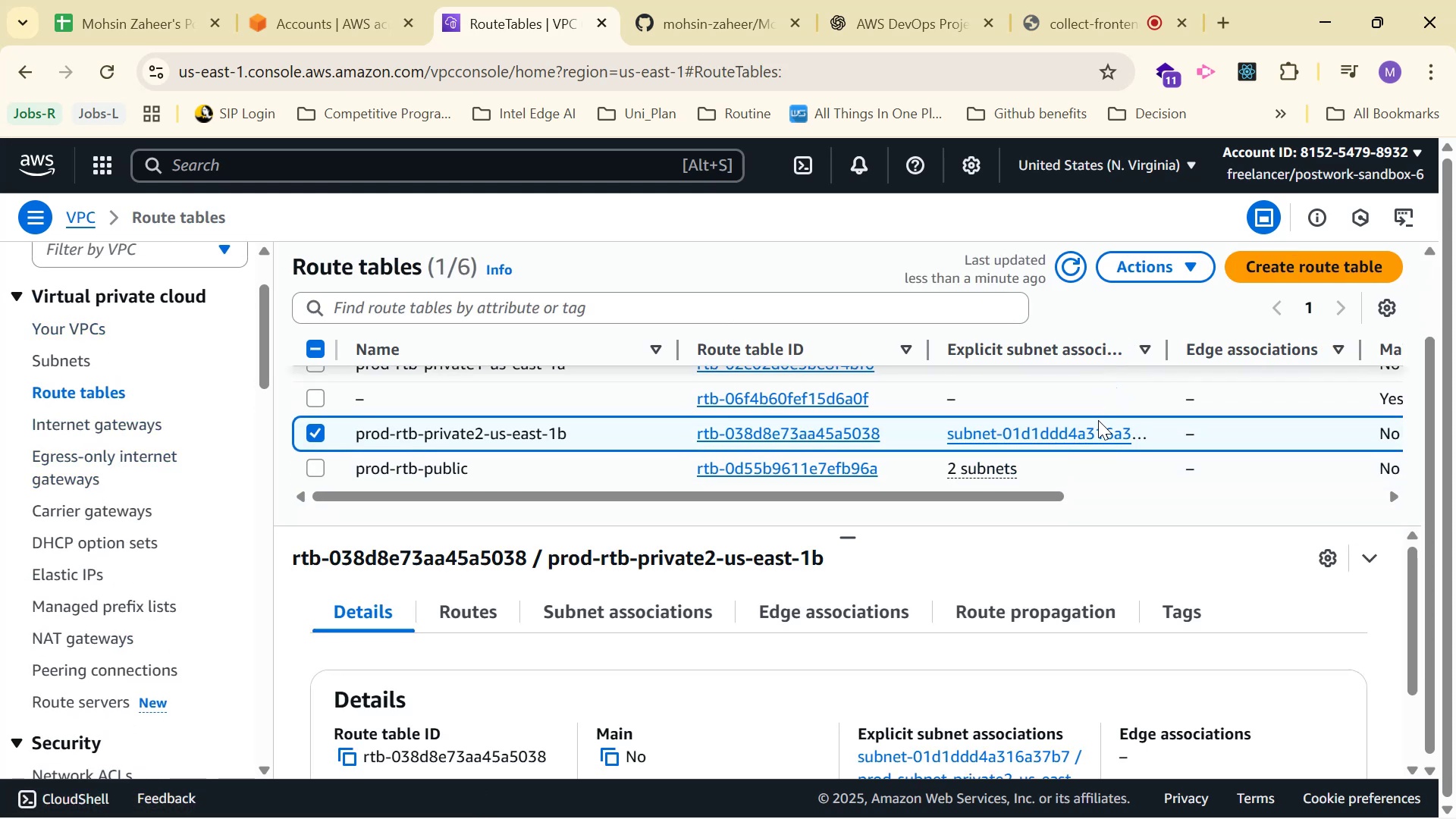 
scroll: coordinate [1094, 407], scroll_direction: up, amount: 1.0
 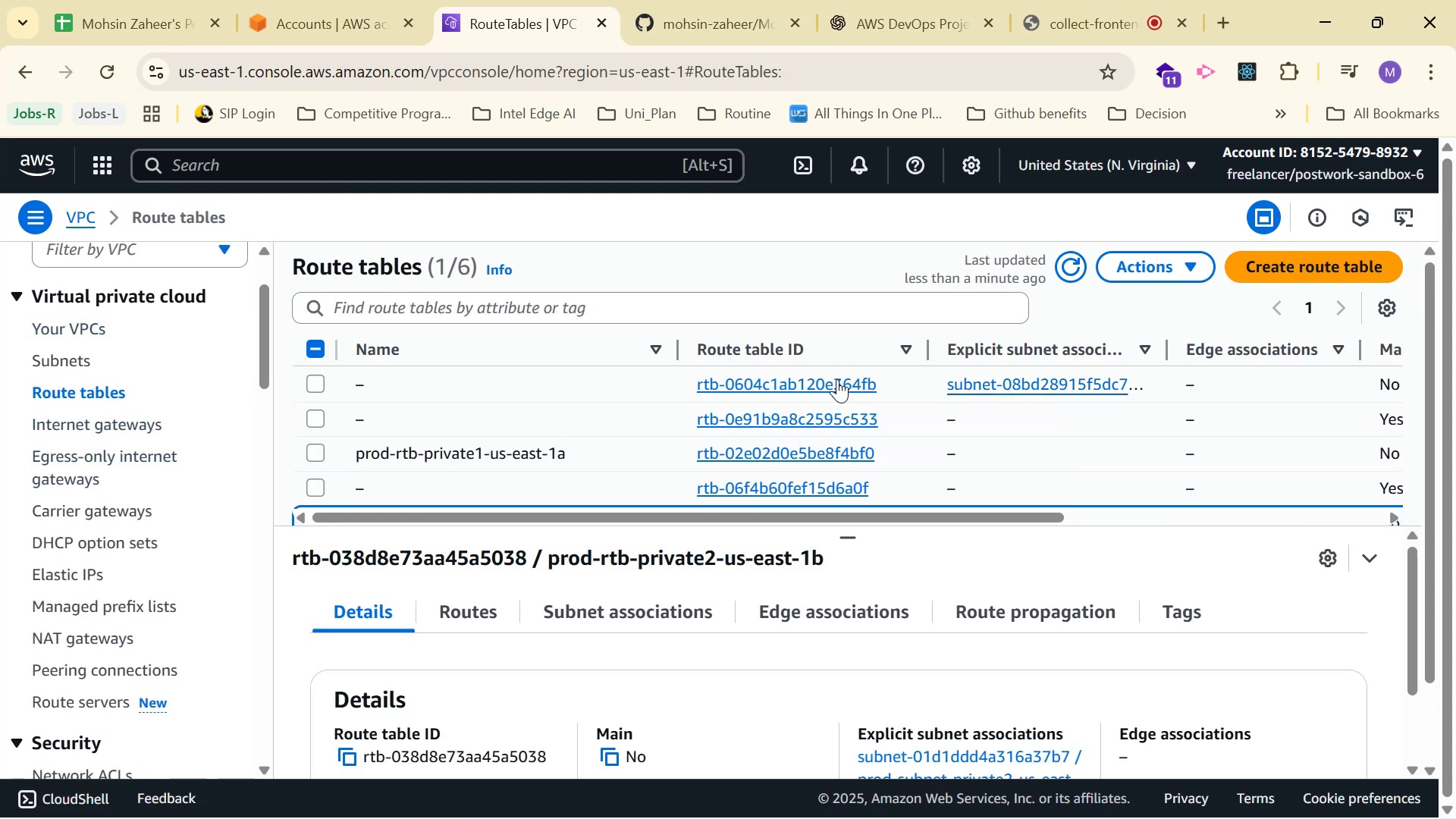 
scroll: coordinate [837, 384], scroll_direction: down, amount: 1.0
 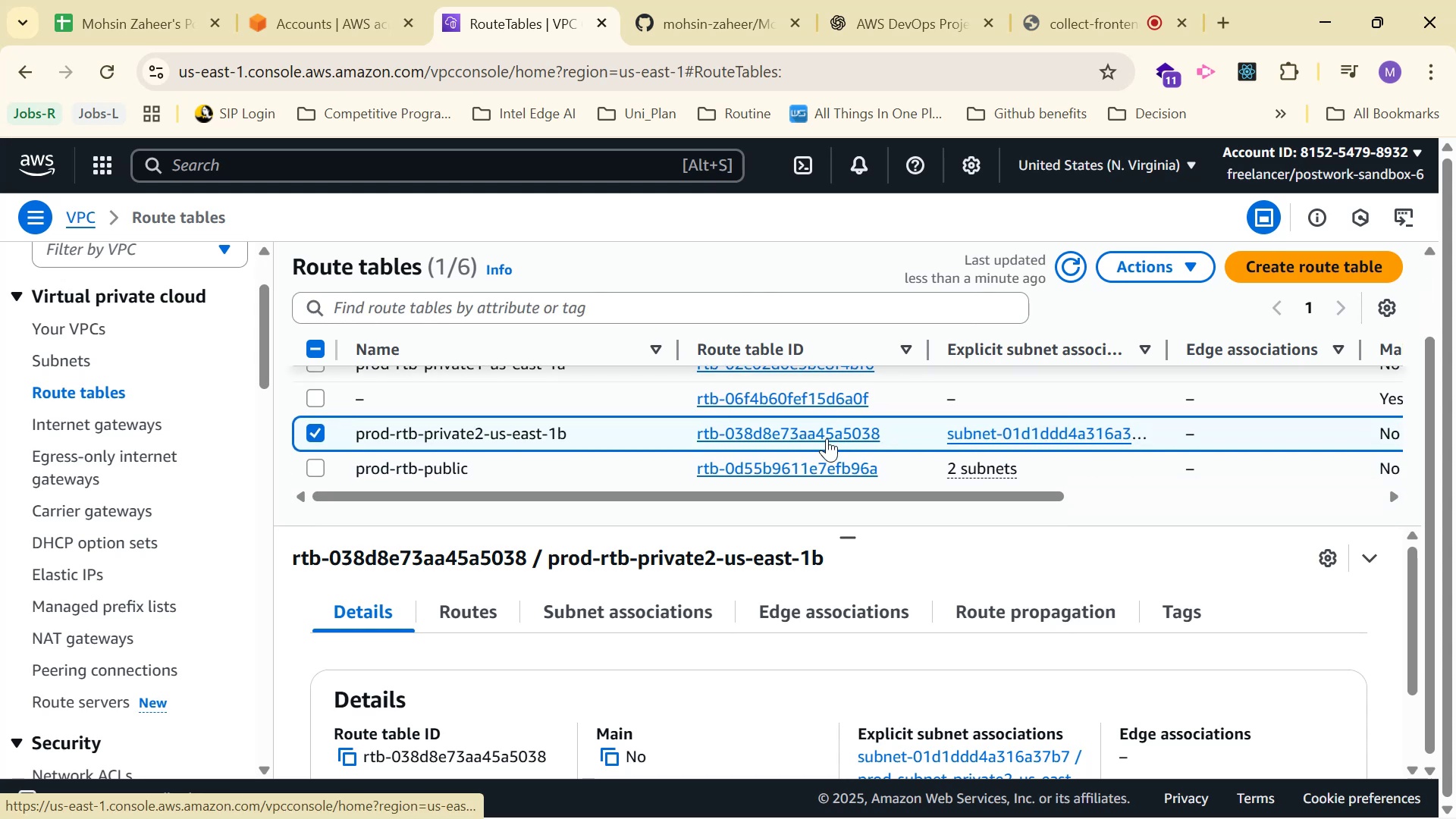 
left_click([826, 438])
 